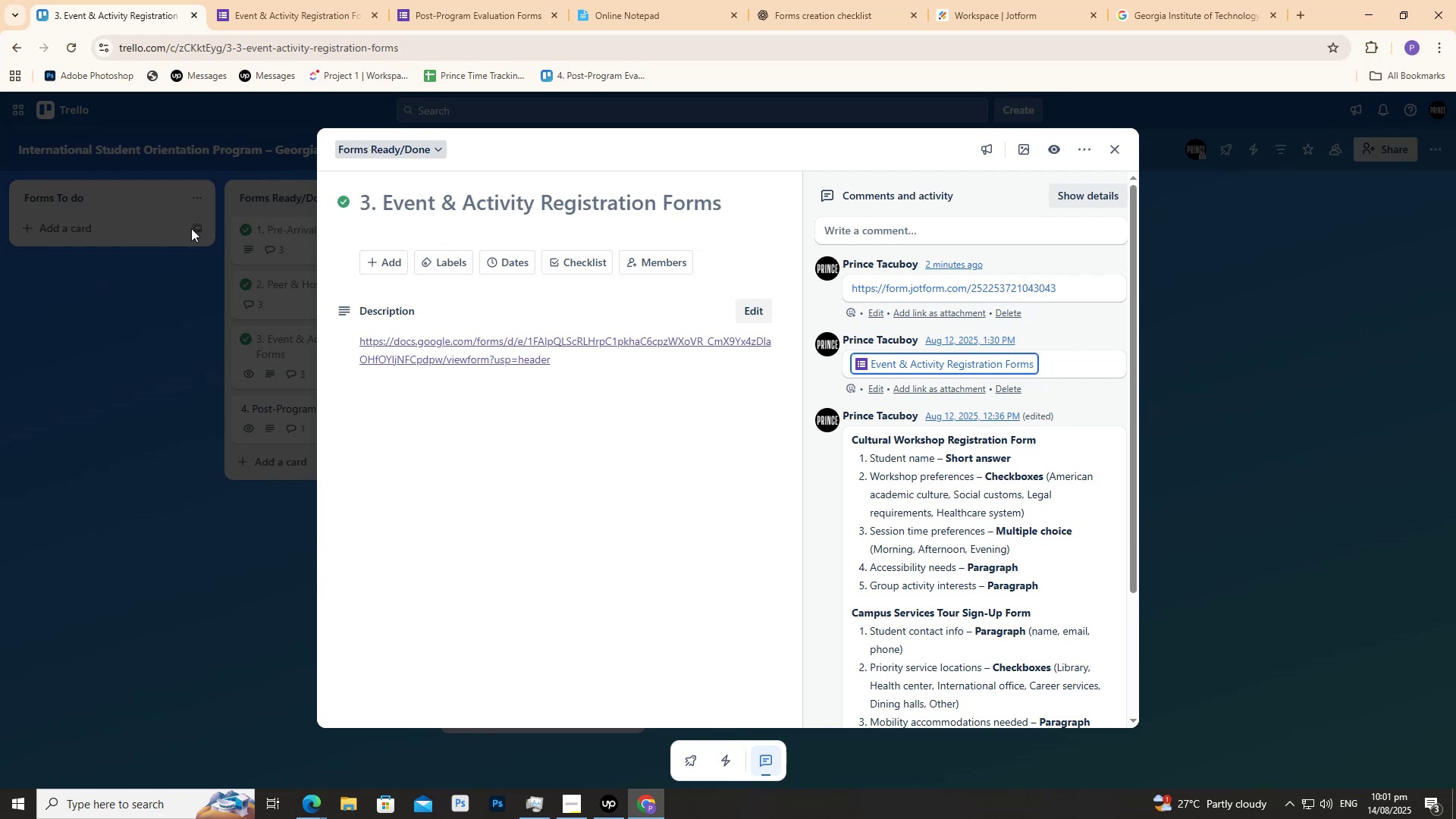 
wait(11.4)
 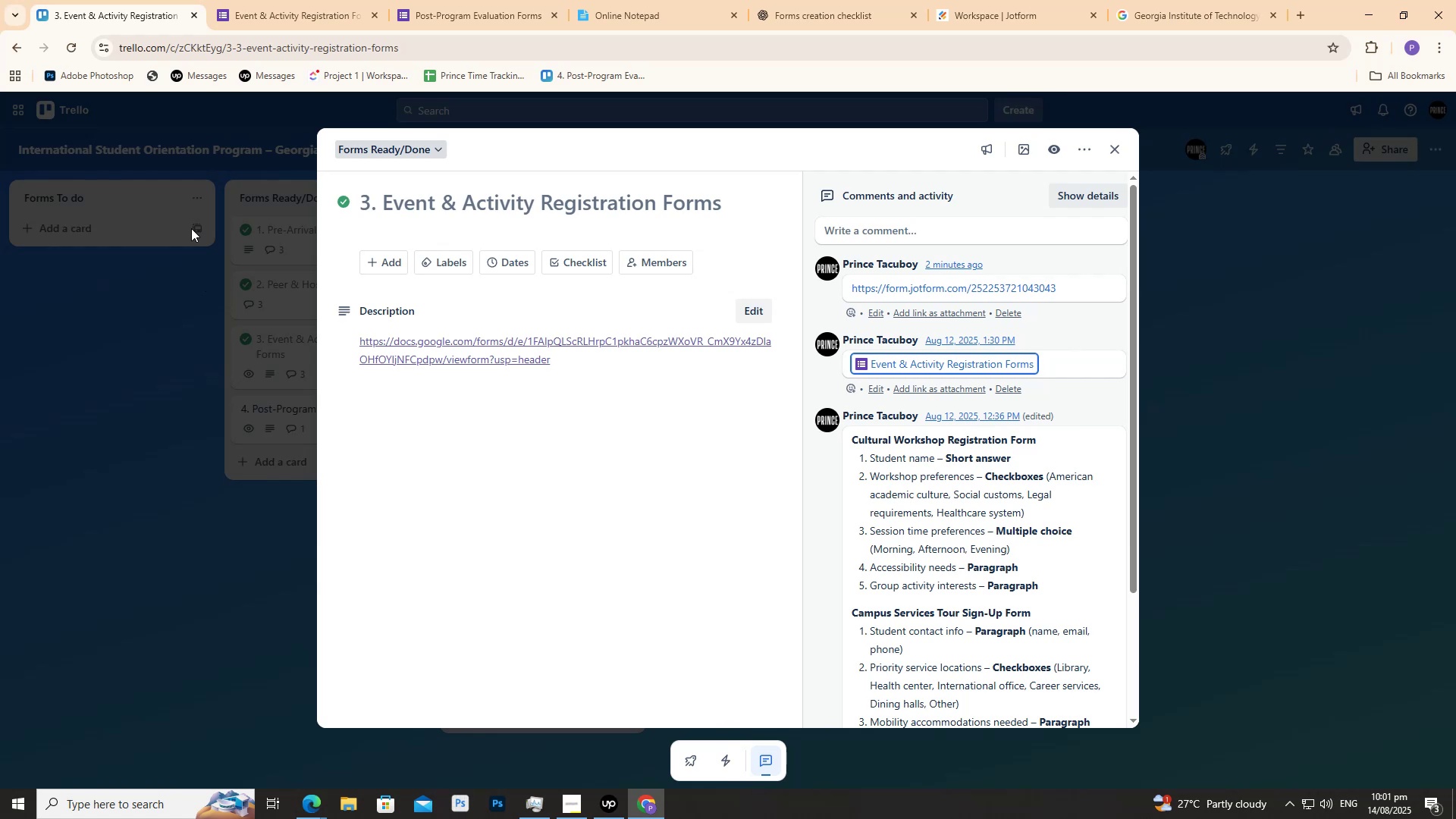 
left_click([287, 0])
 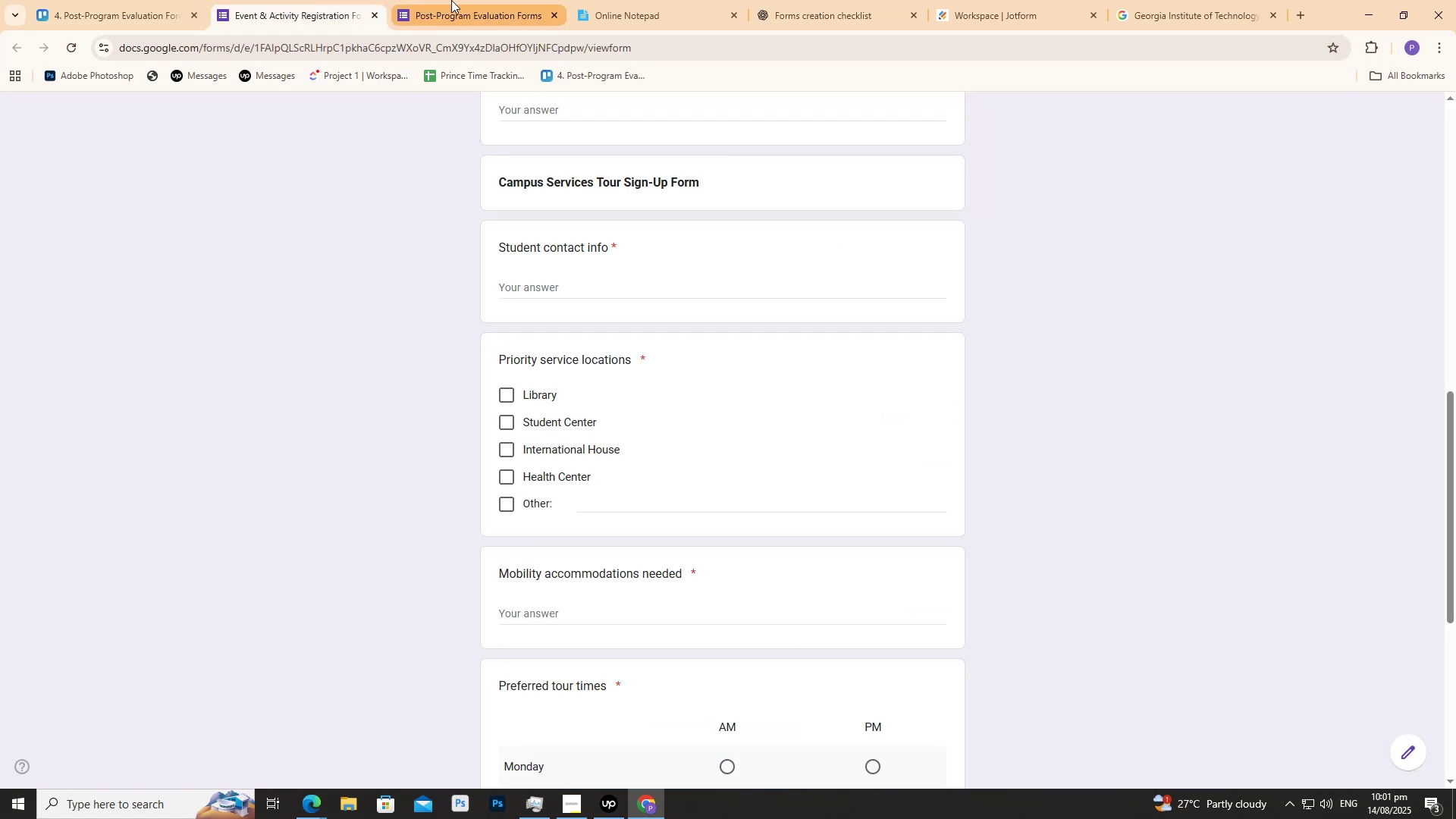 
scroll: coordinate [543, 227], scroll_direction: down, amount: 5.0
 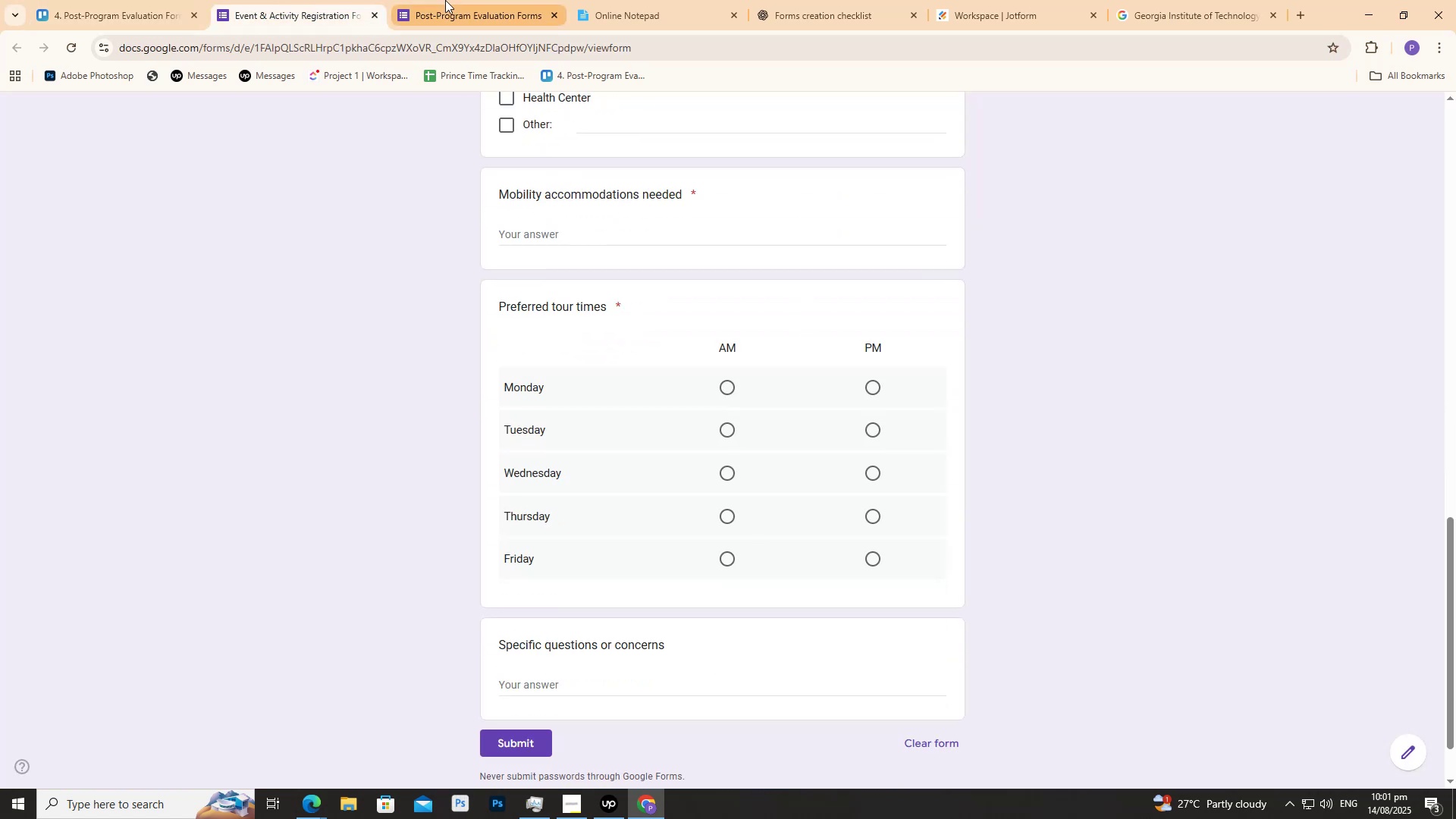 
left_click([450, 0])
 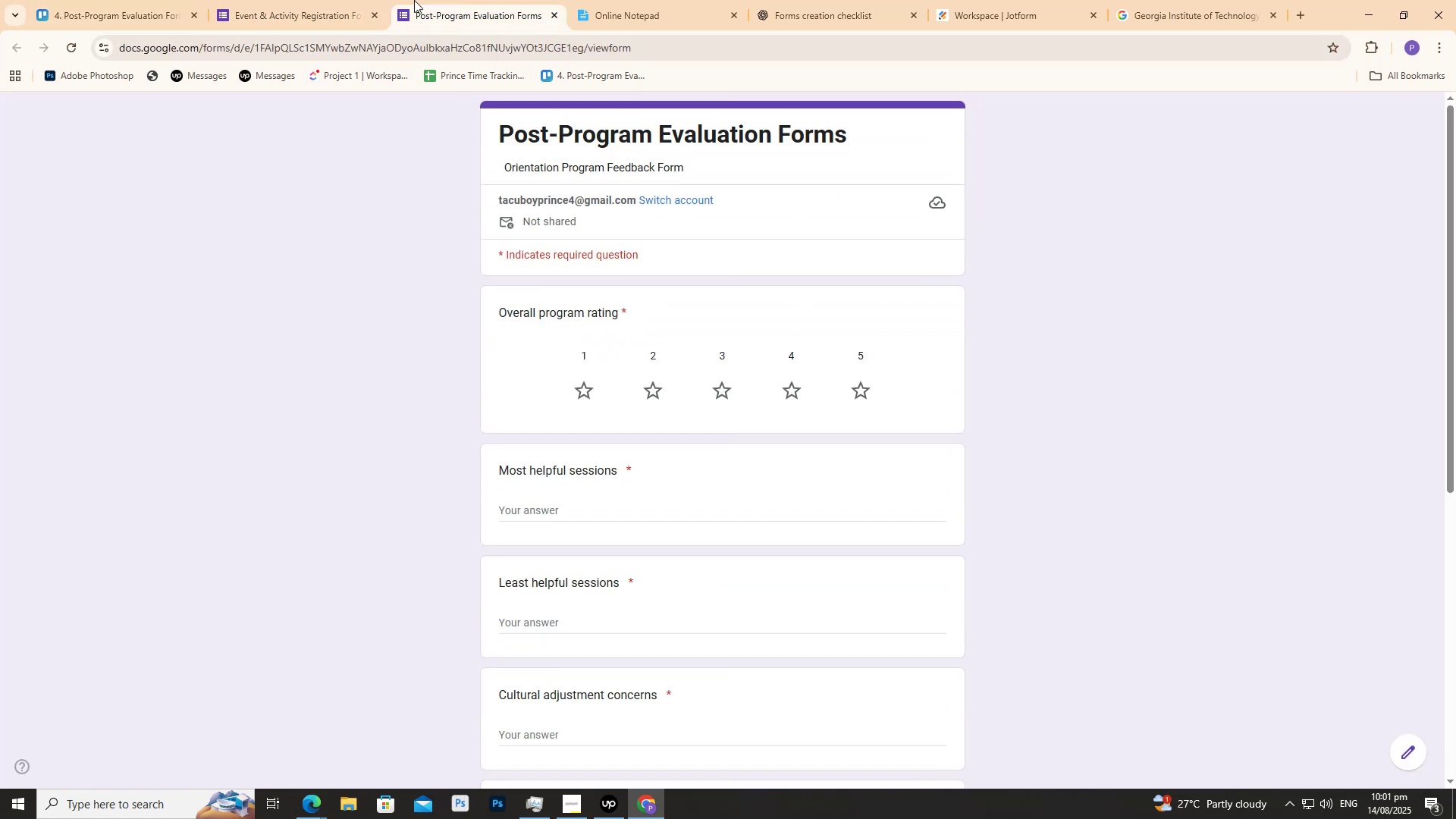 
left_click([351, 0])
 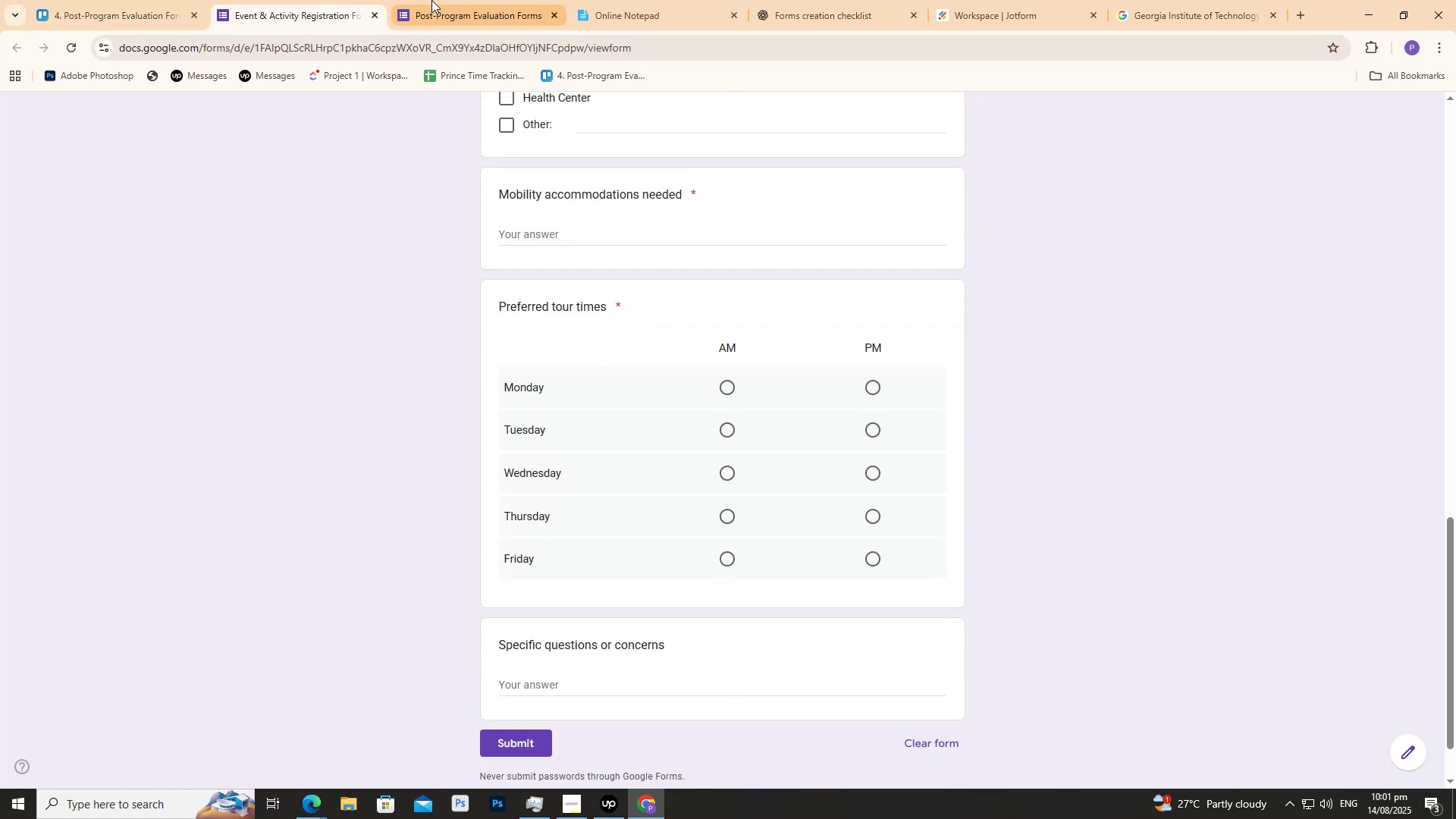 
double_click([431, 0])
 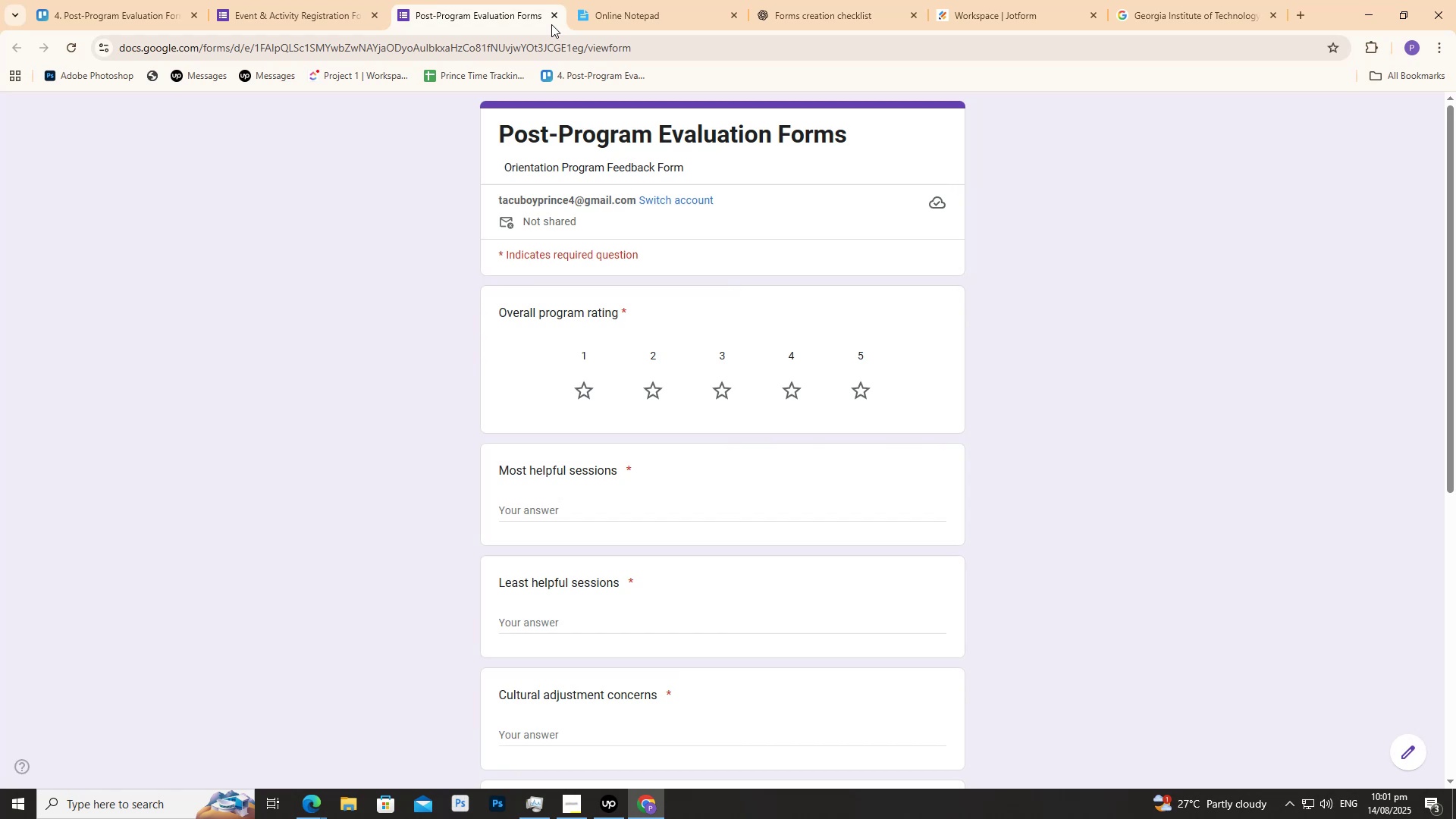 
left_click([550, 14])
 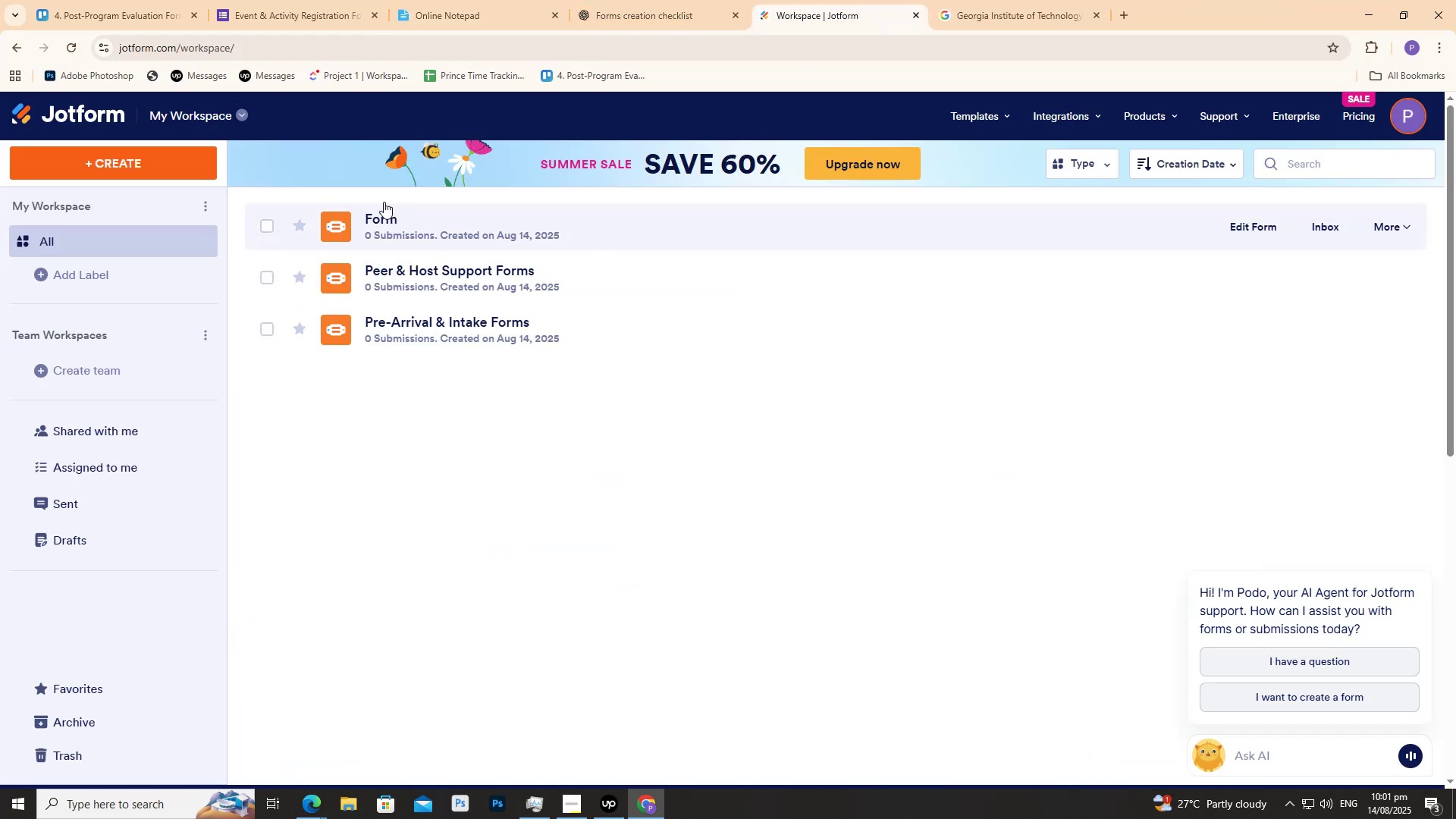 
left_click([143, 174])
 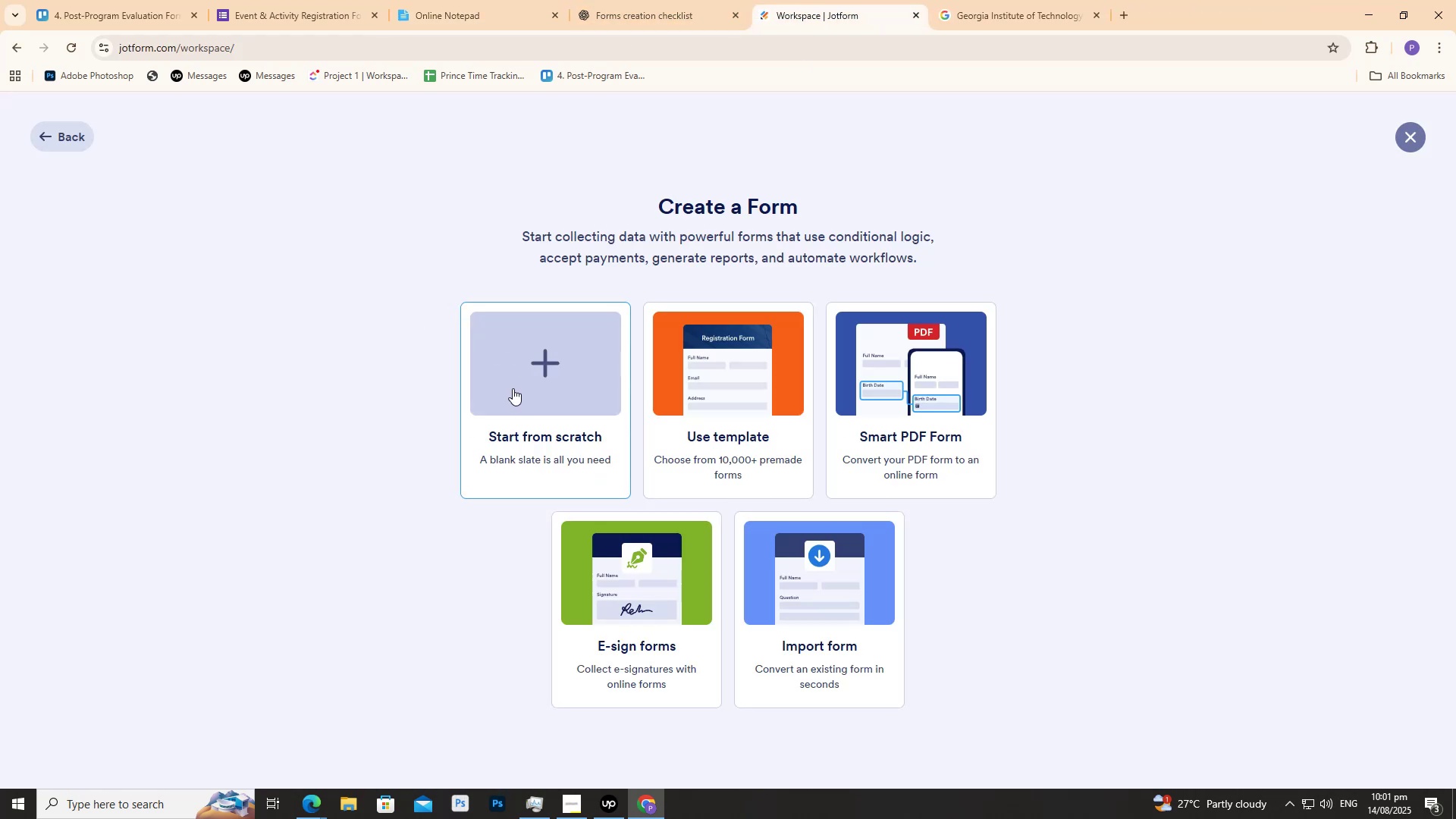 
wait(6.64)
 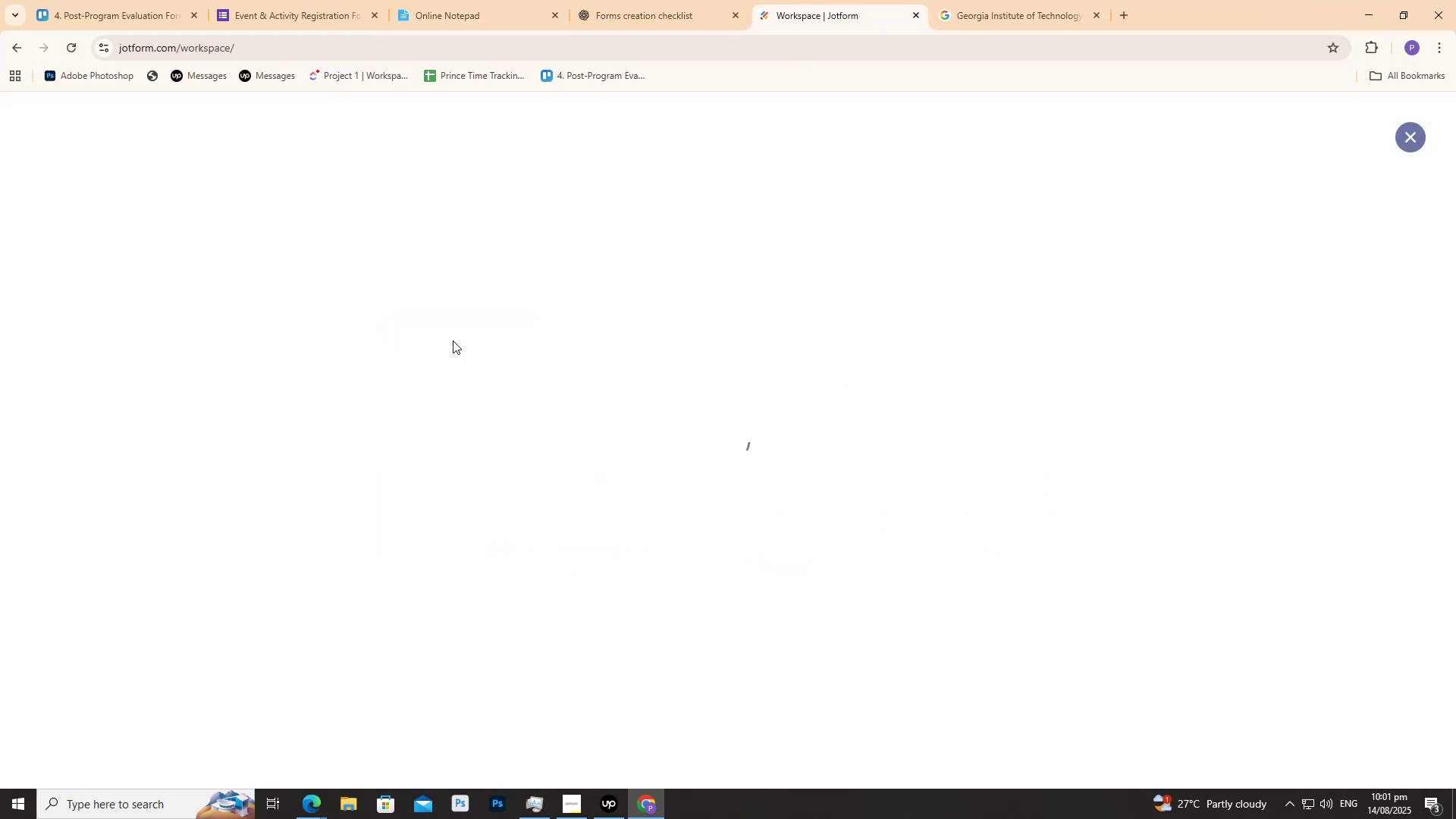 
left_click([792, 394])
 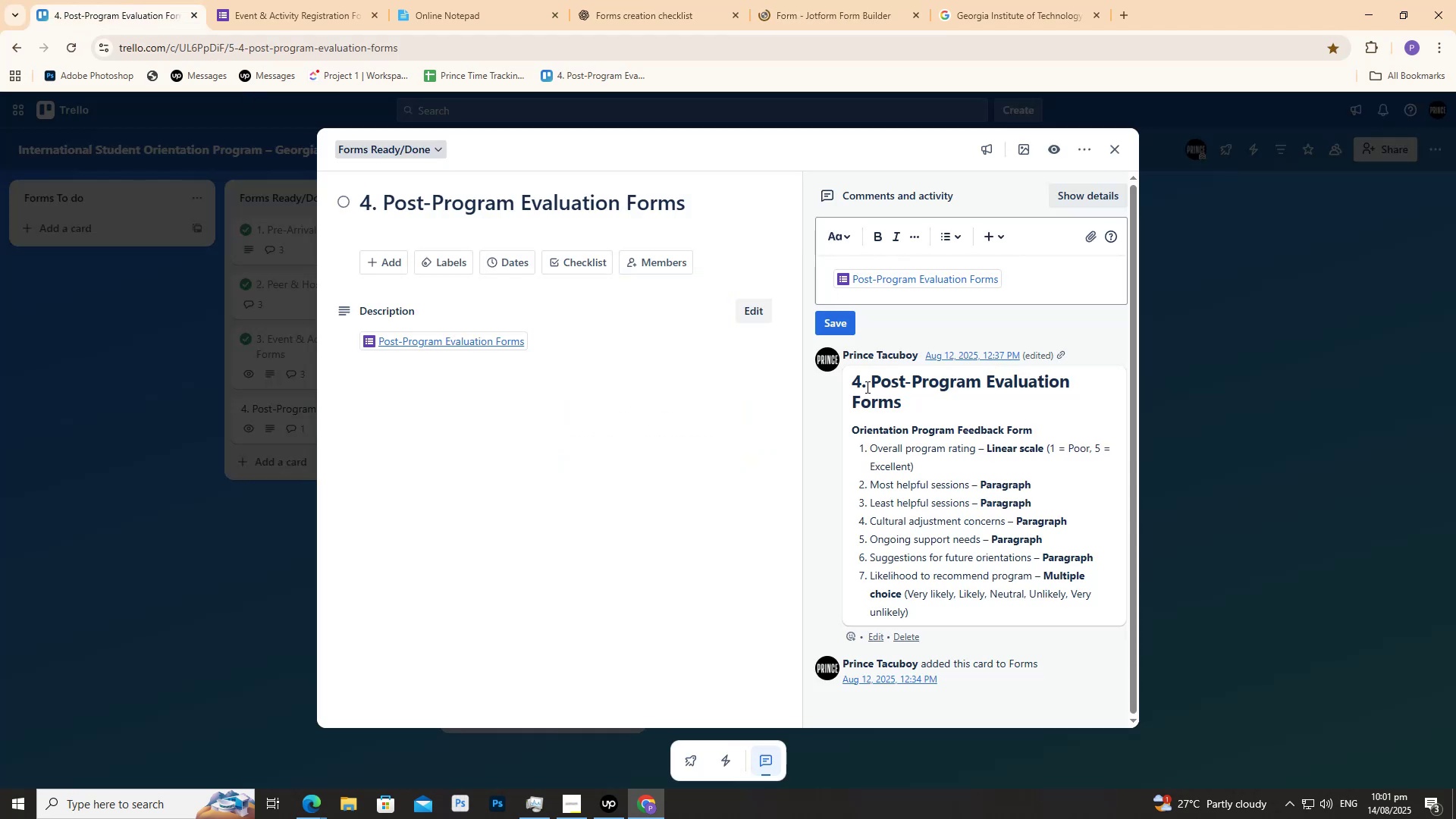 
double_click([436, 0])
 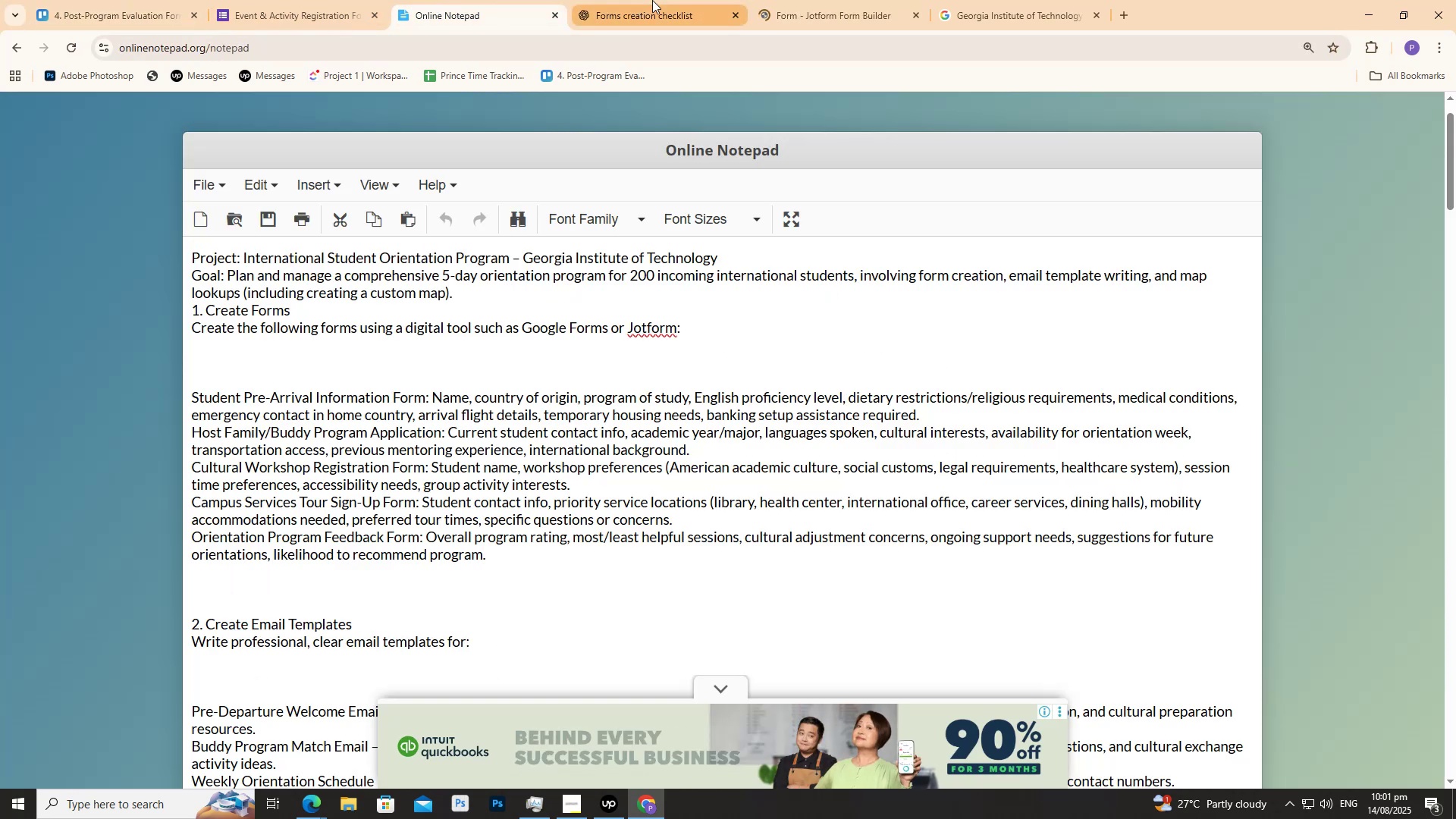 
triple_click([667, 0])
 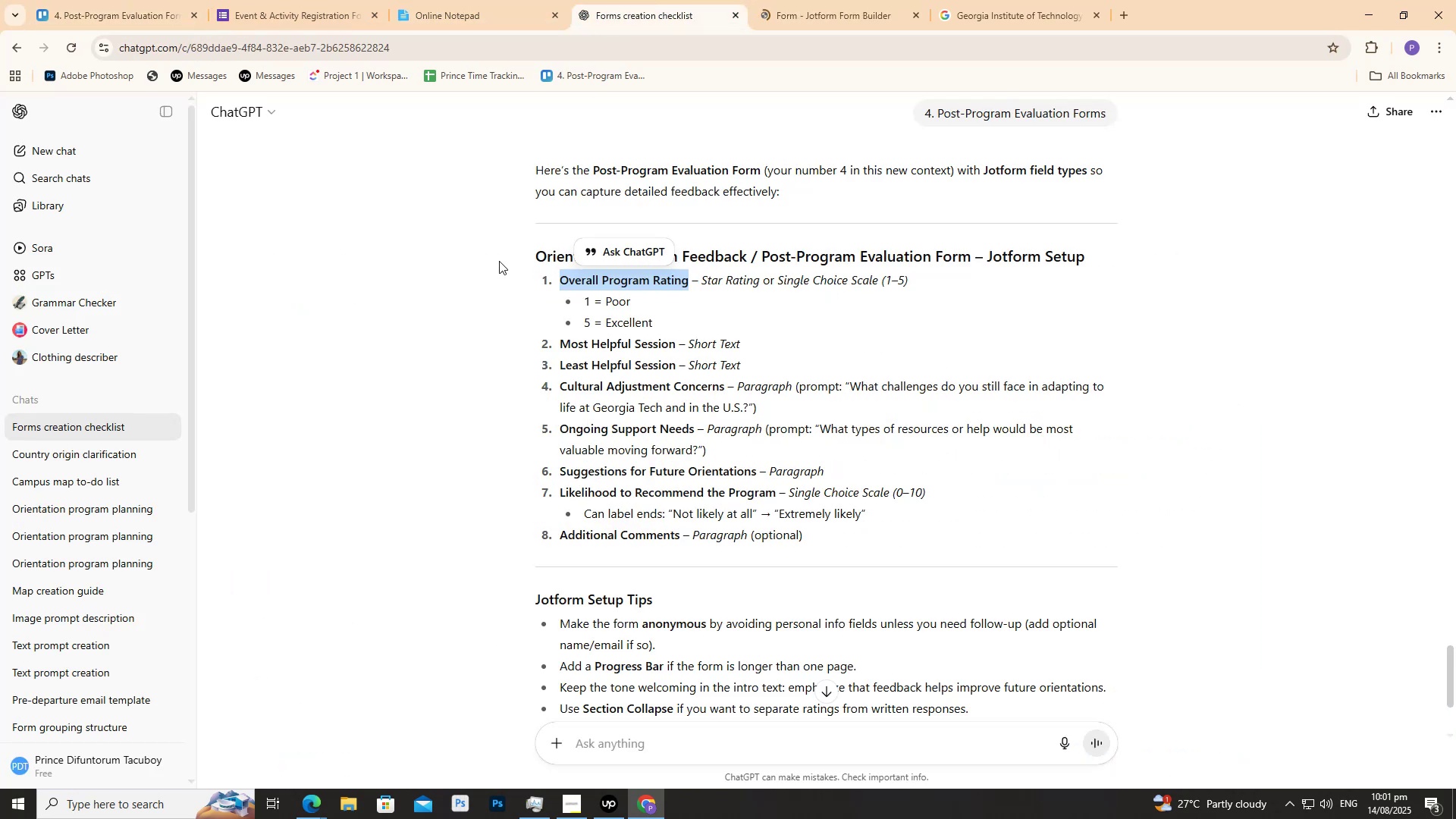 
left_click([469, 263])
 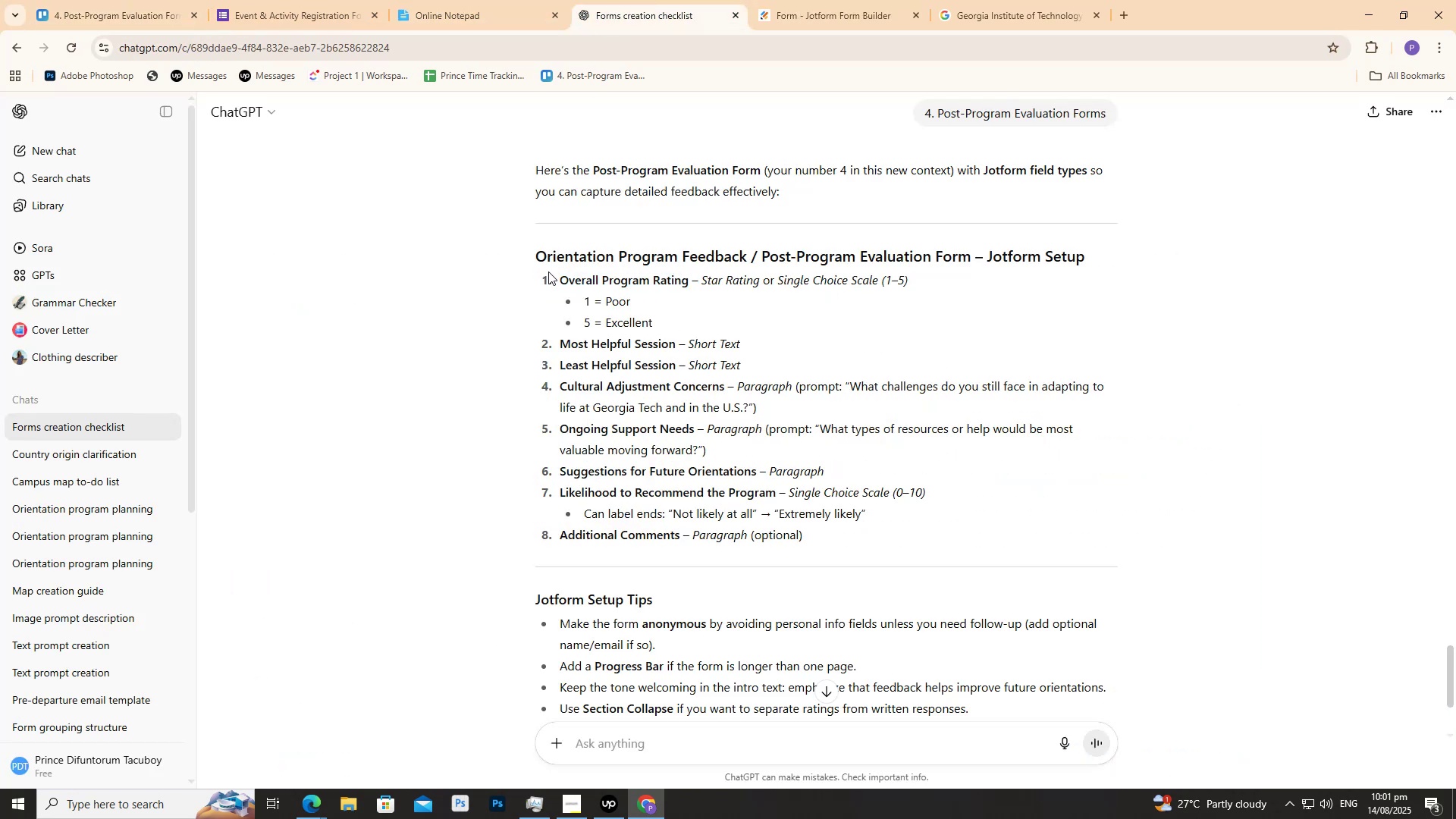 
left_click([860, 0])
 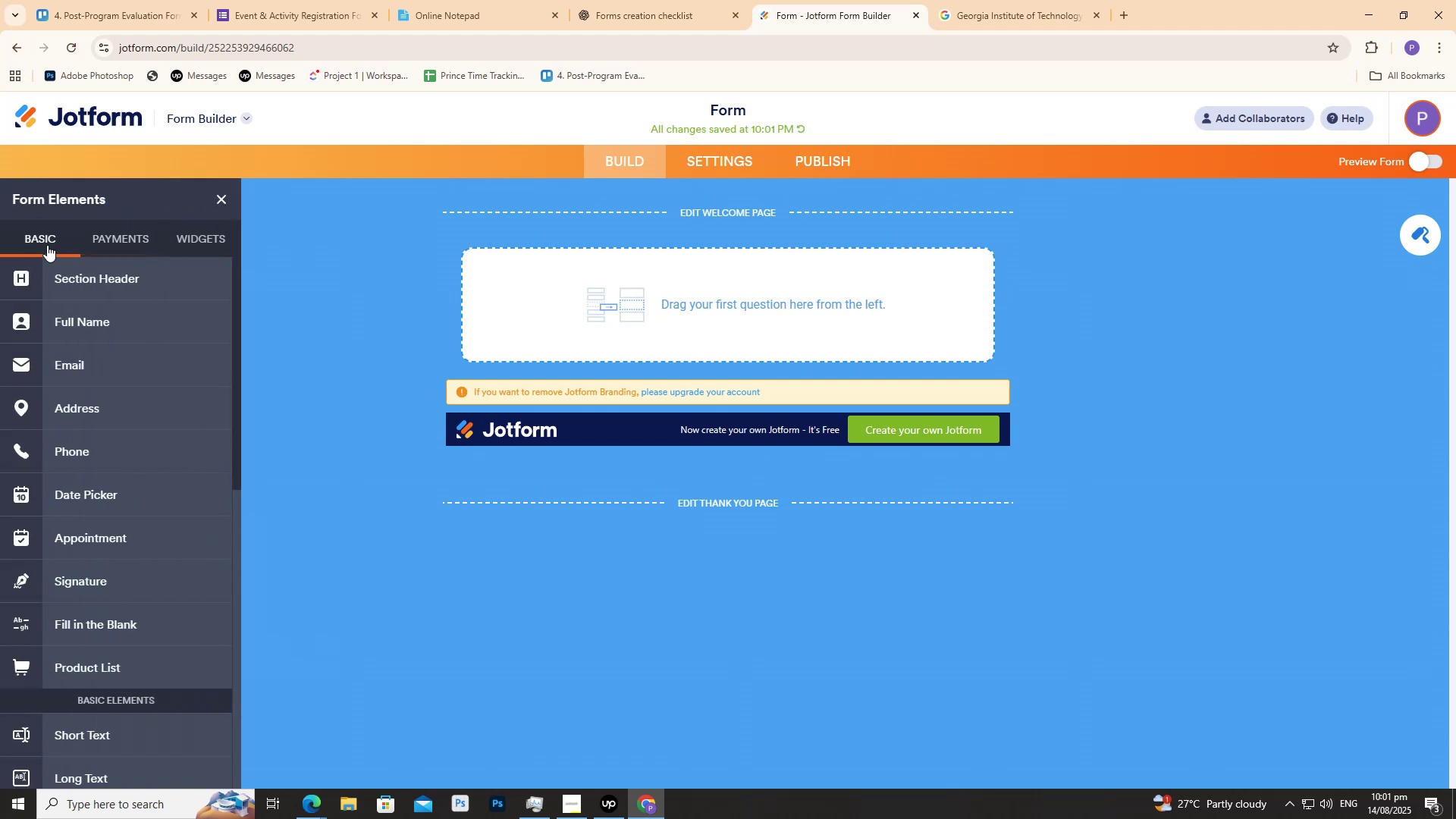 
left_click([693, 206])
 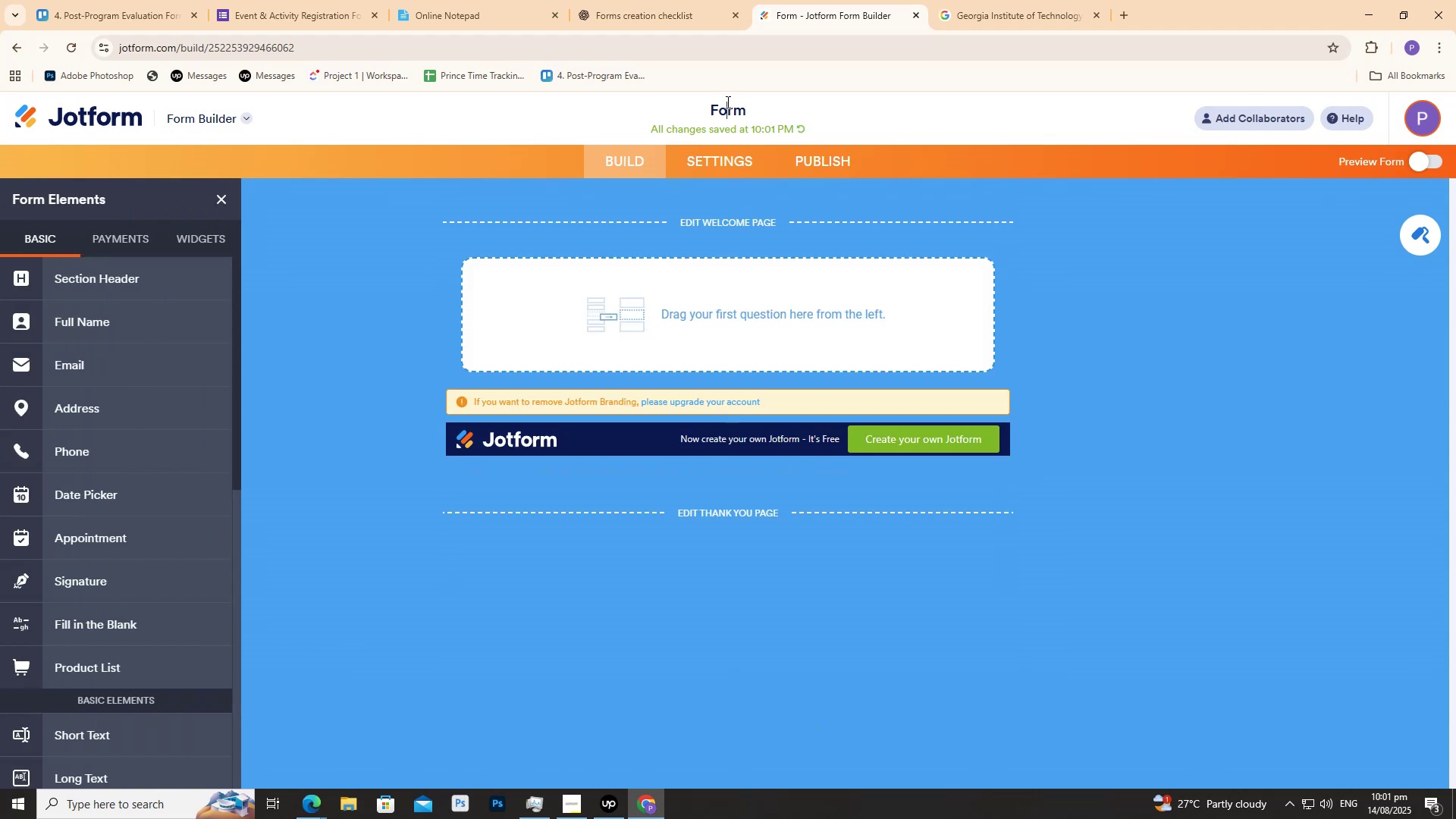 
double_click([726, 102])
 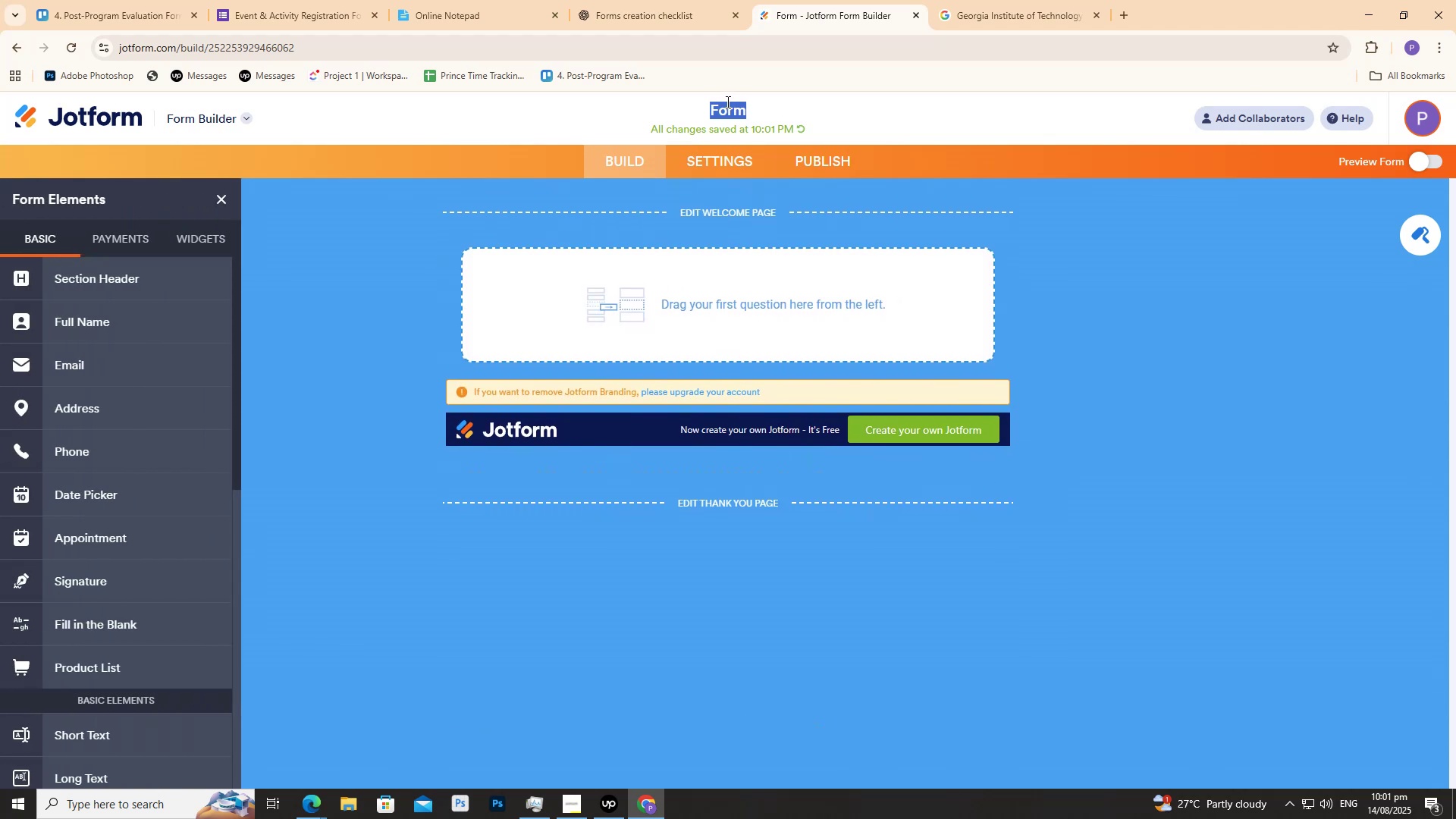 
triple_click([726, 102])
 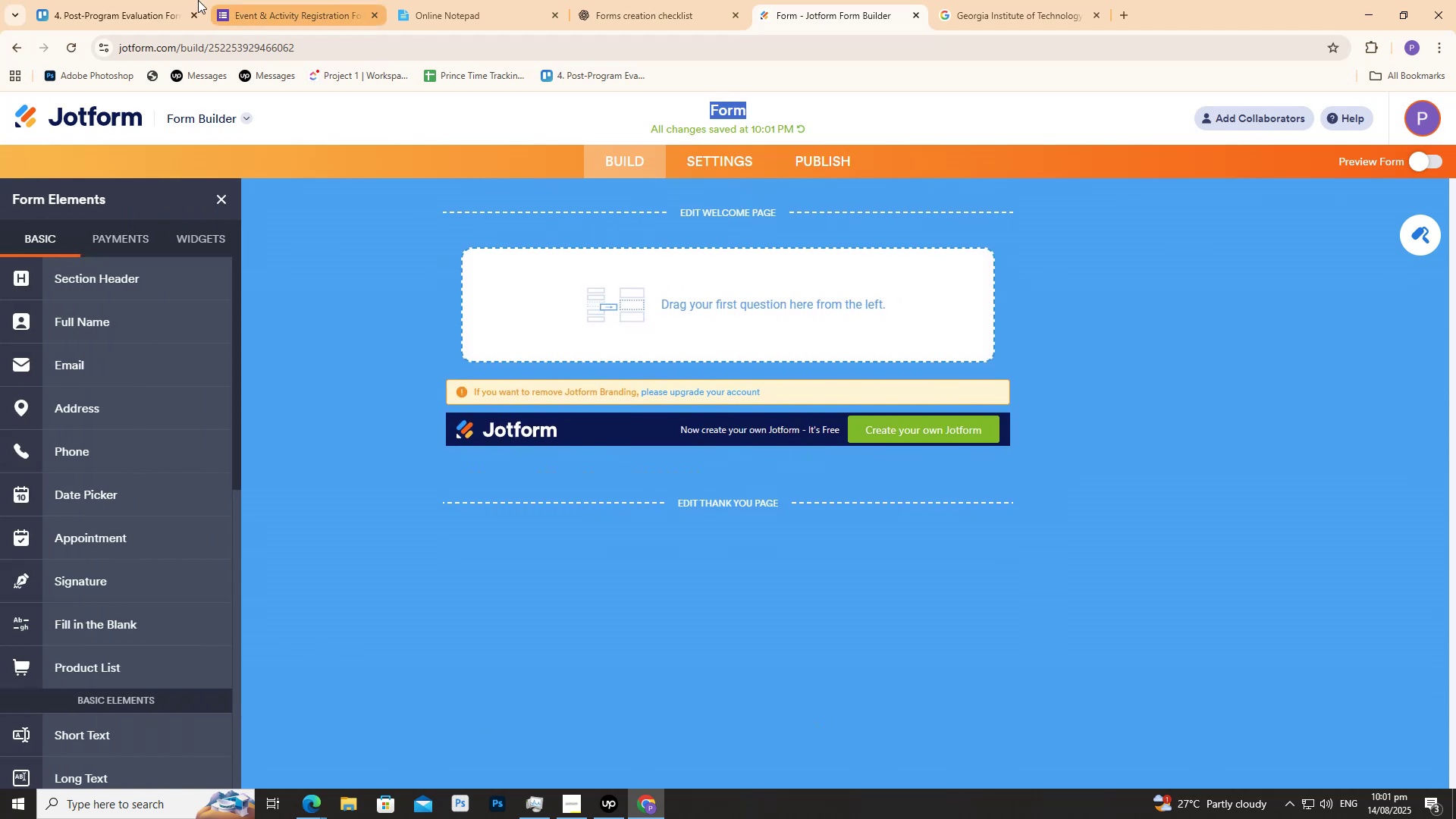 
left_click([140, 0])
 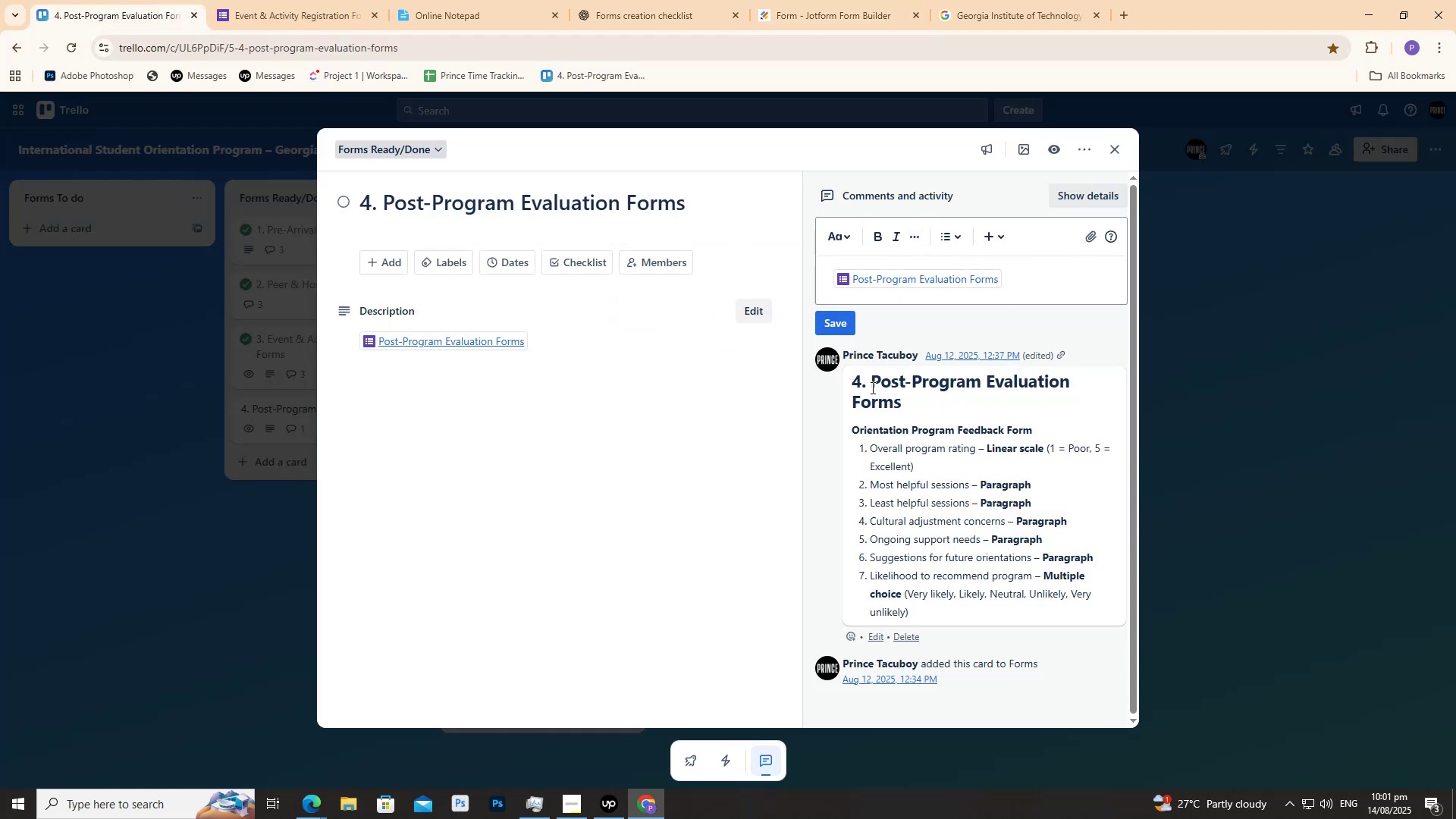 
key(Control+C)
 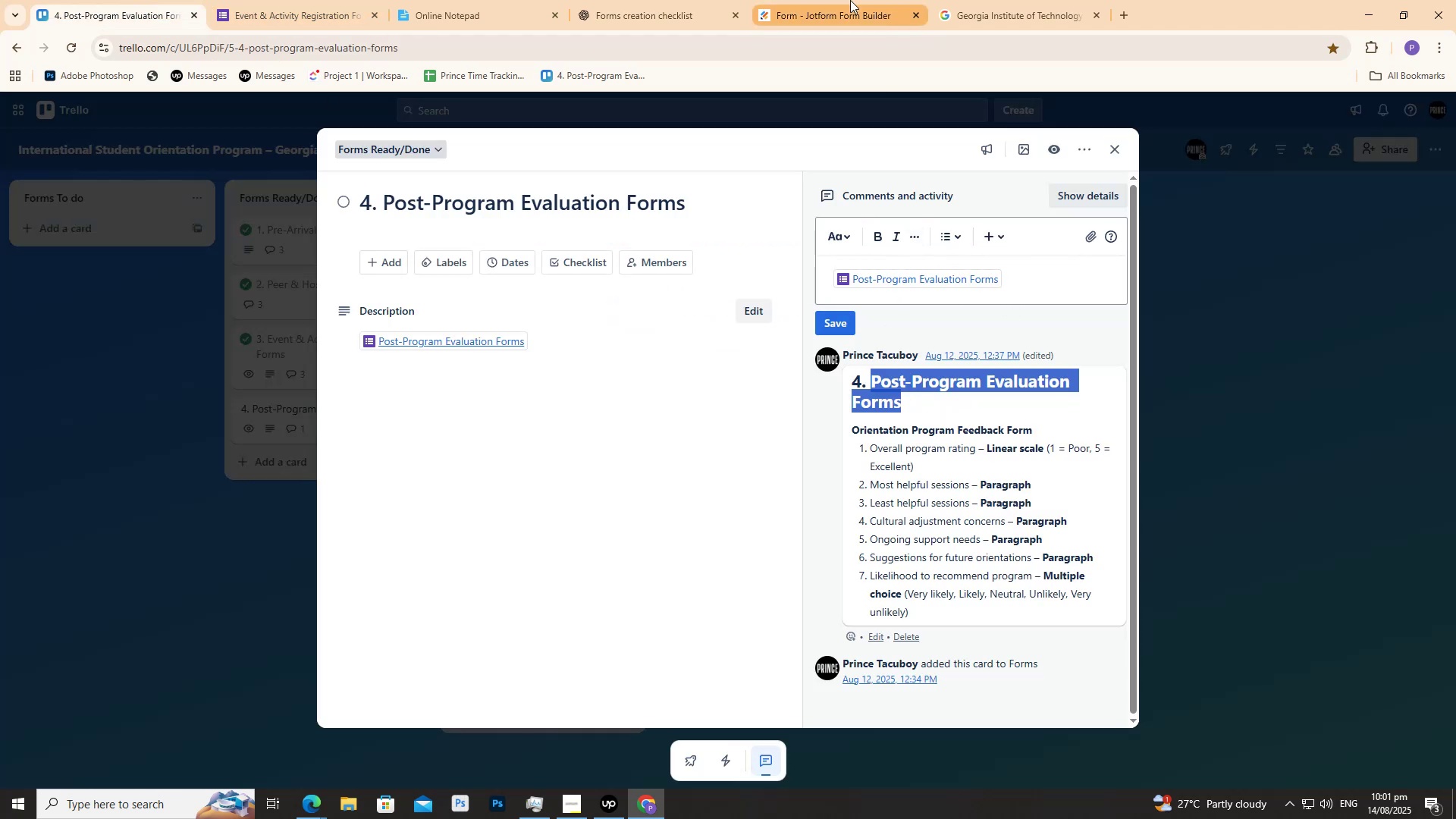 
left_click([850, 0])
 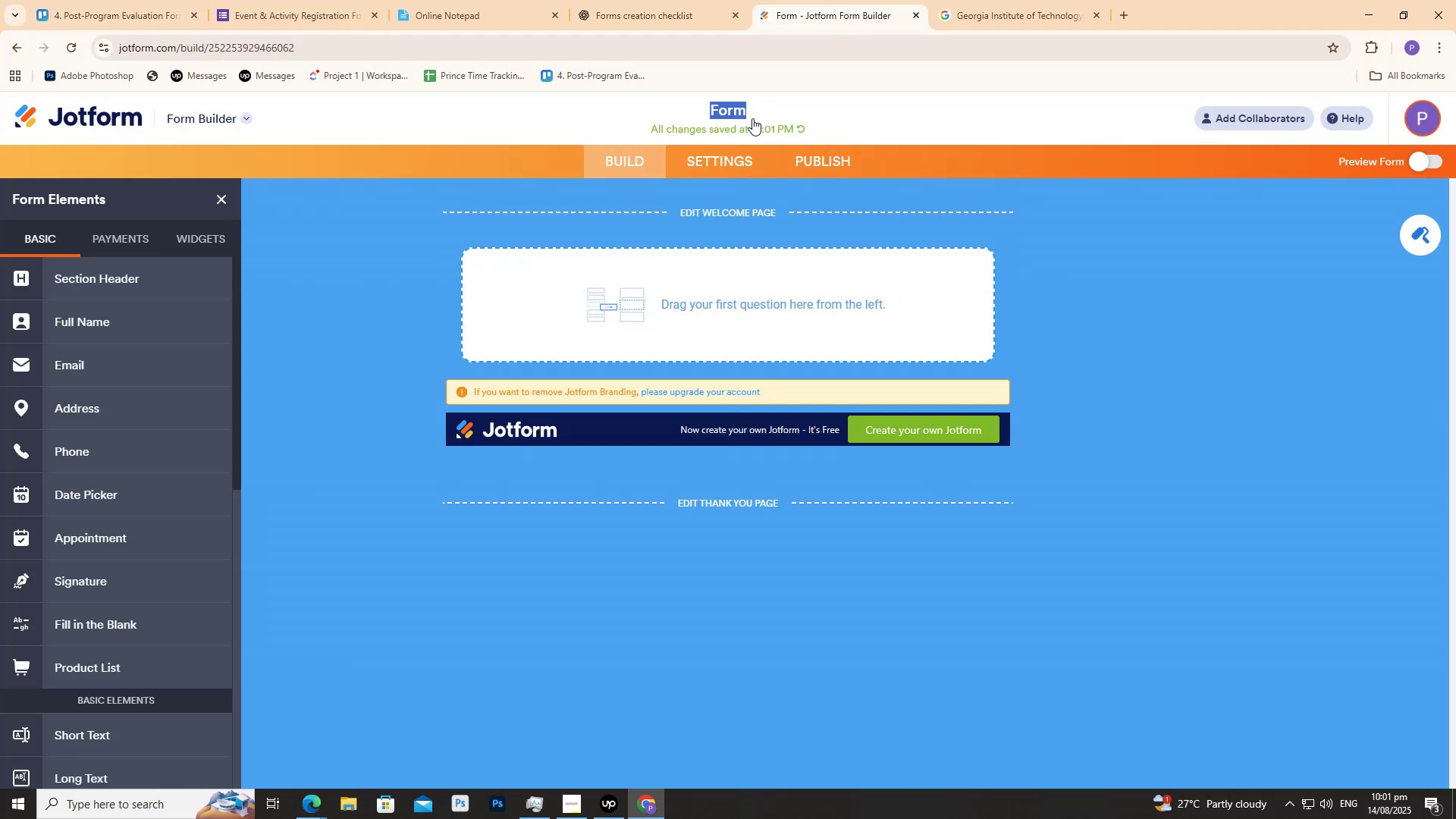 
key(Control+V)
 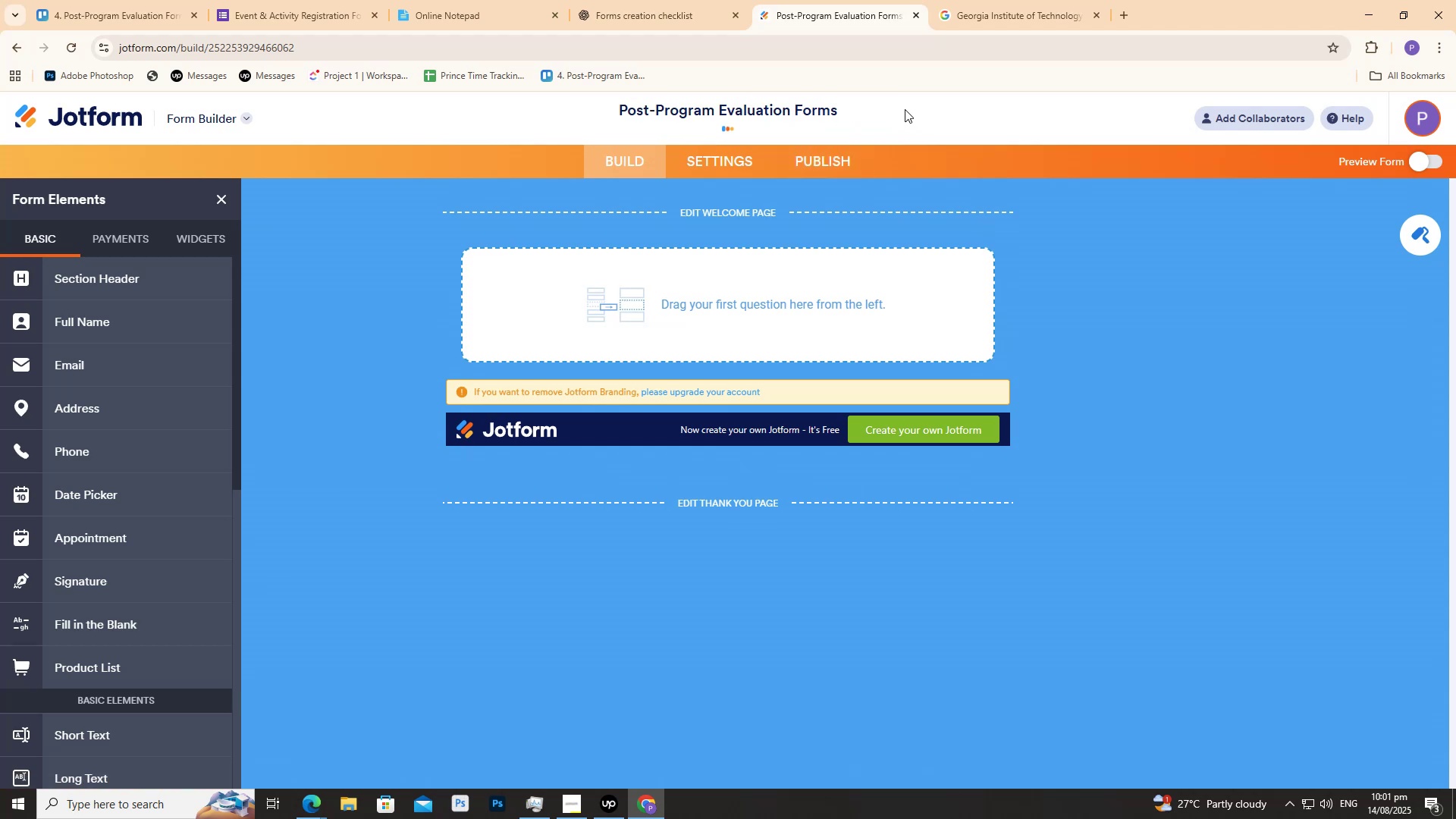 
double_click([791, 106])
 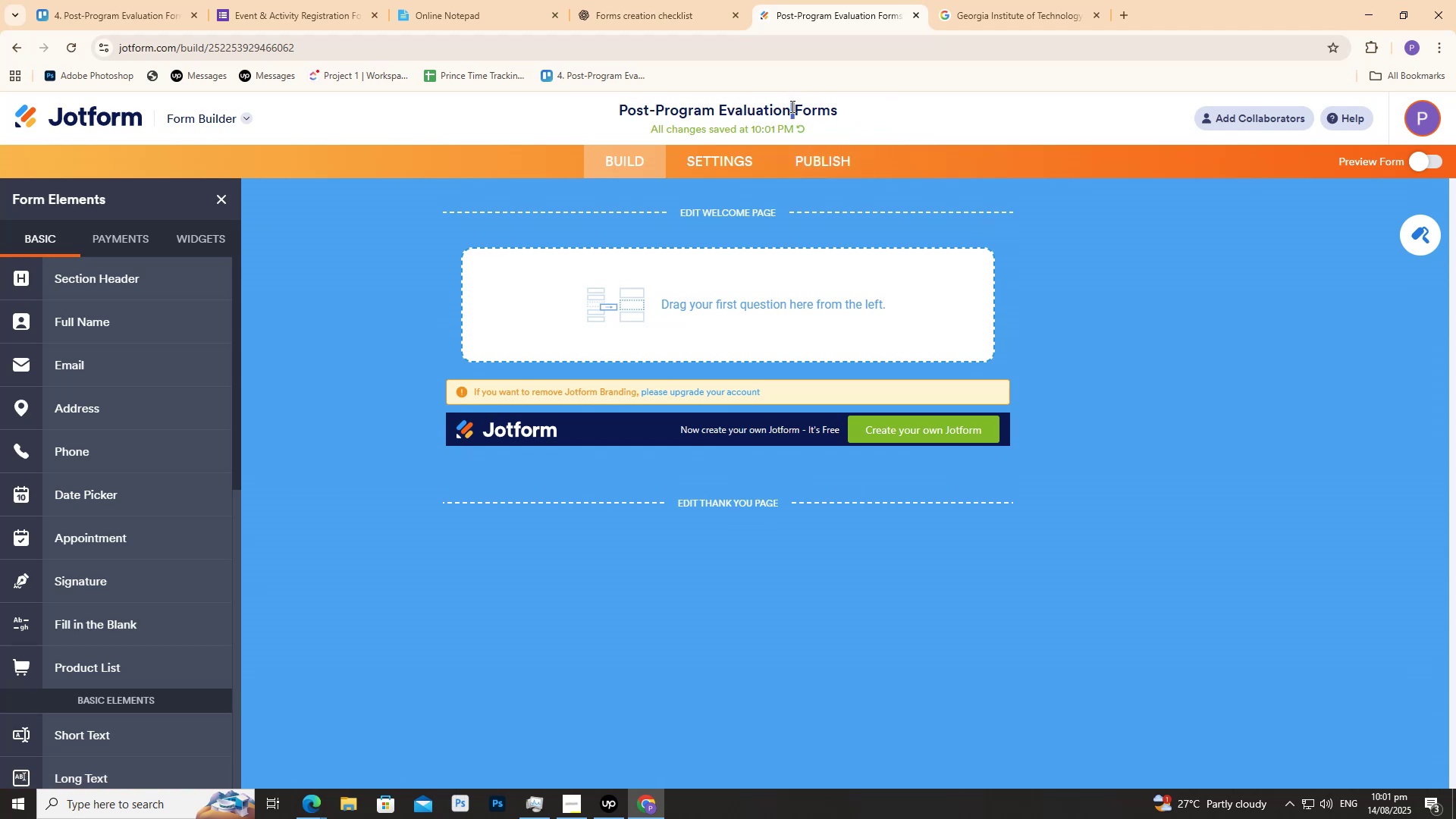 
triple_click([791, 106])
 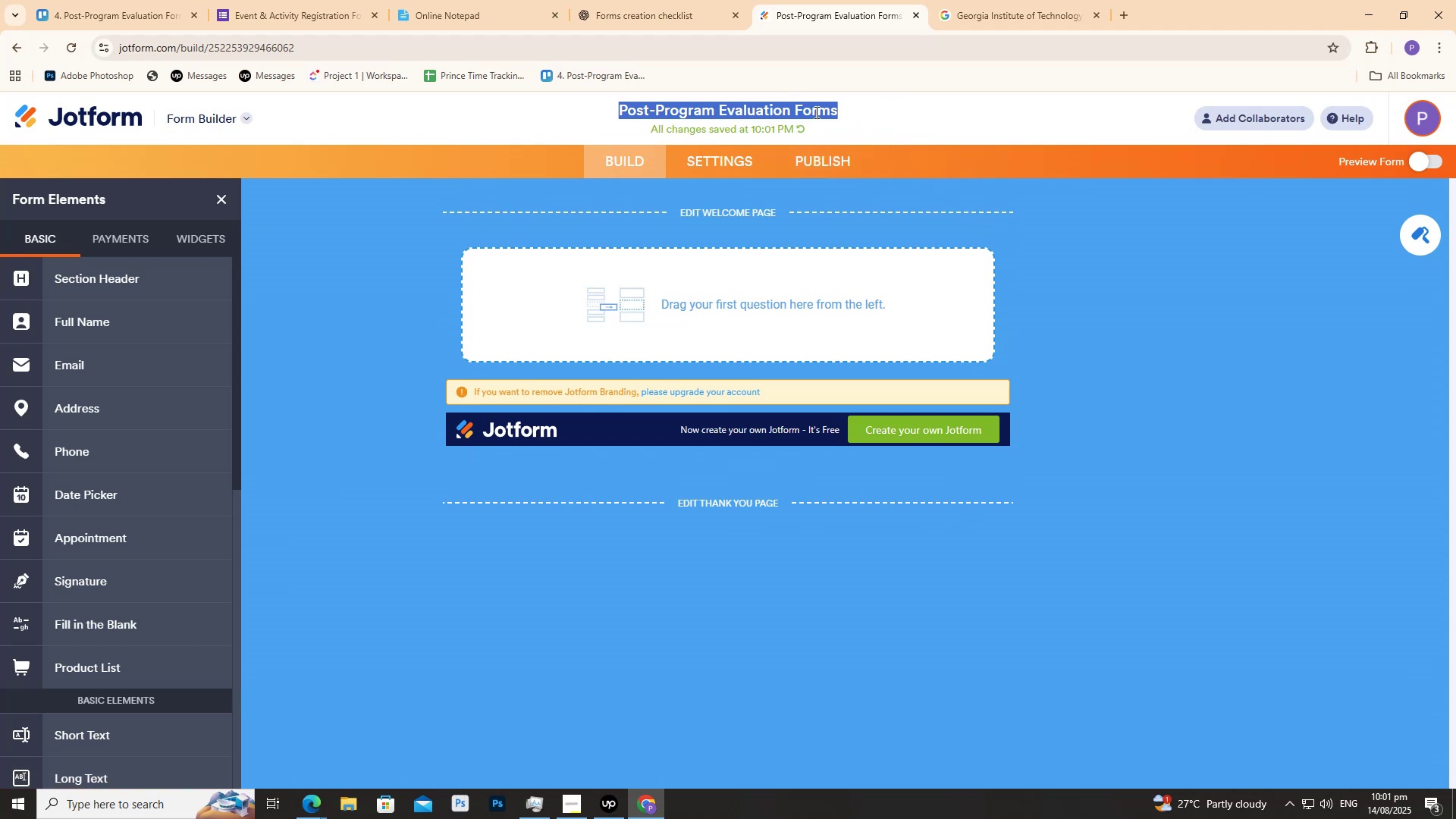 
key(Control+V)
 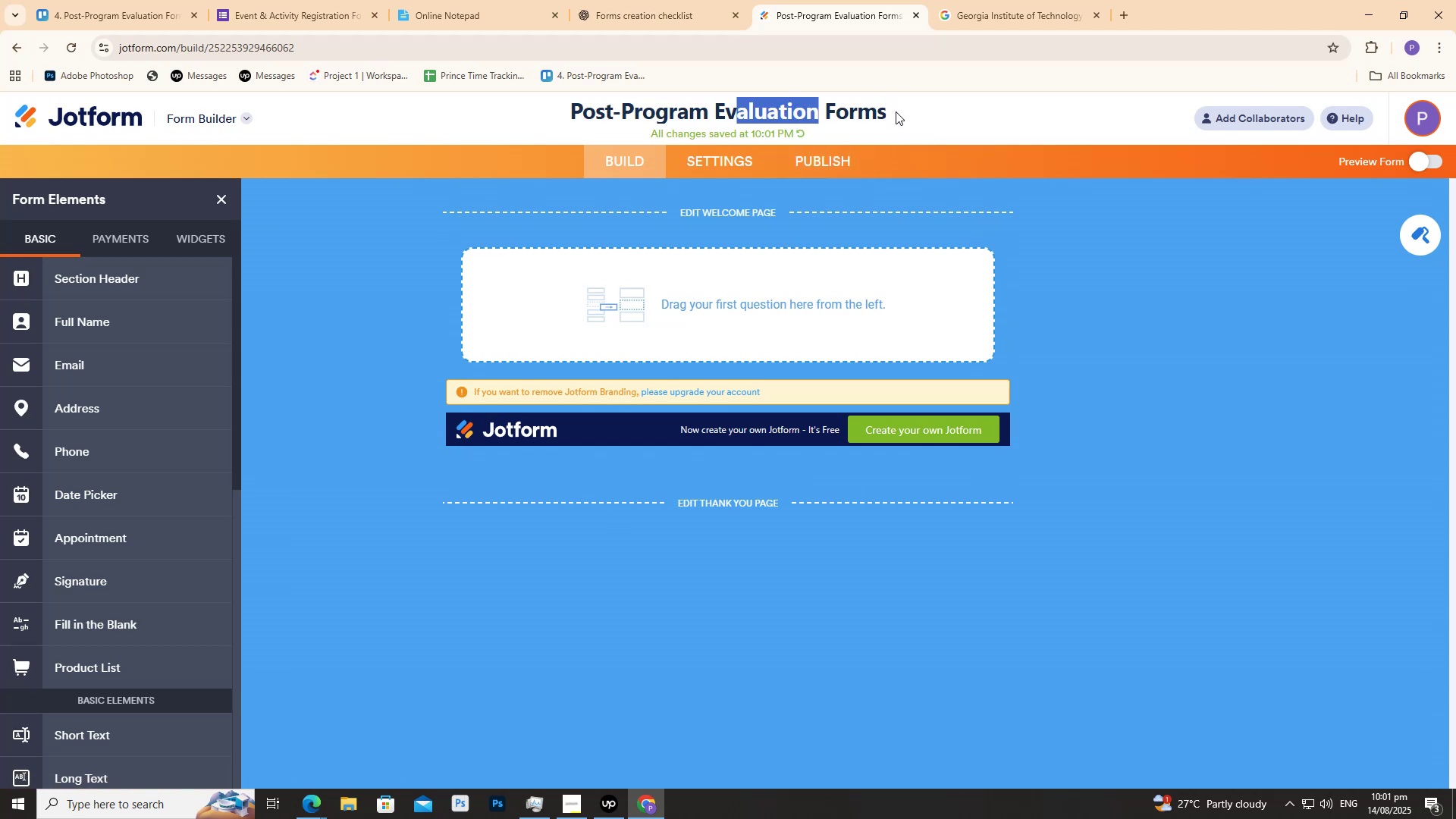 
left_click([881, 110])
 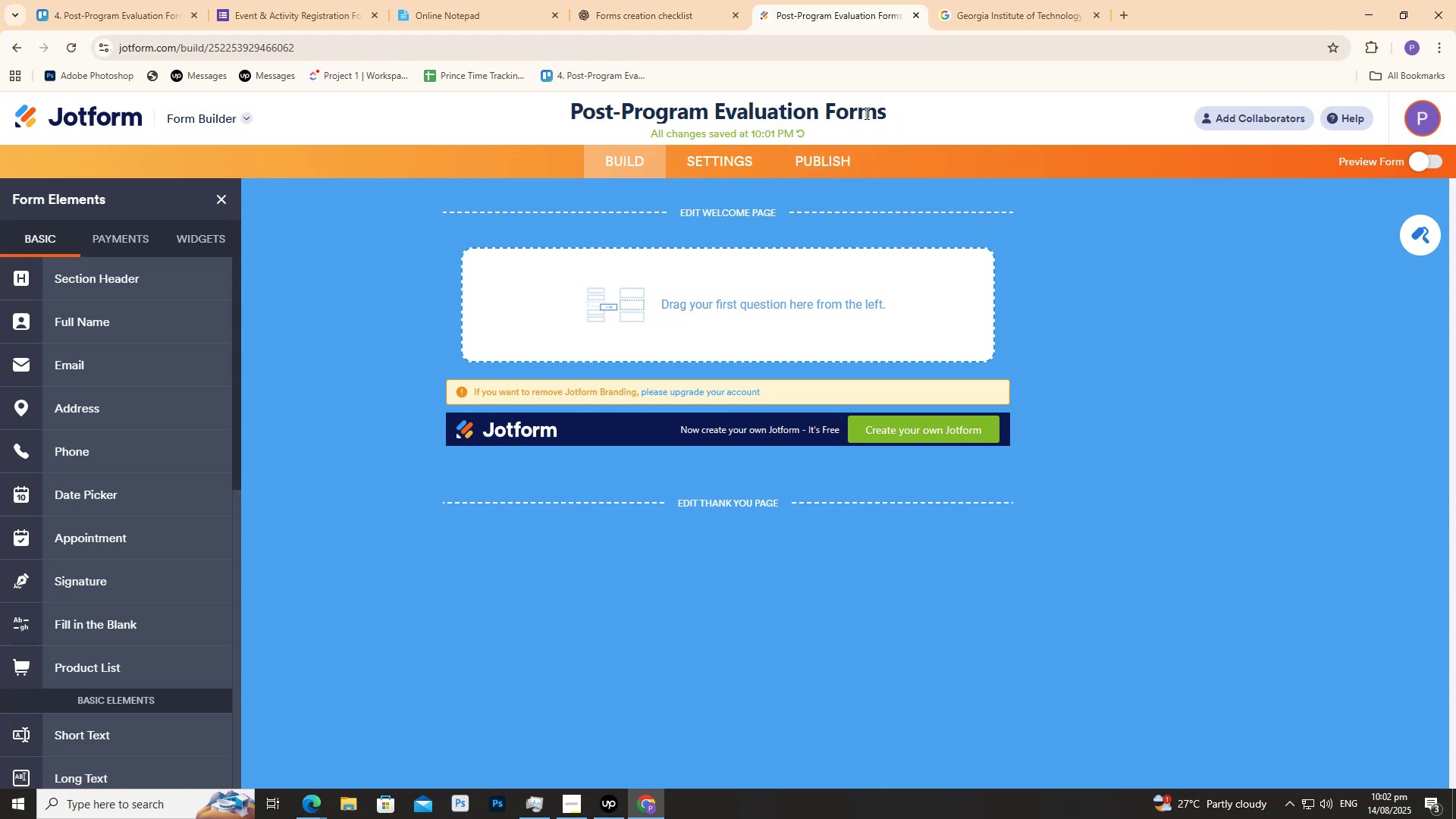 
triple_click([865, 114])
 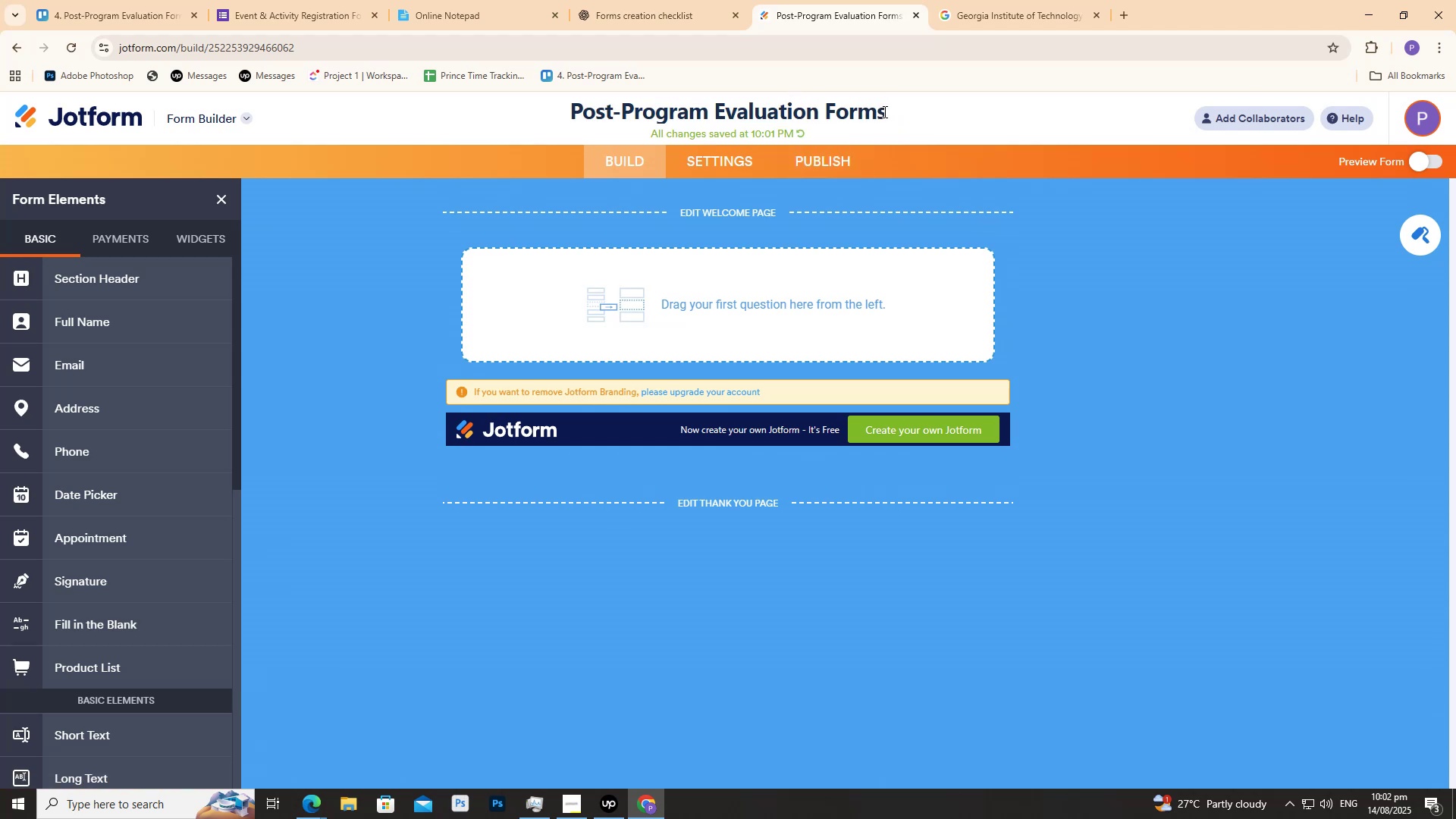 
left_click([884, 112])
 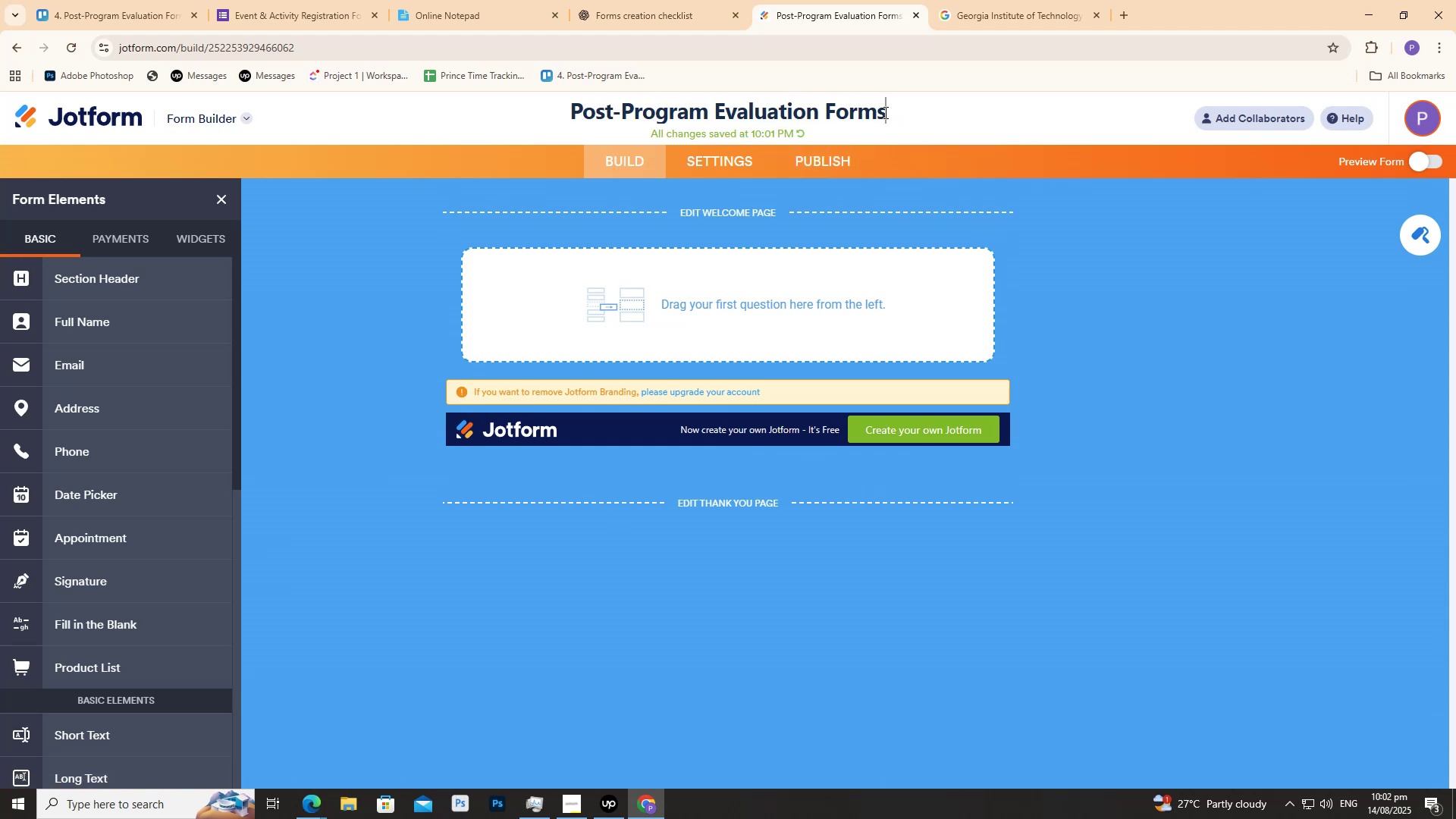 
key(Backspace)
 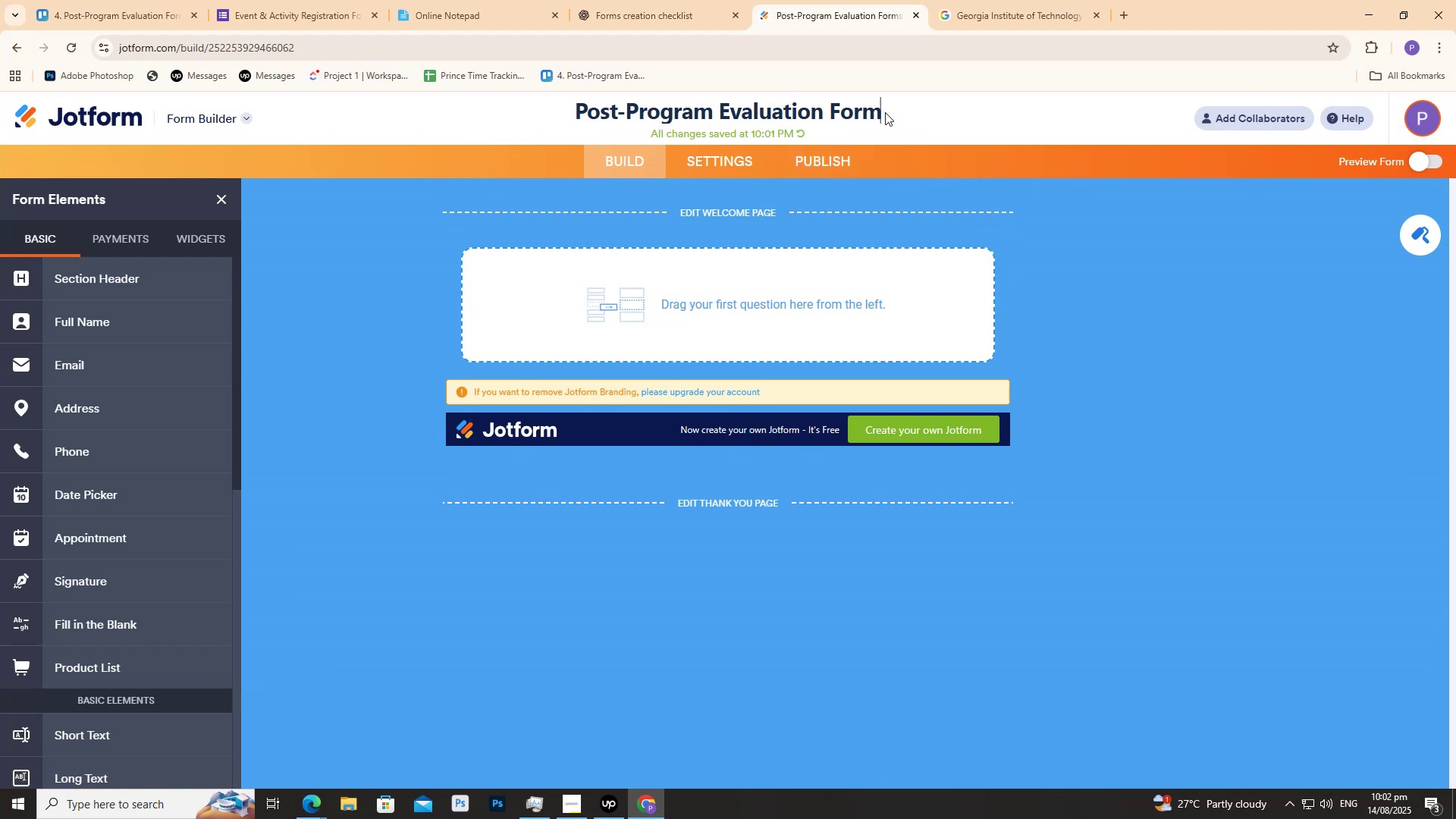 
key(Backspace)
 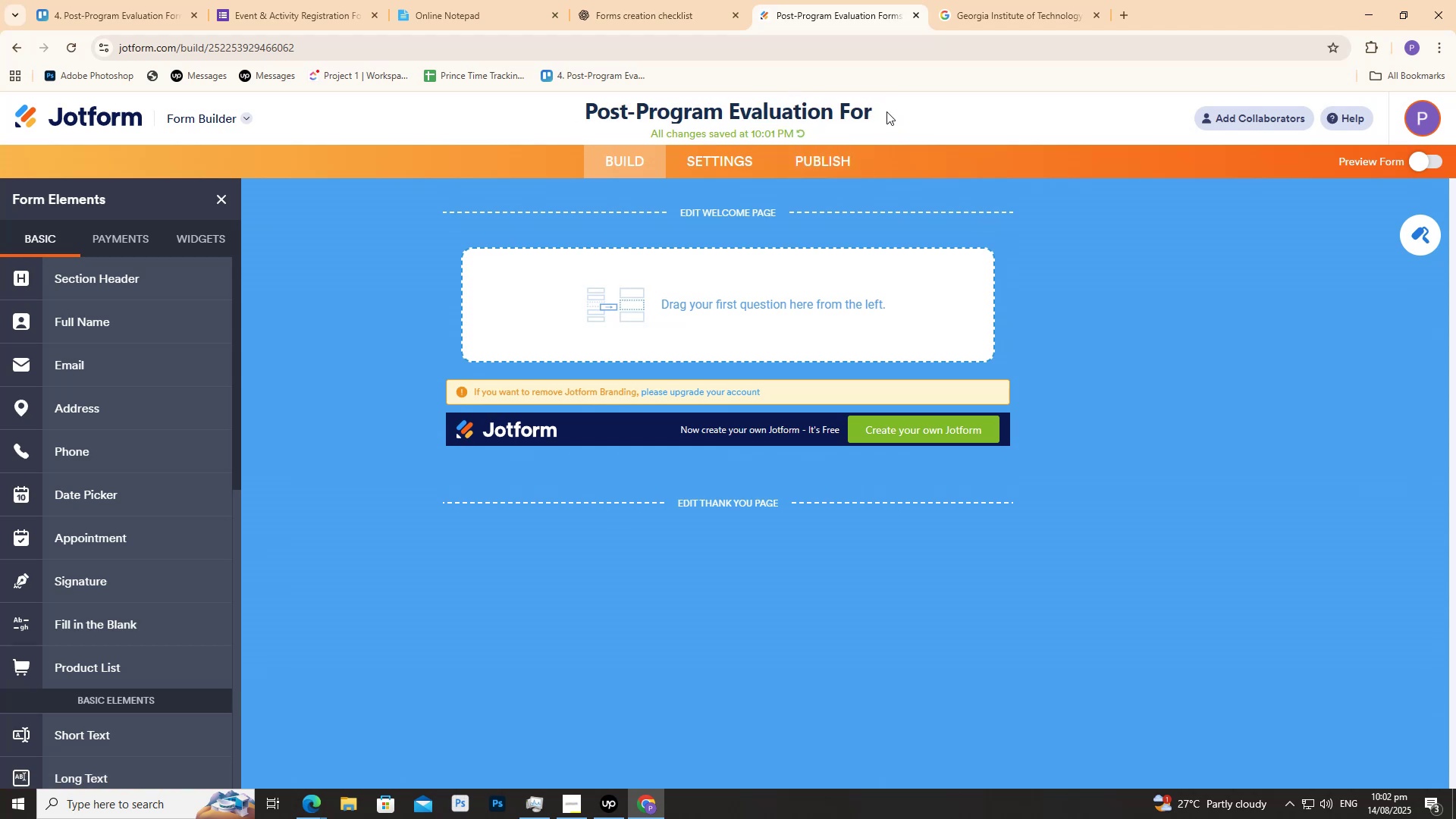 
key(Backspace)
 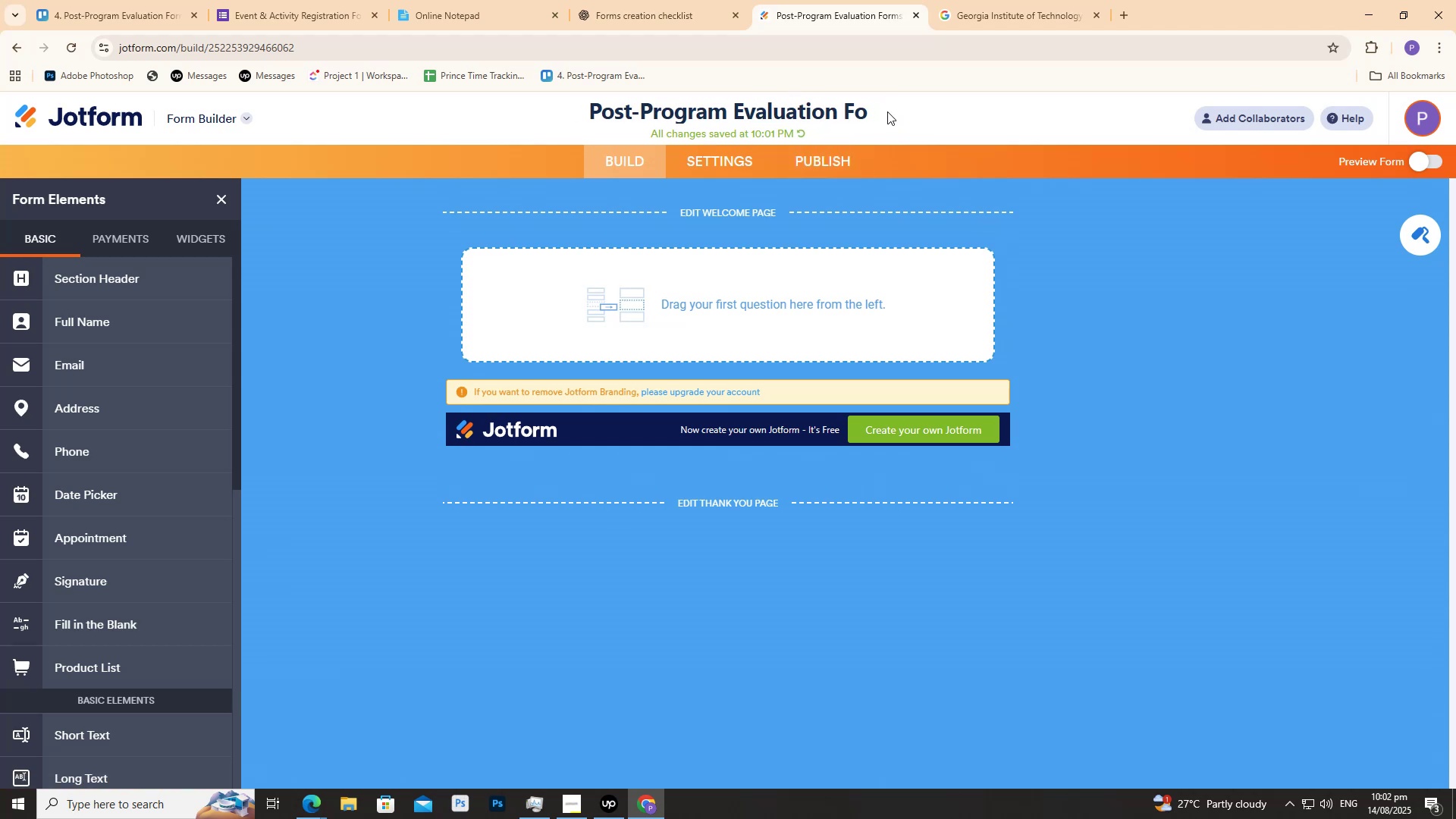 
key(Backspace)
 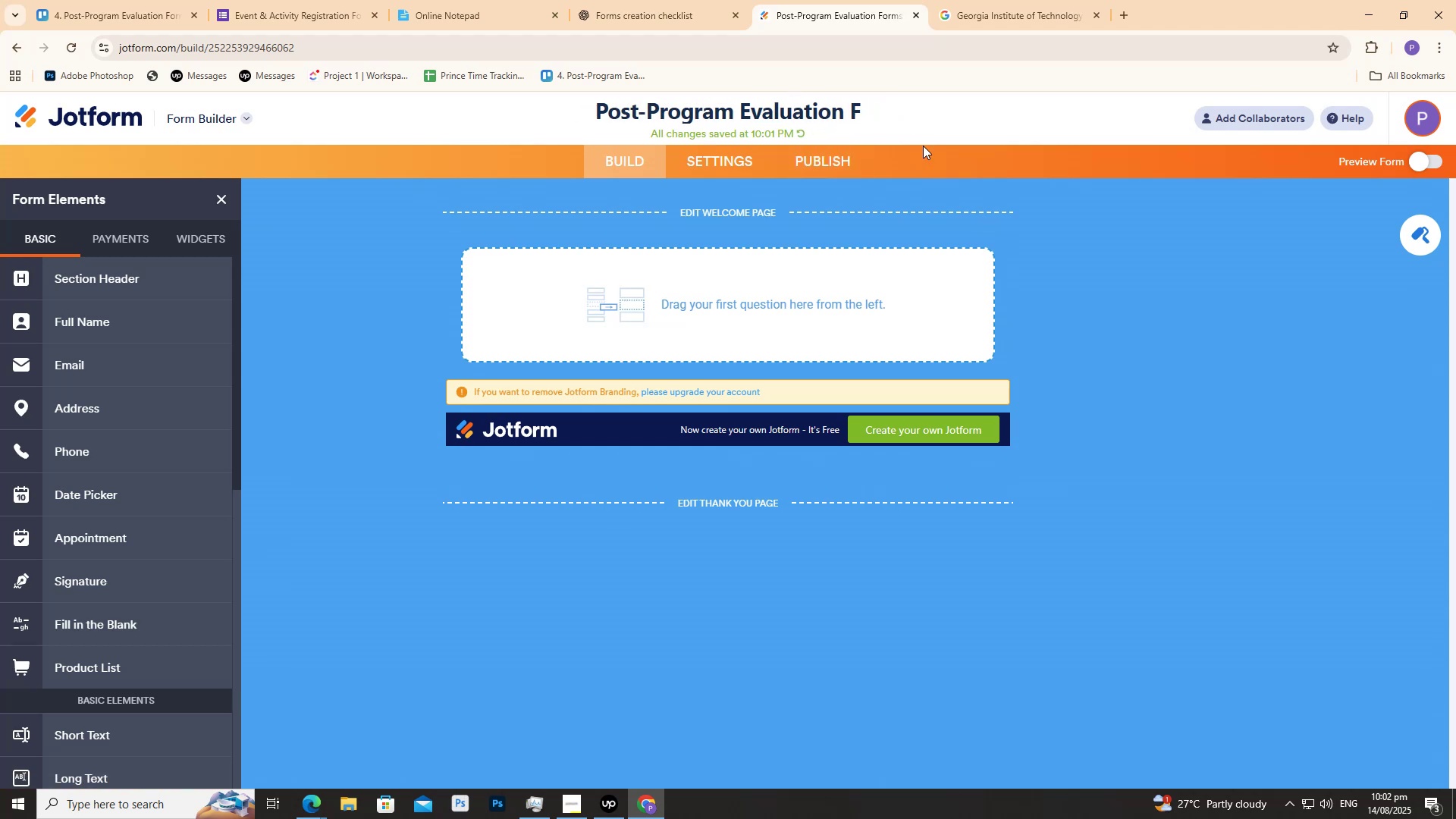 
key(Backspace)
 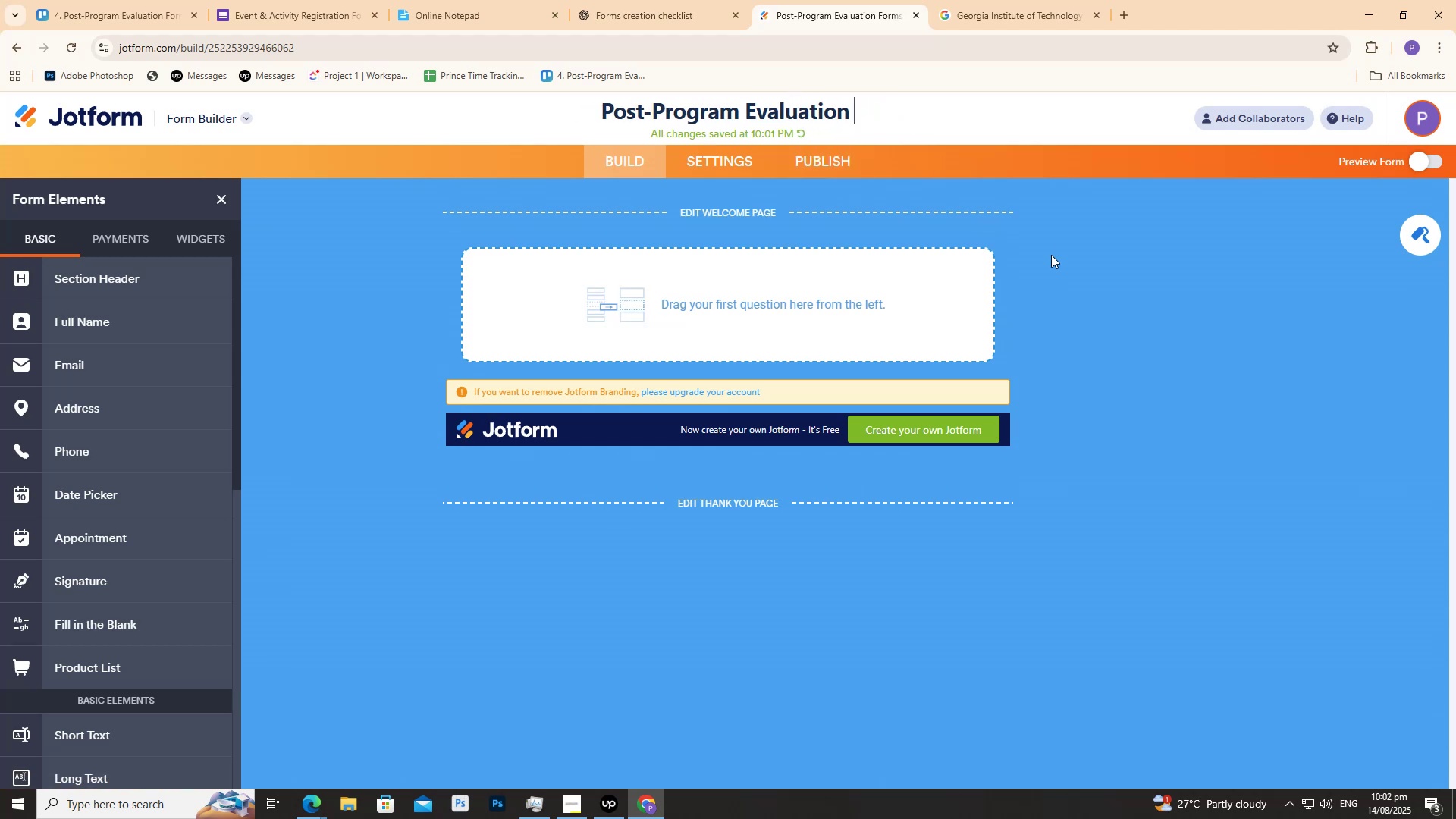 
key(Backspace)
 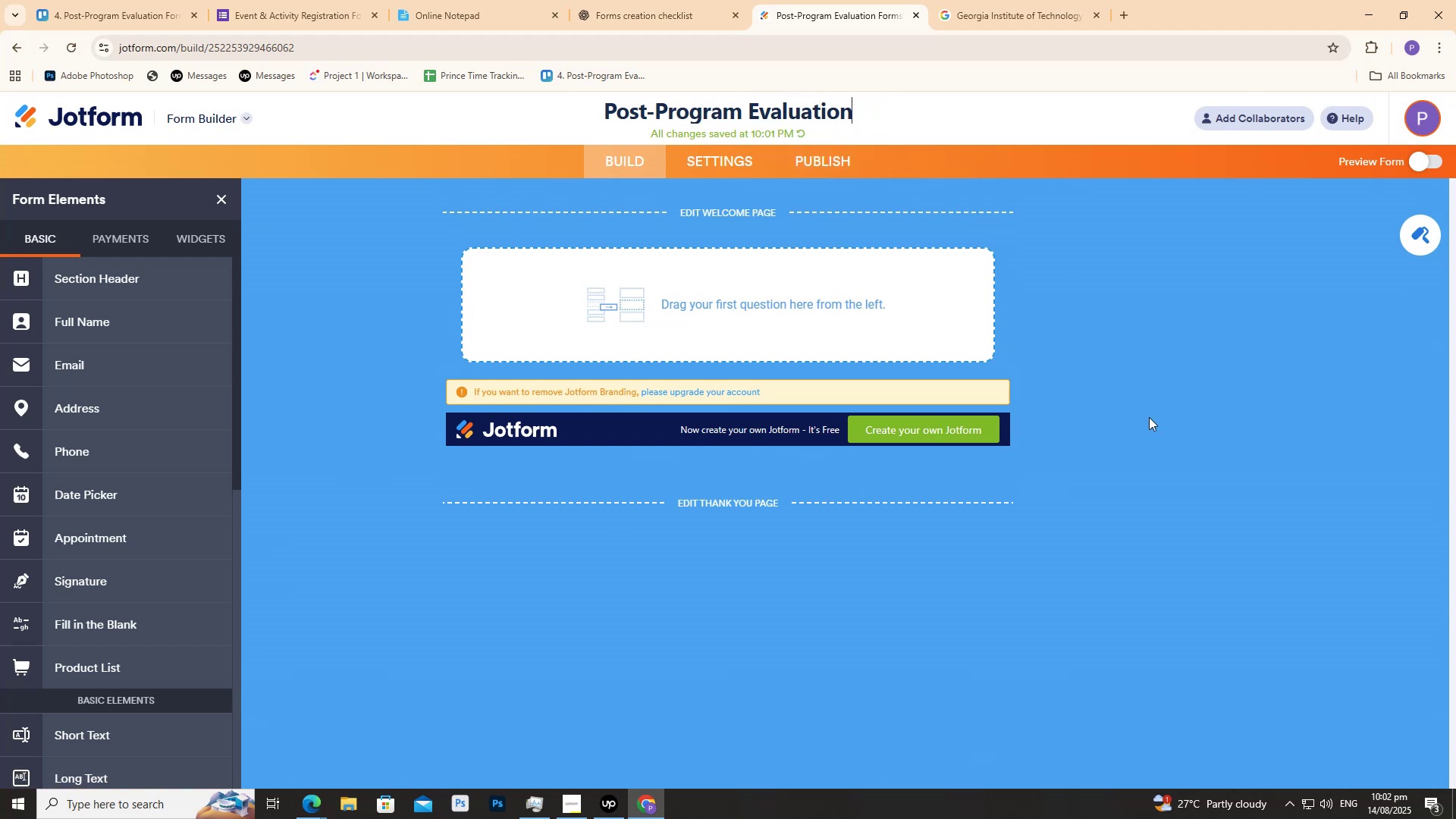 
left_click([1149, 417])
 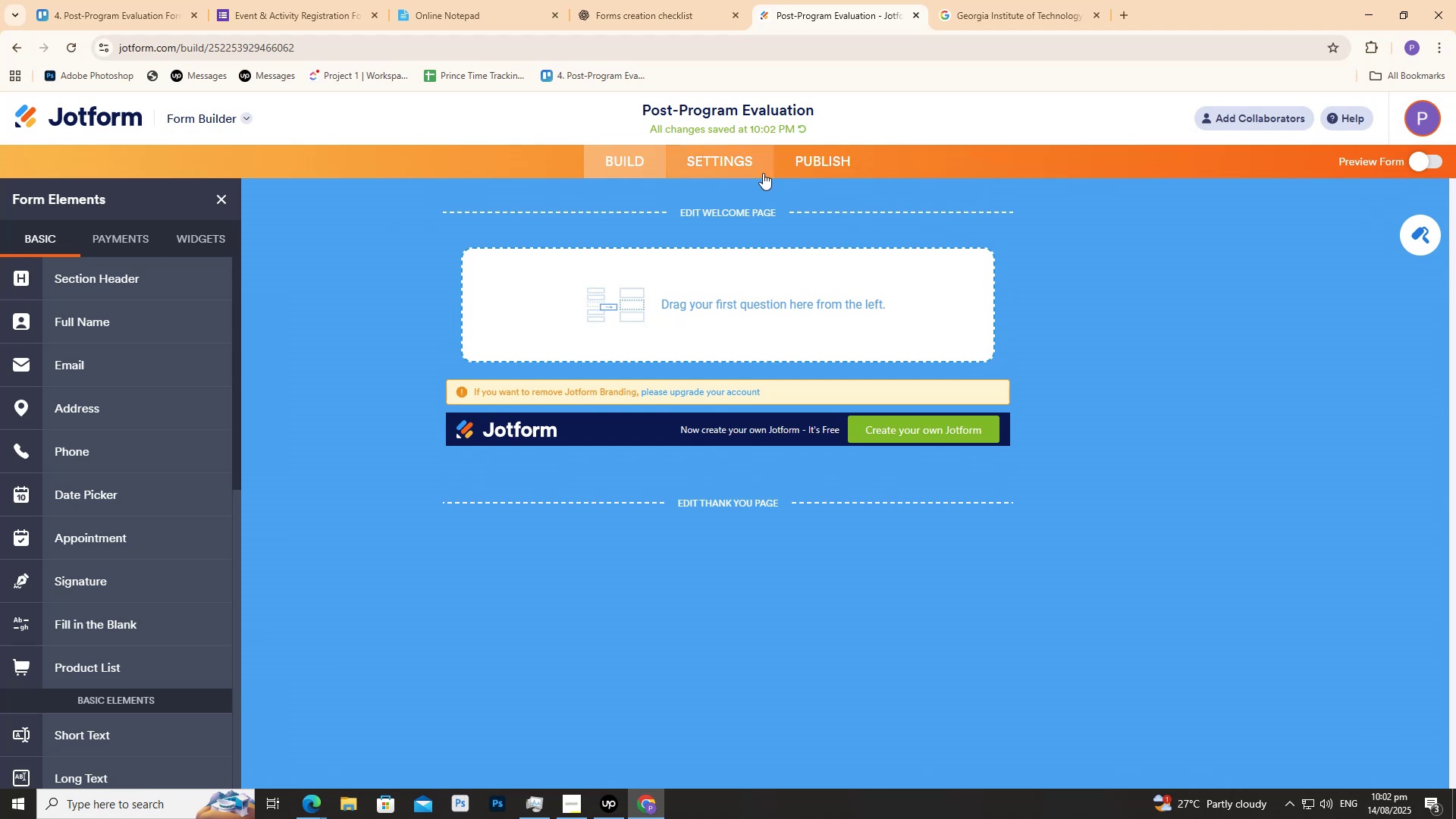 
left_click([754, 209])
 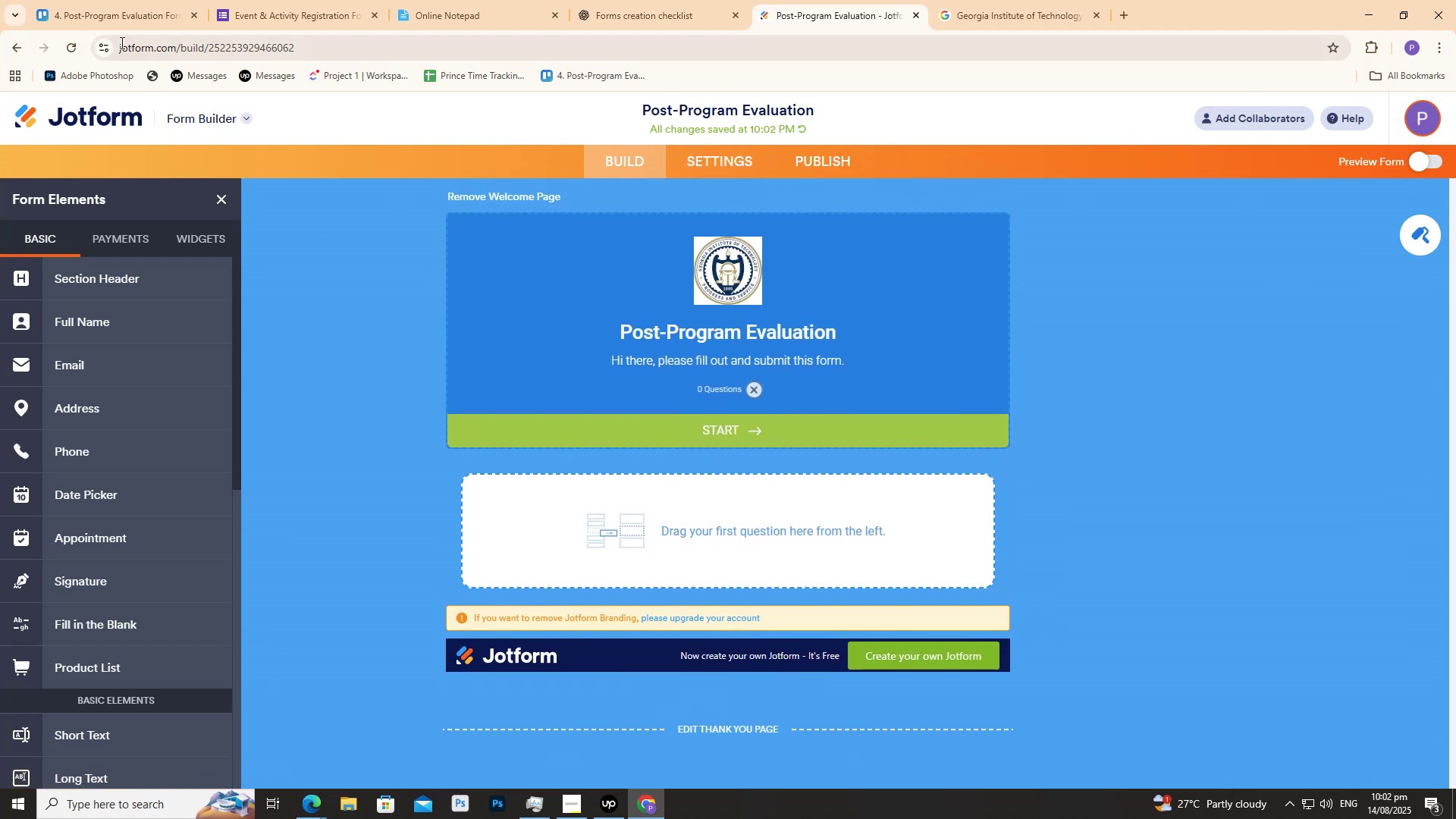 
wait(5.4)
 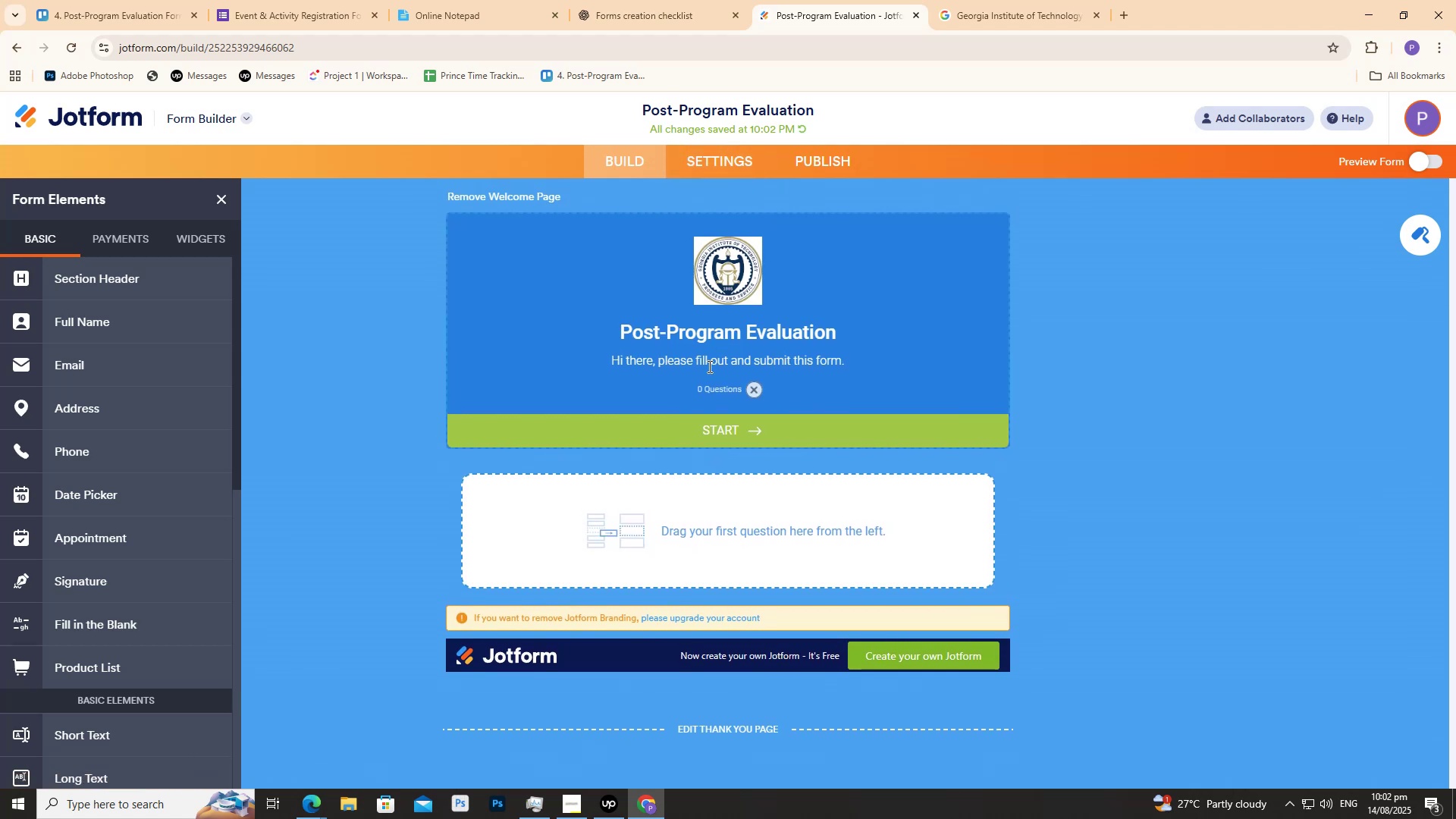 
scroll: coordinate [148, 461], scroll_direction: down, amount: 16.0
 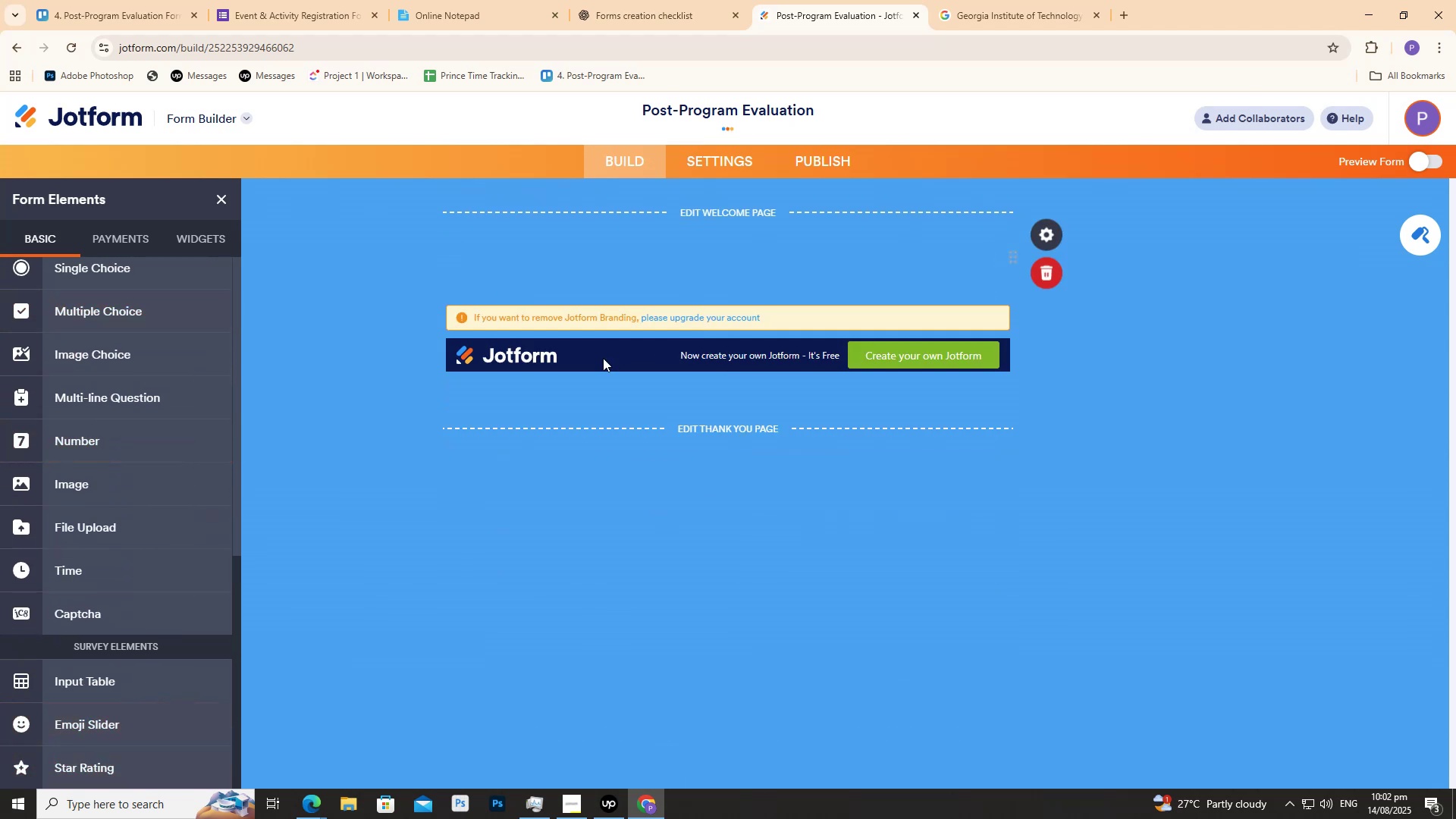 
mouse_move([616, 358])
 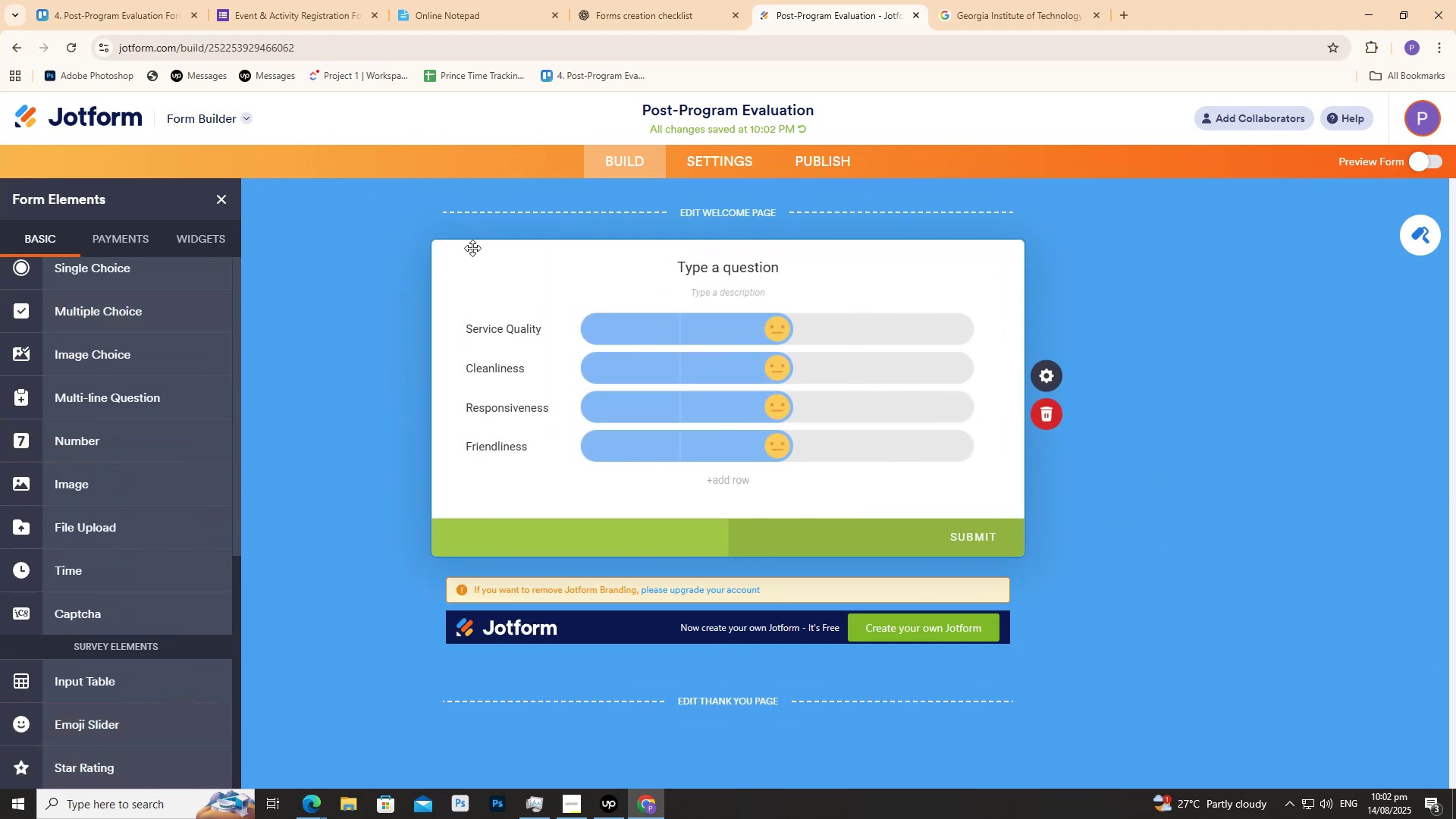 
left_click([151, 0])
 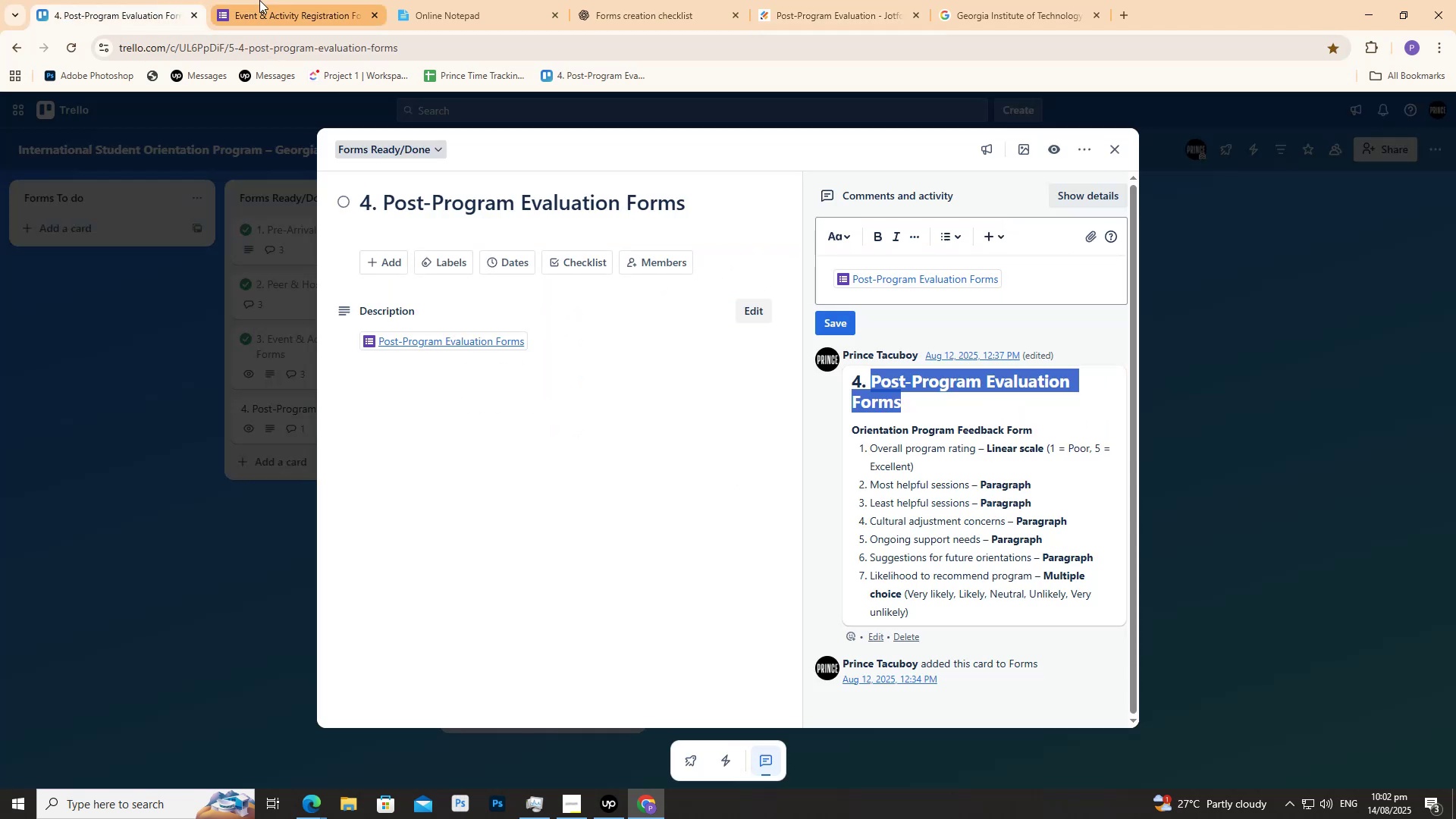 
double_click([259, 0])
 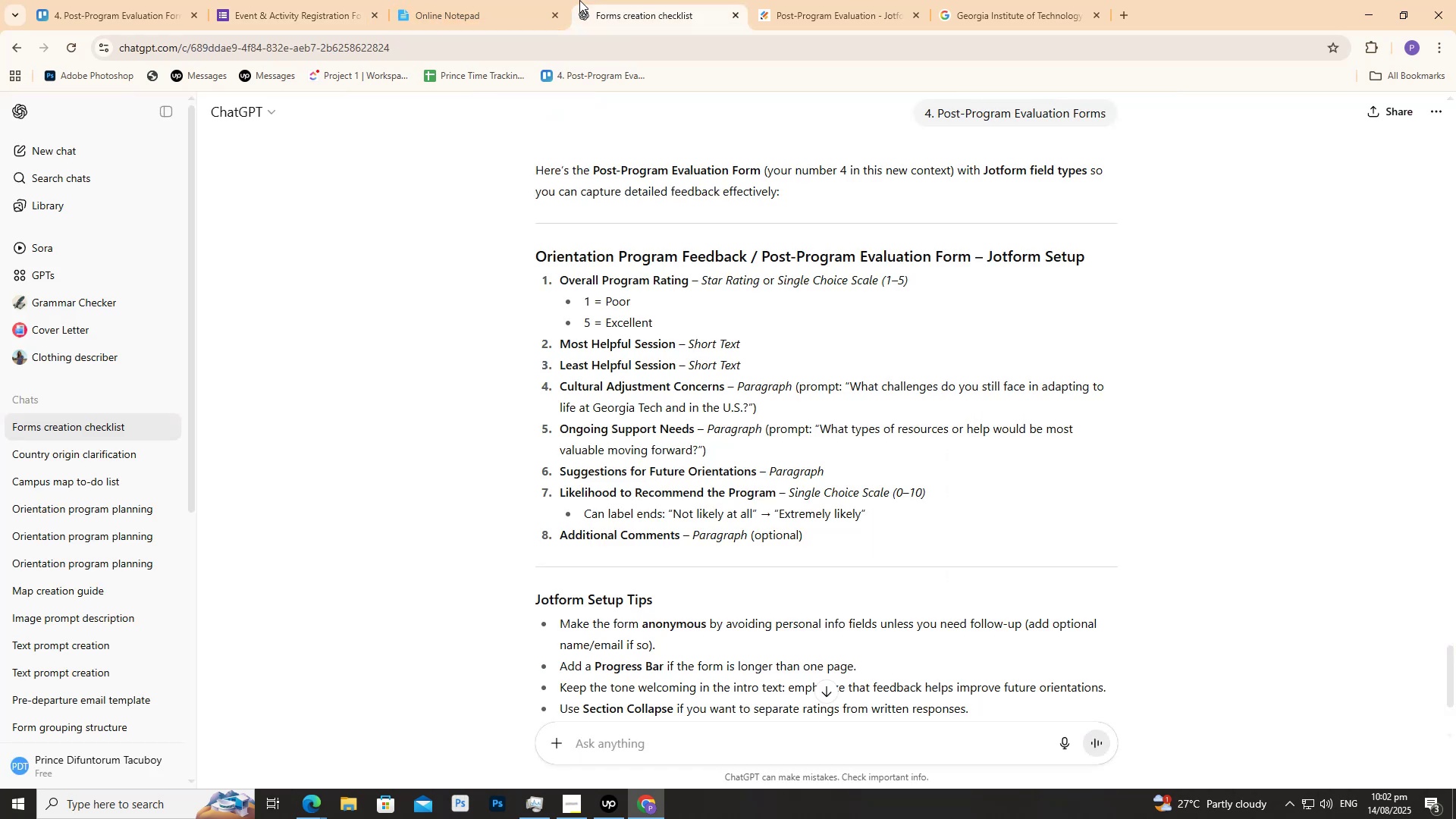 
scroll: coordinate [589, 249], scroll_direction: down, amount: 1.0
 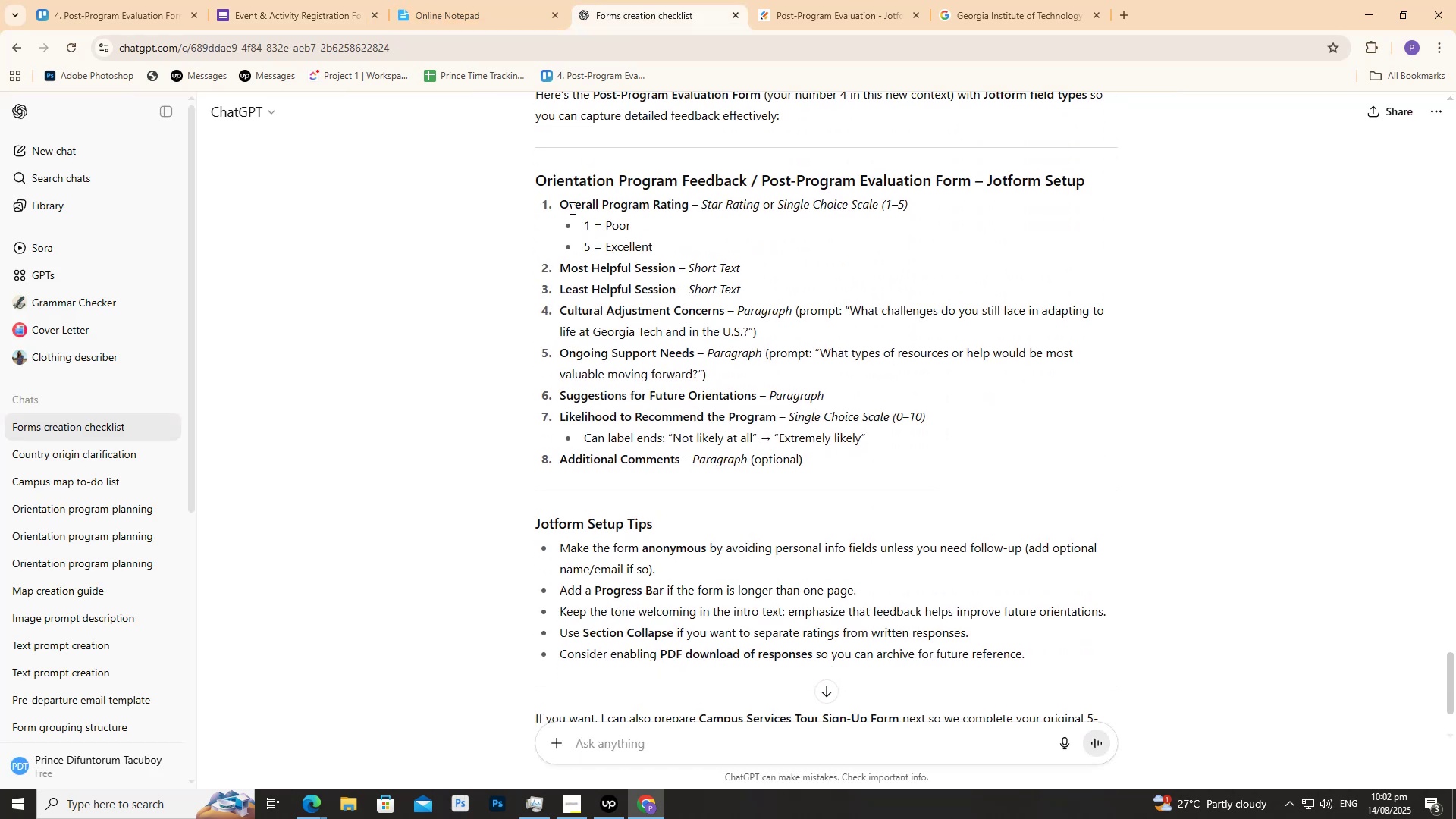 
left_click([810, 0])
 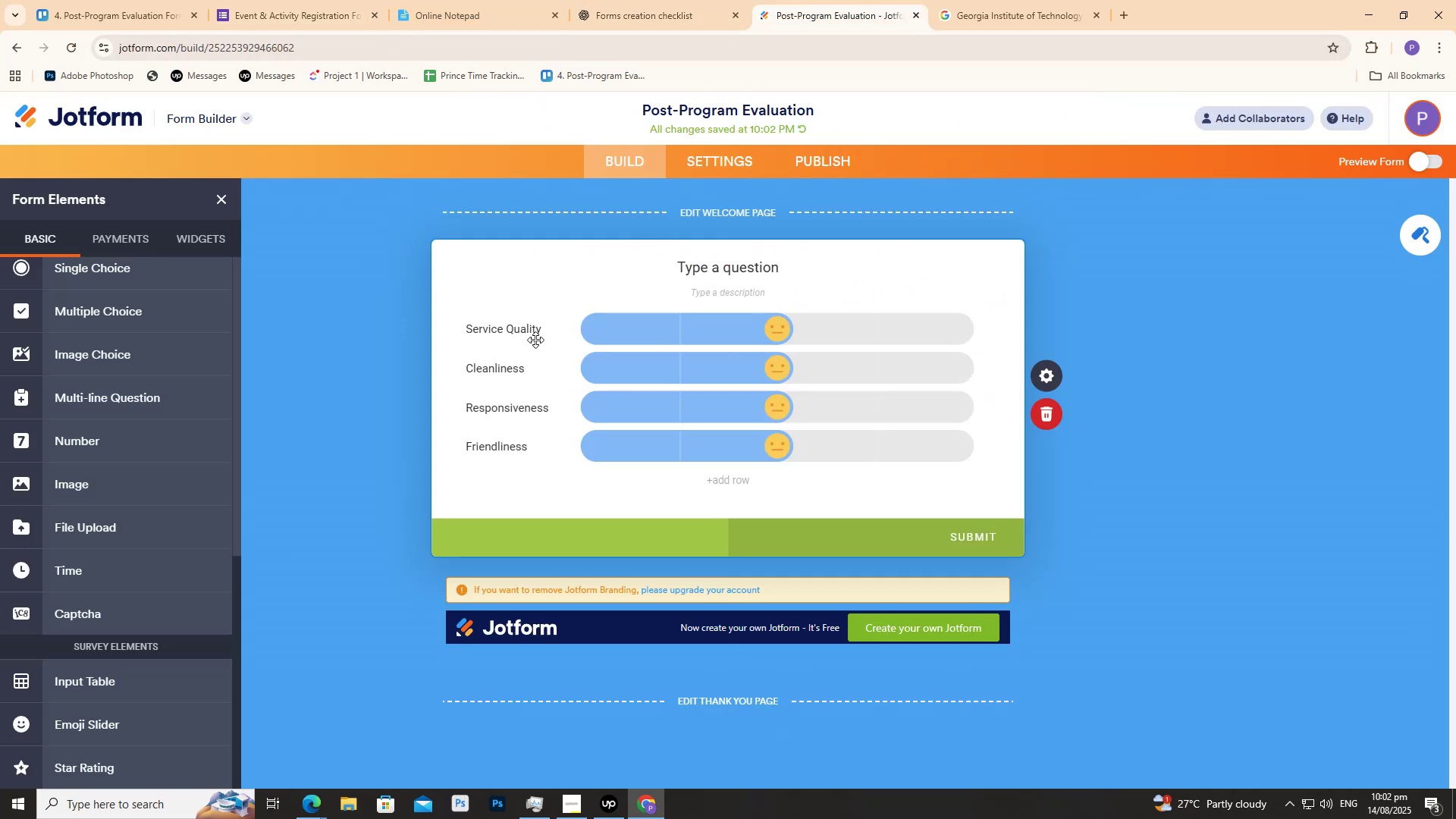 
double_click([712, 262])
 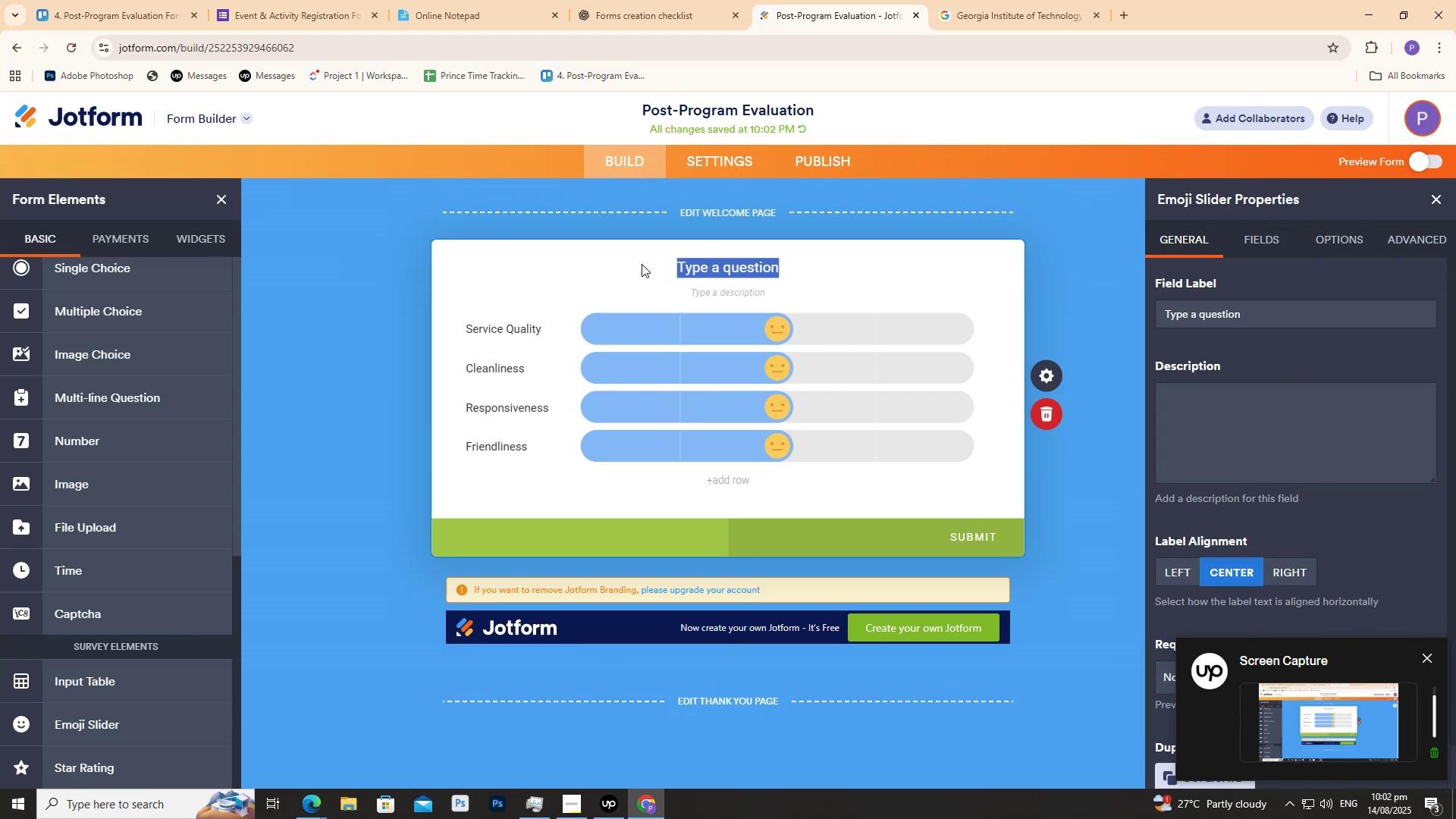 
wait(7.89)
 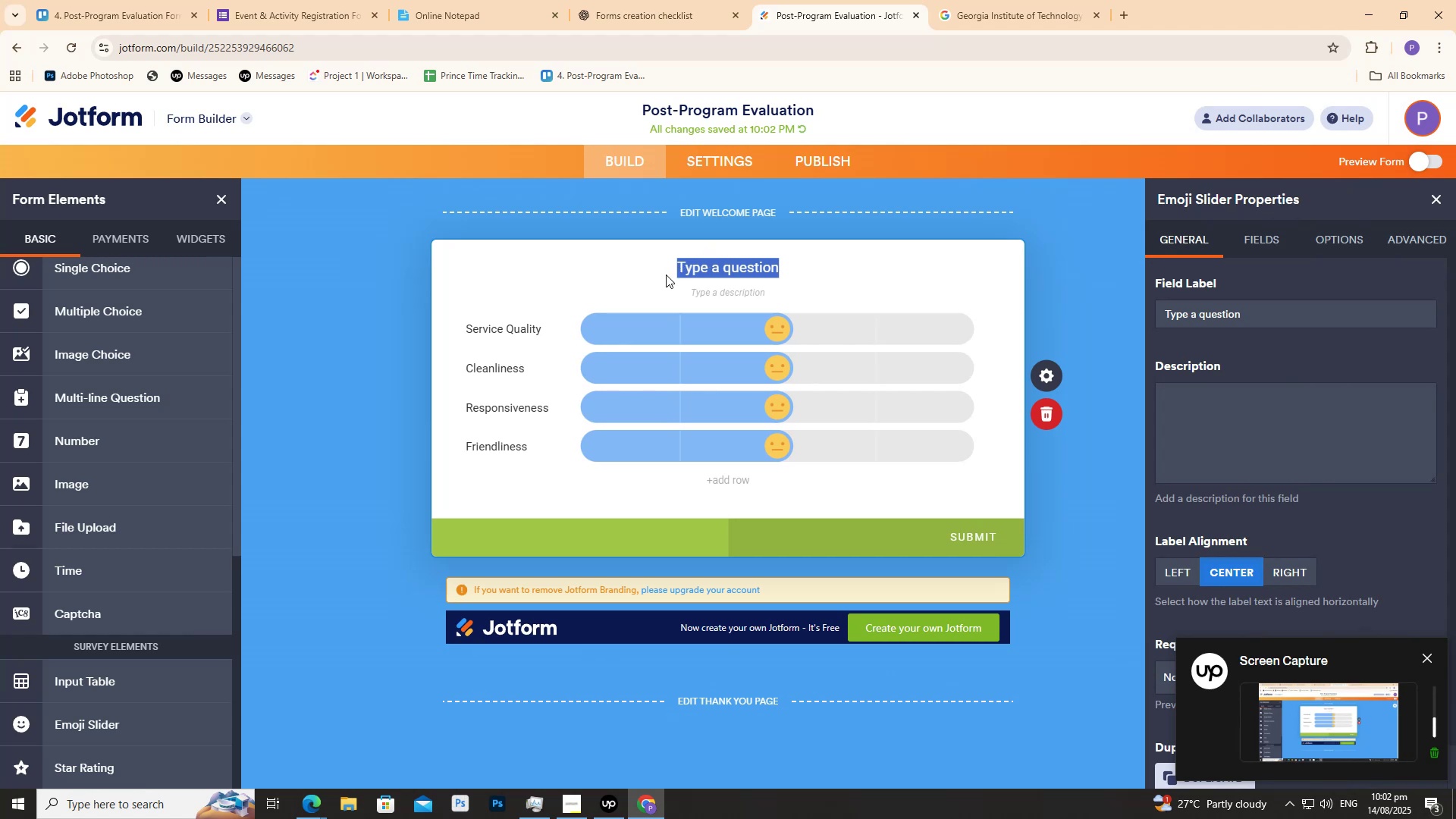 
left_click([122, 0])
 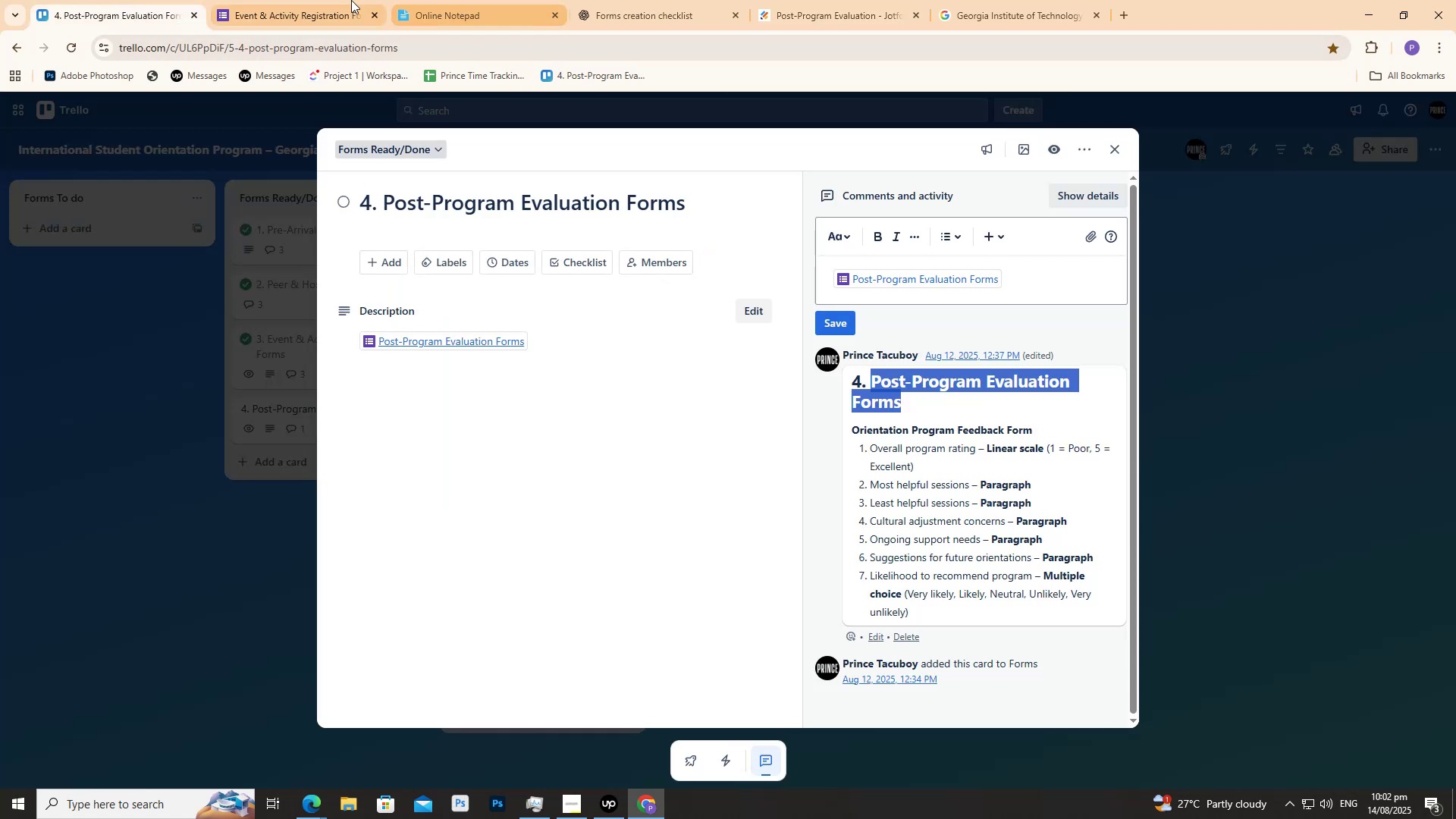 
left_click([335, 0])
 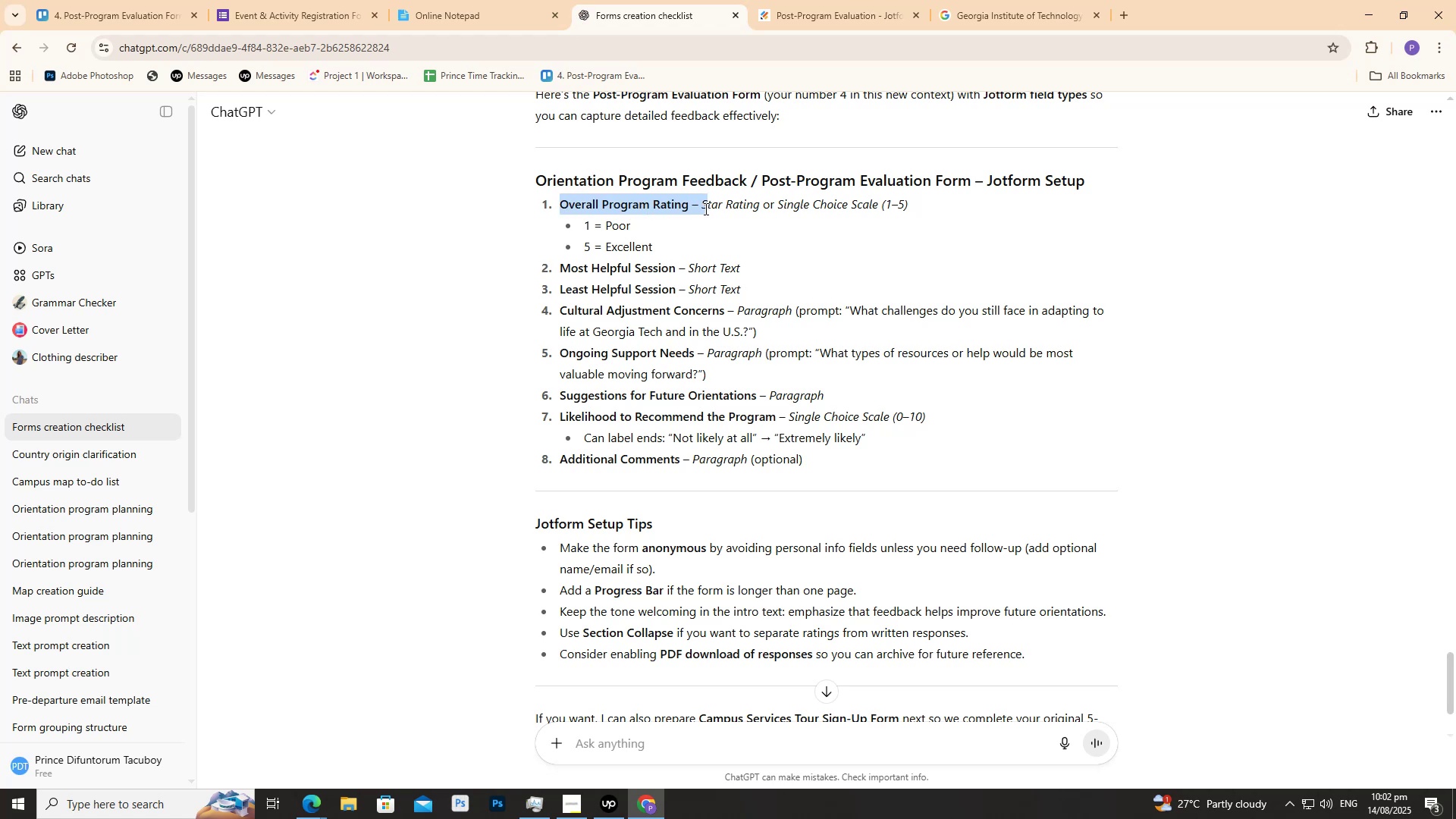 
wait(5.08)
 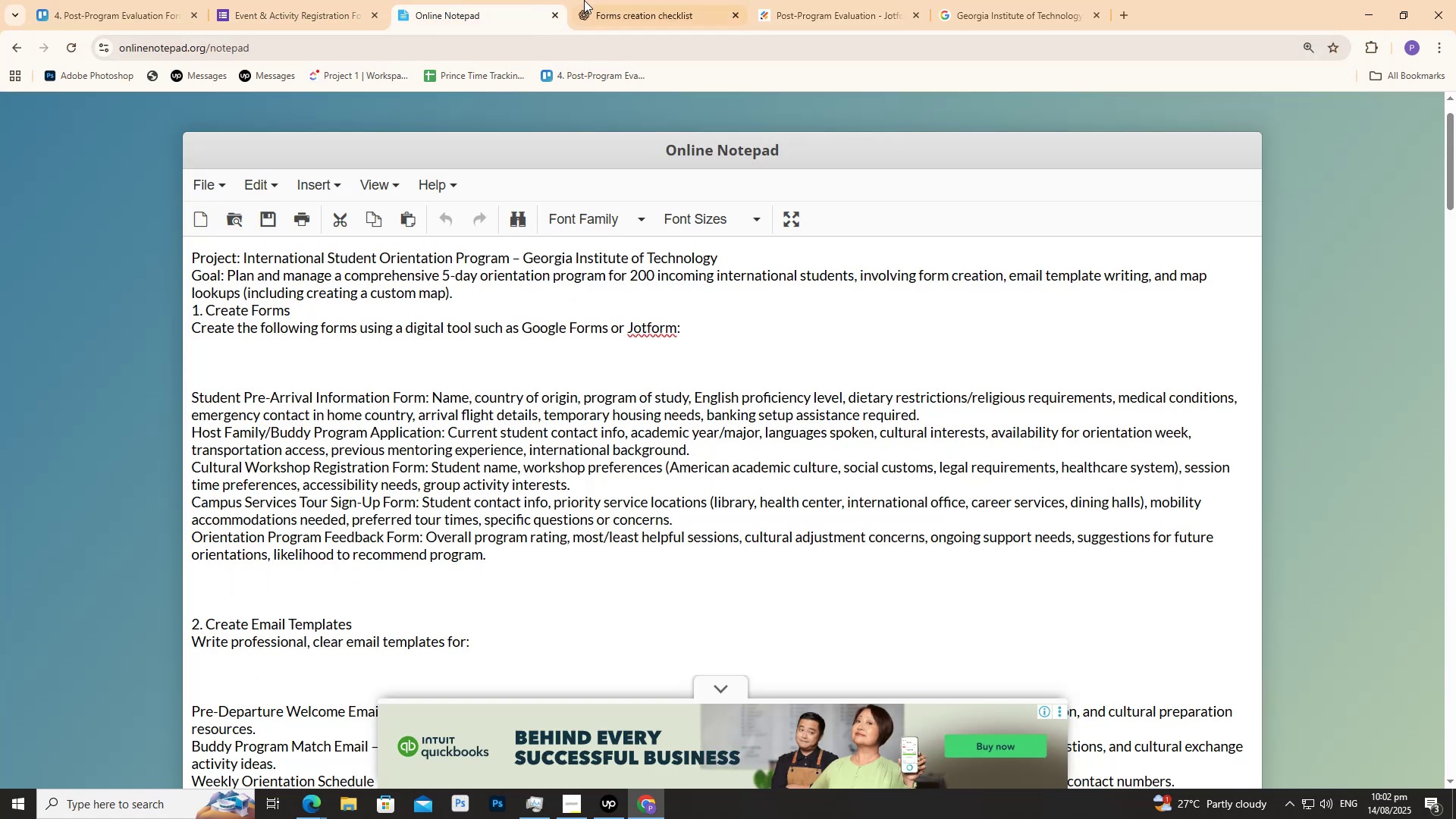 
key(Control+C)
 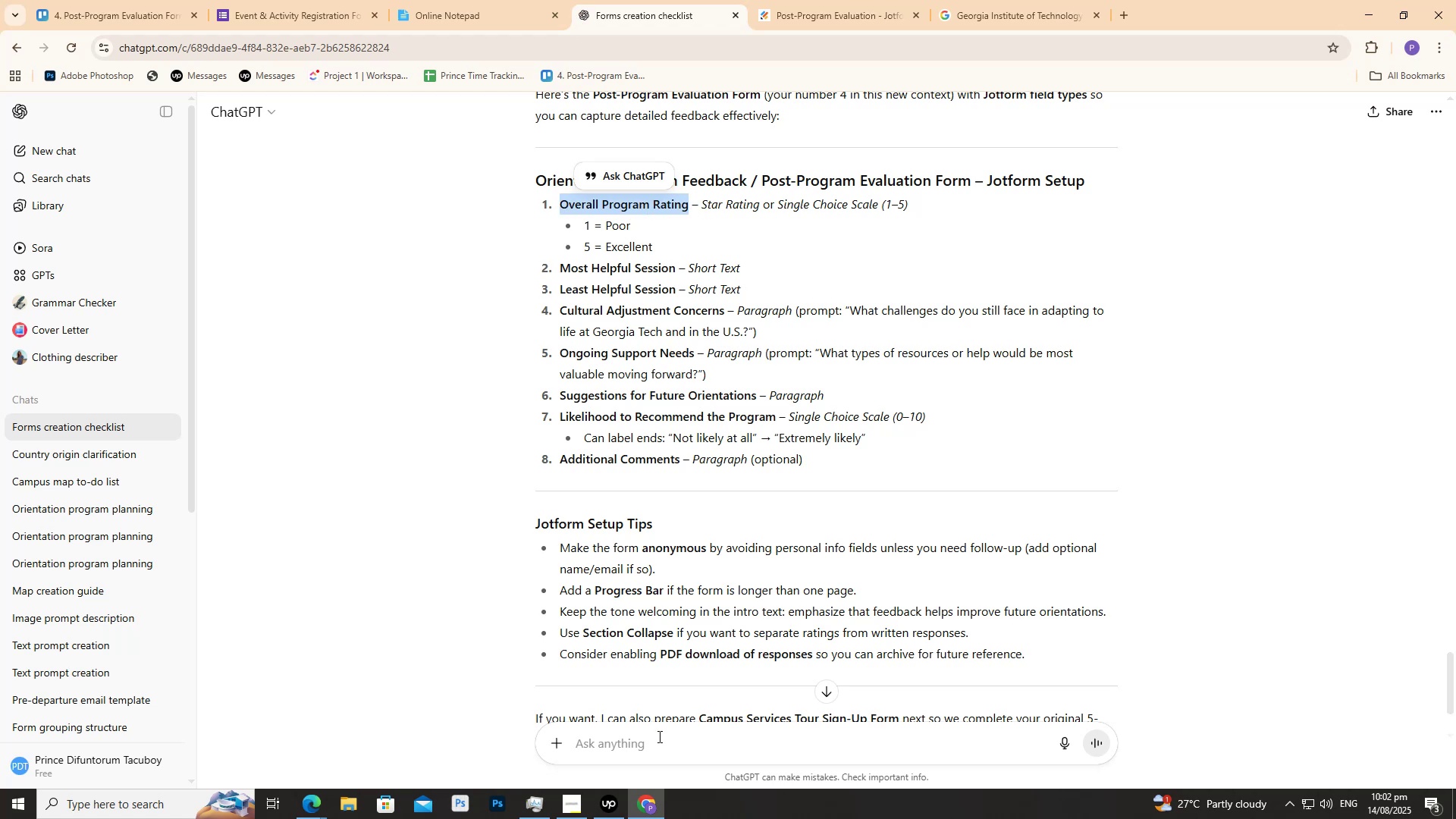 
left_click([658, 736])
 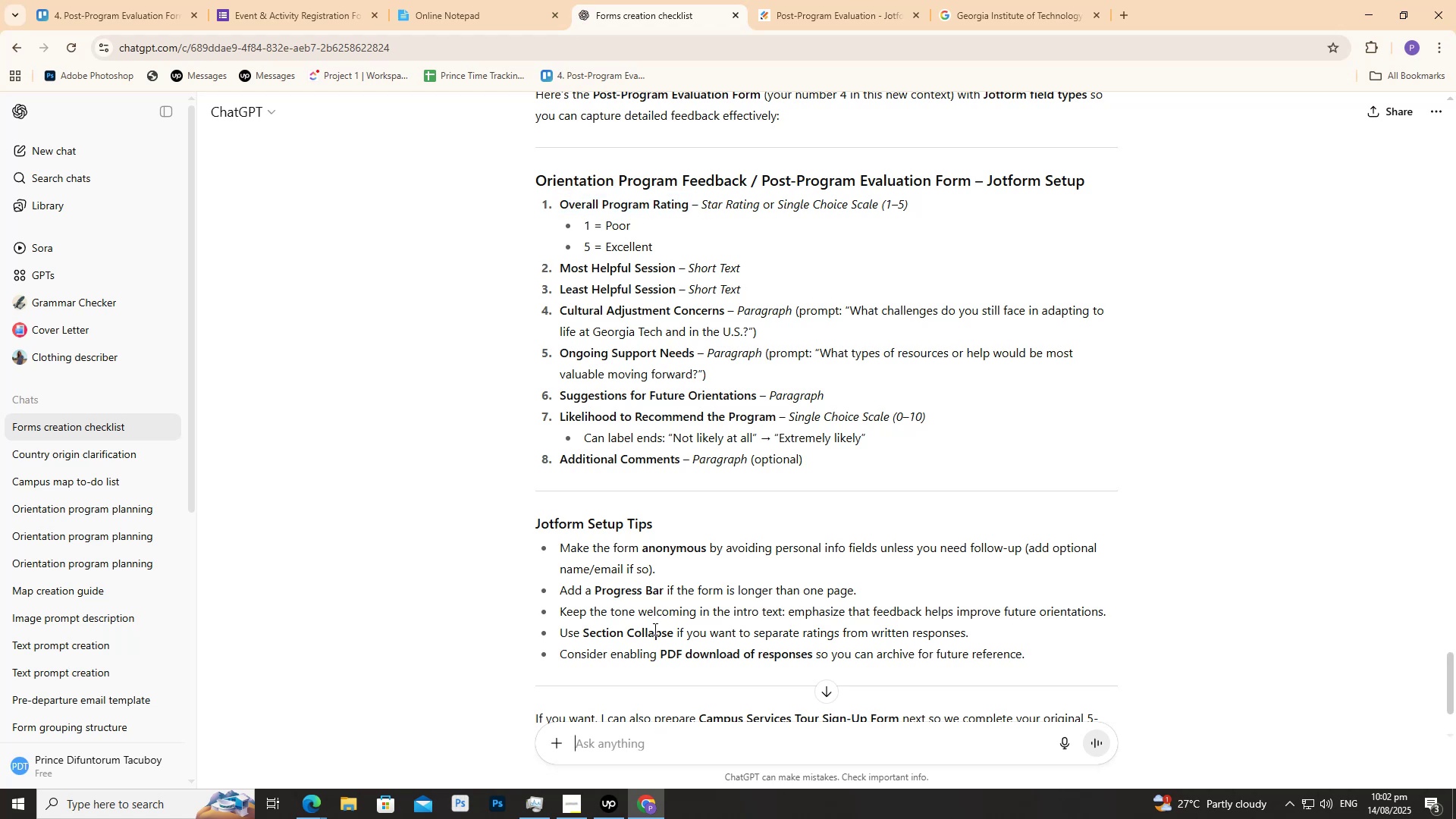 
type(MAke the )
 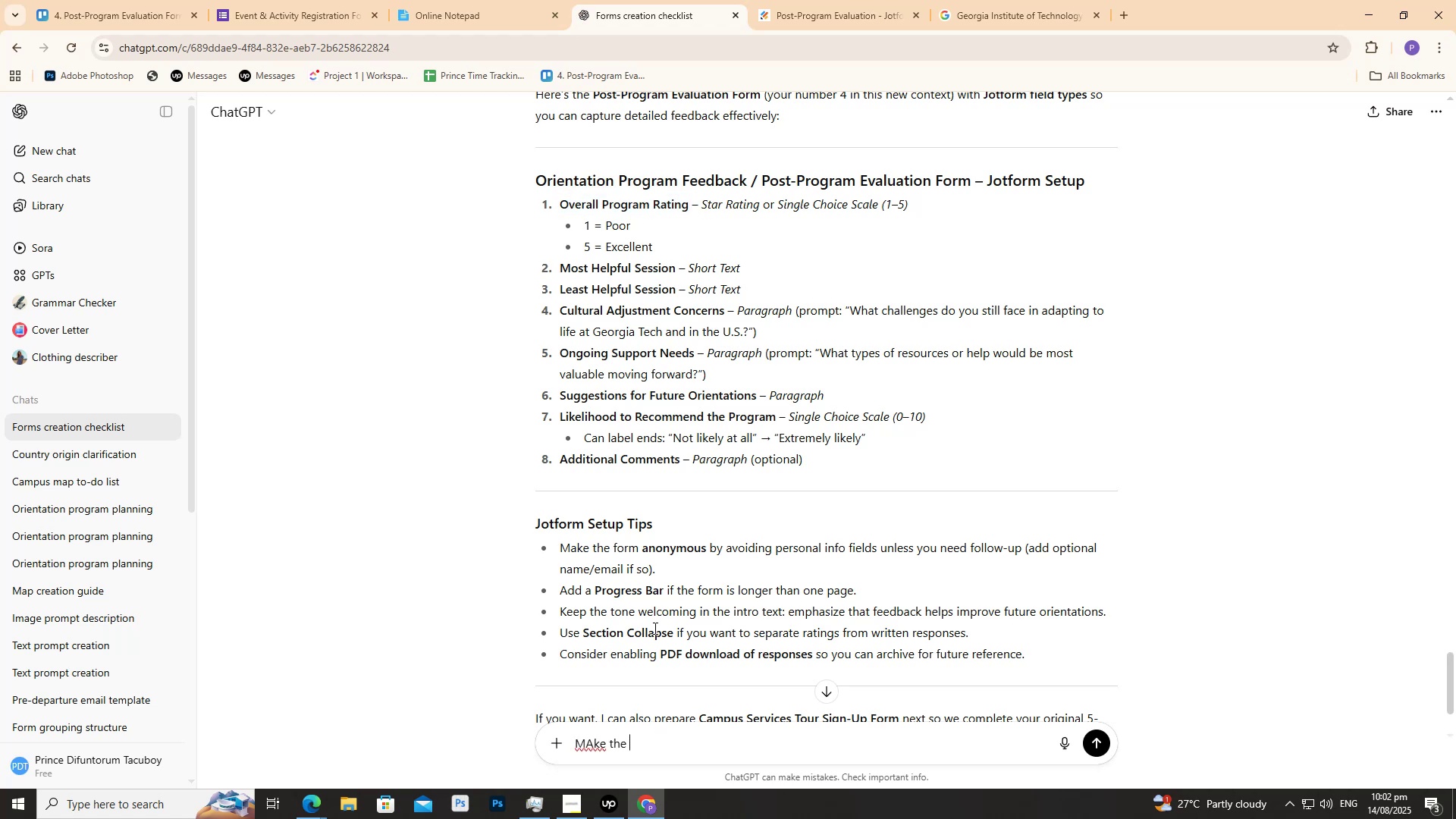 
key(Control+ControlLeft)
 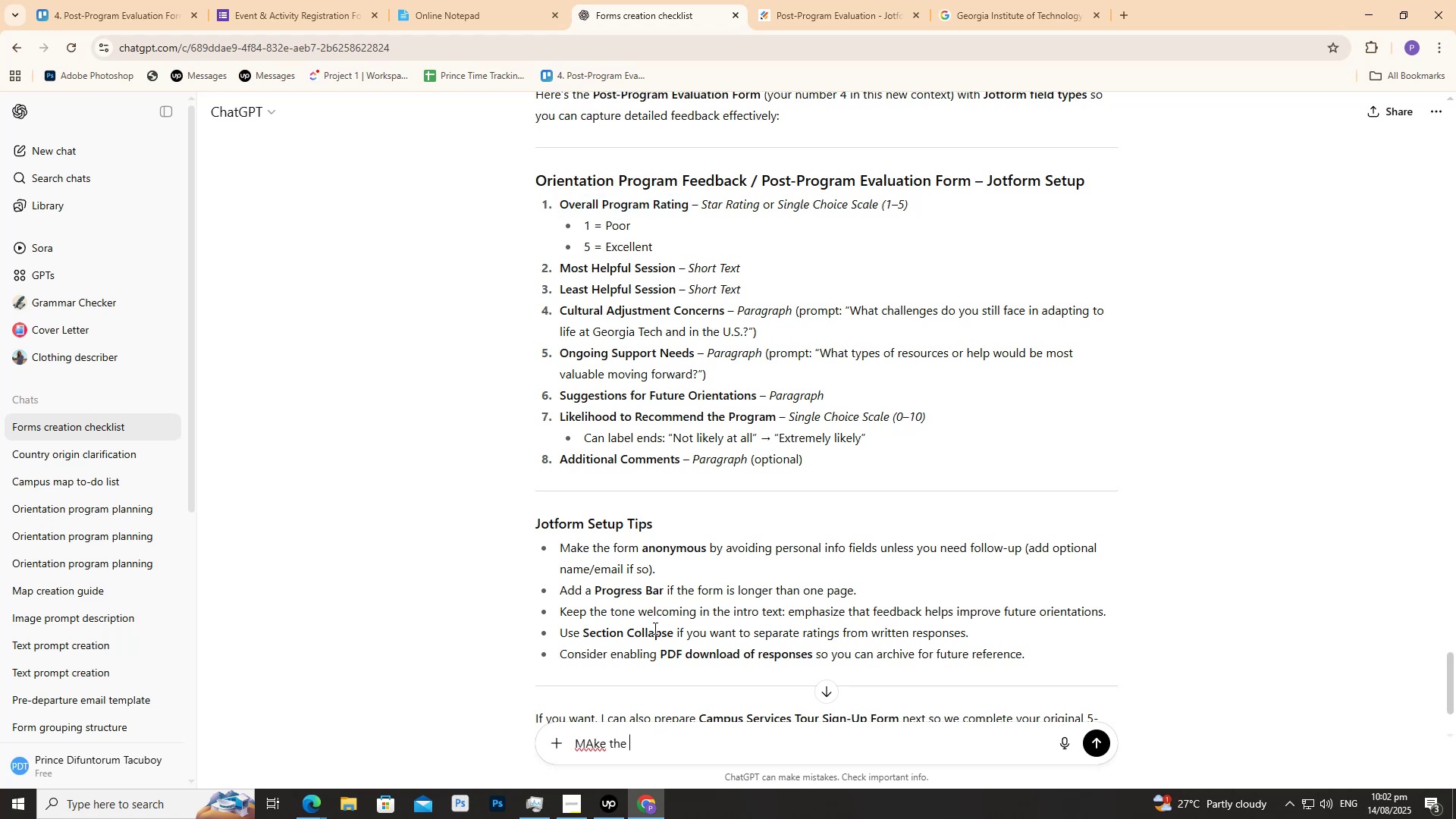 
key(Control+V)
 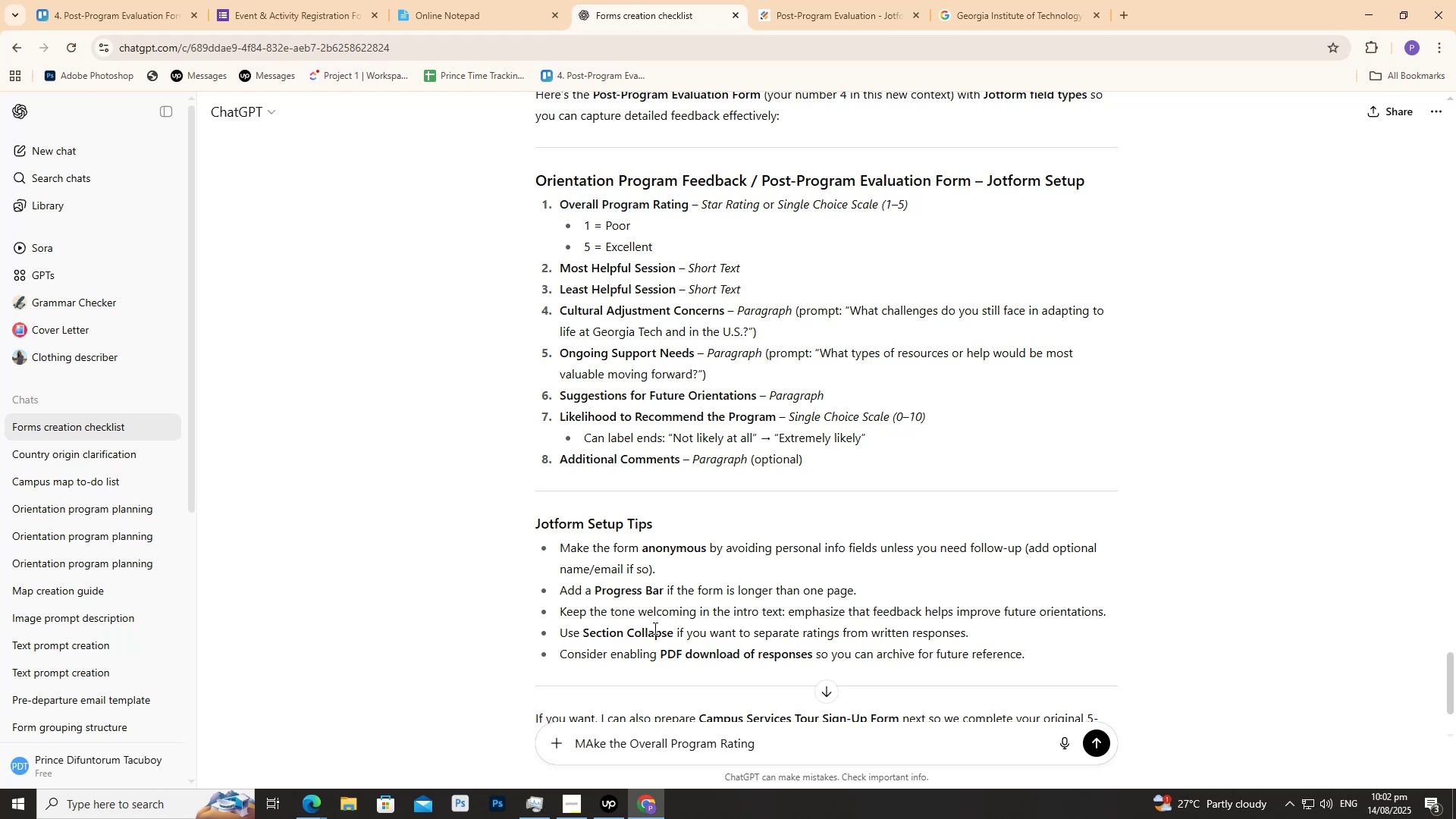 
type( to 4 categories like cleanliness friendliness)
 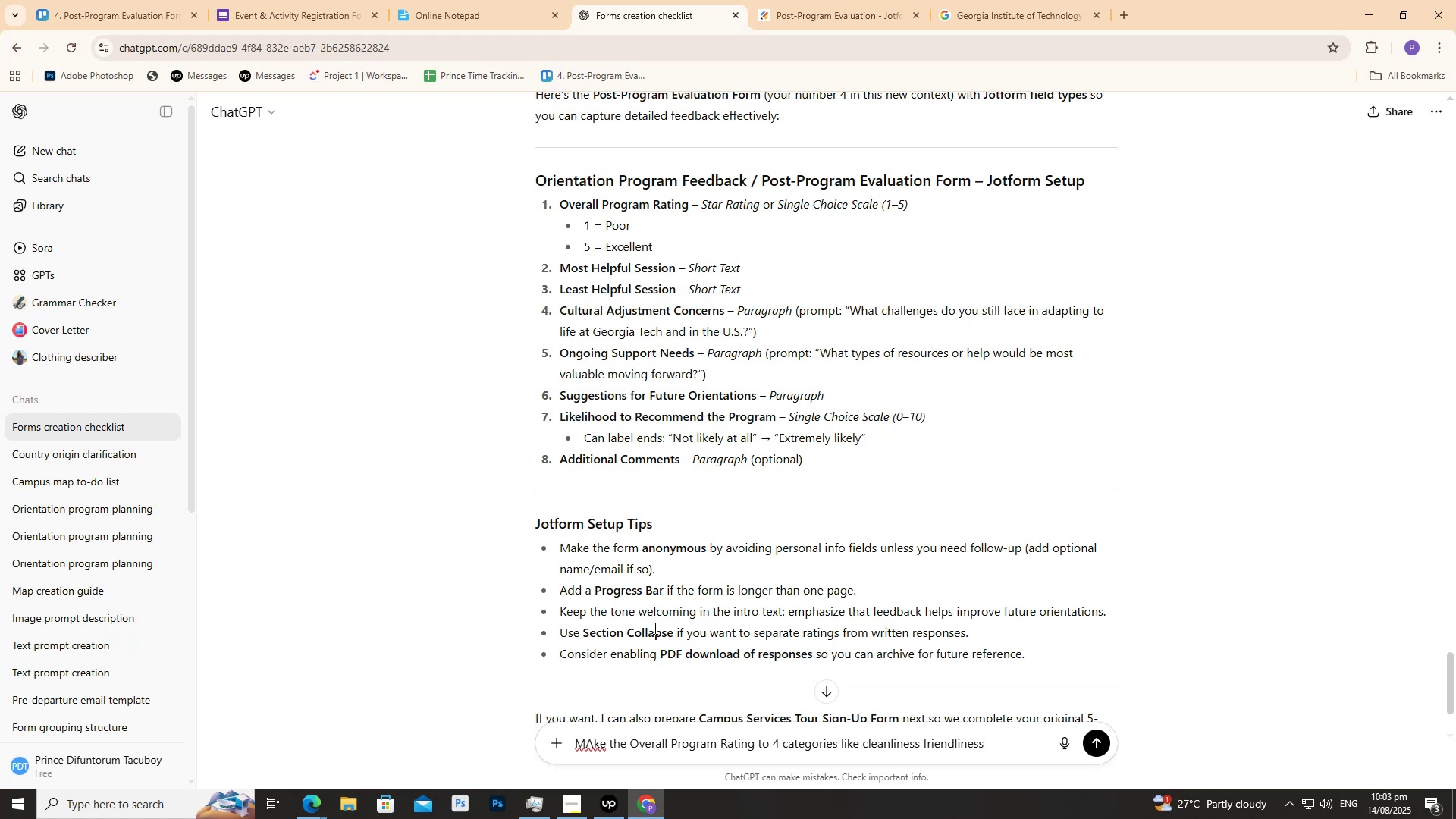 
key(Enter)
 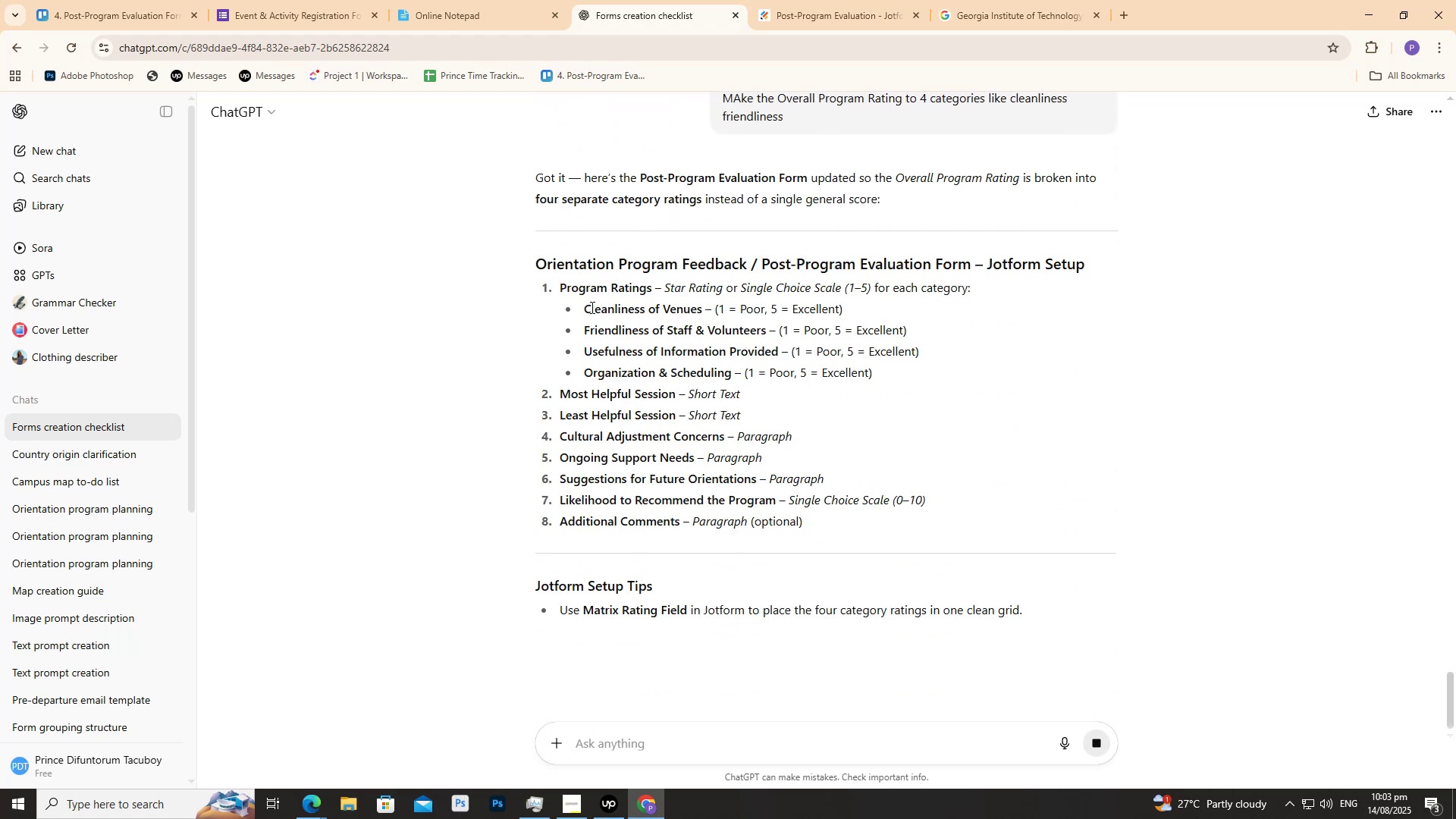 
wait(11.18)
 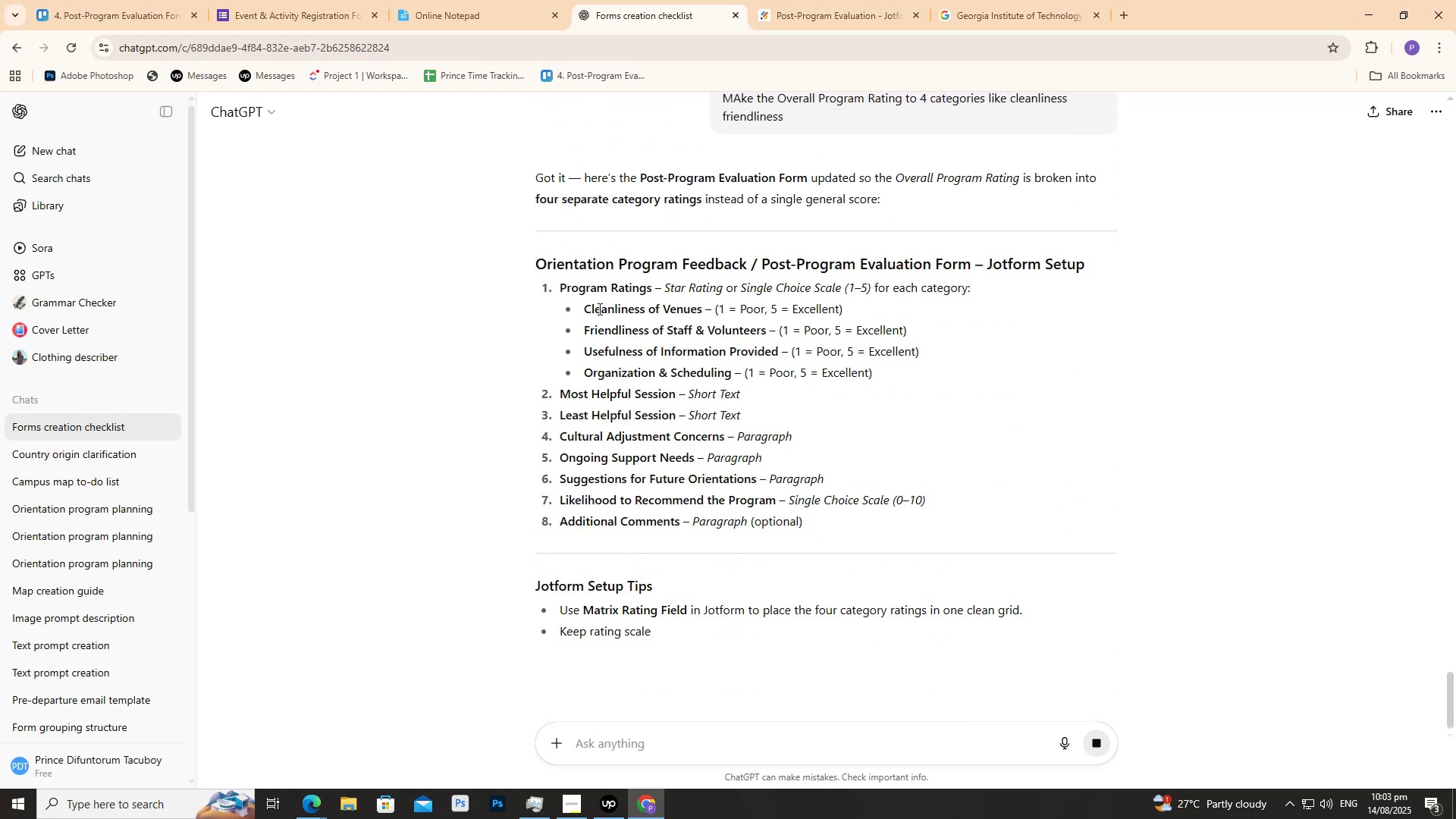 
key(Control+C)
 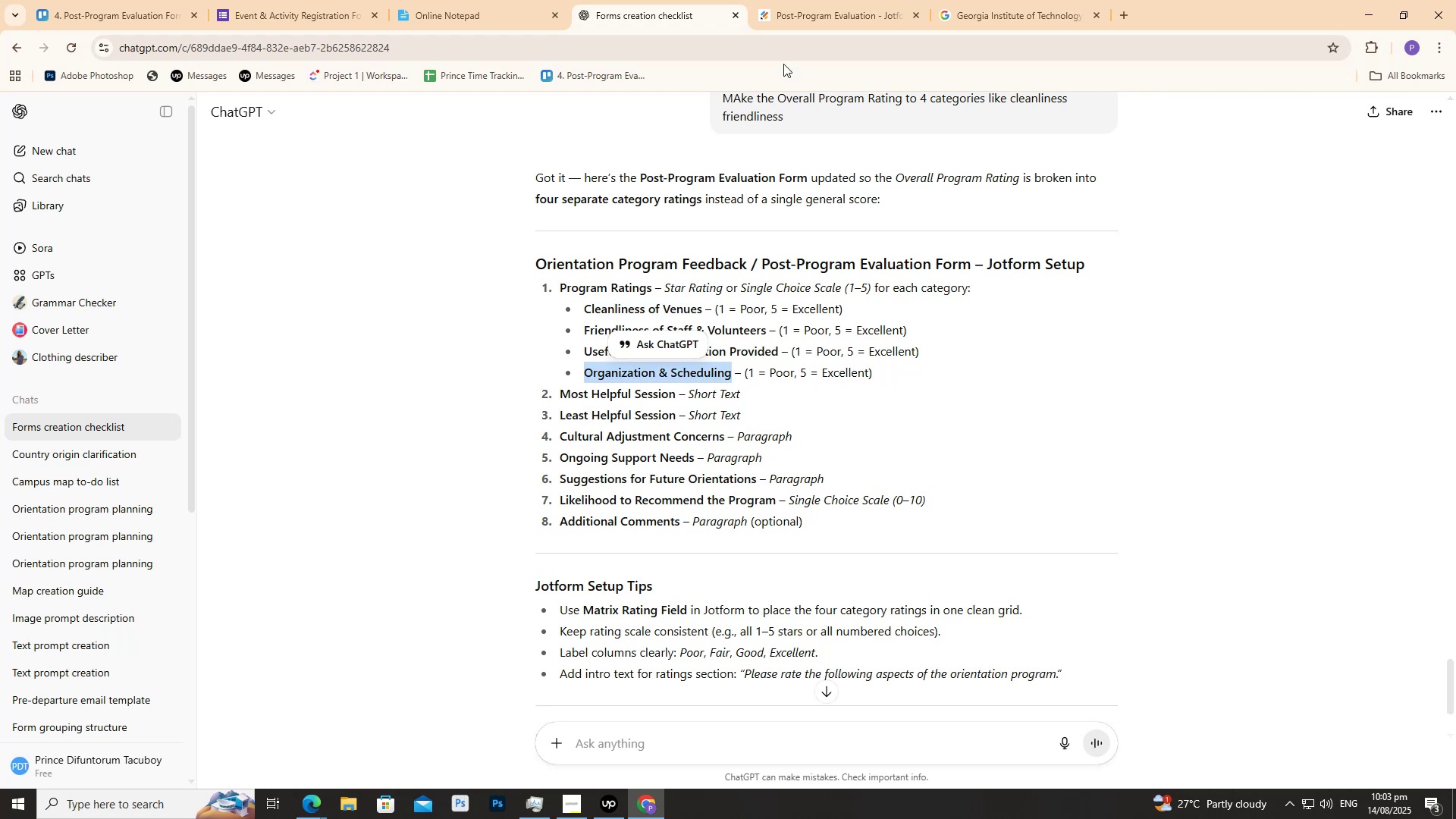 
key(Control+C)
 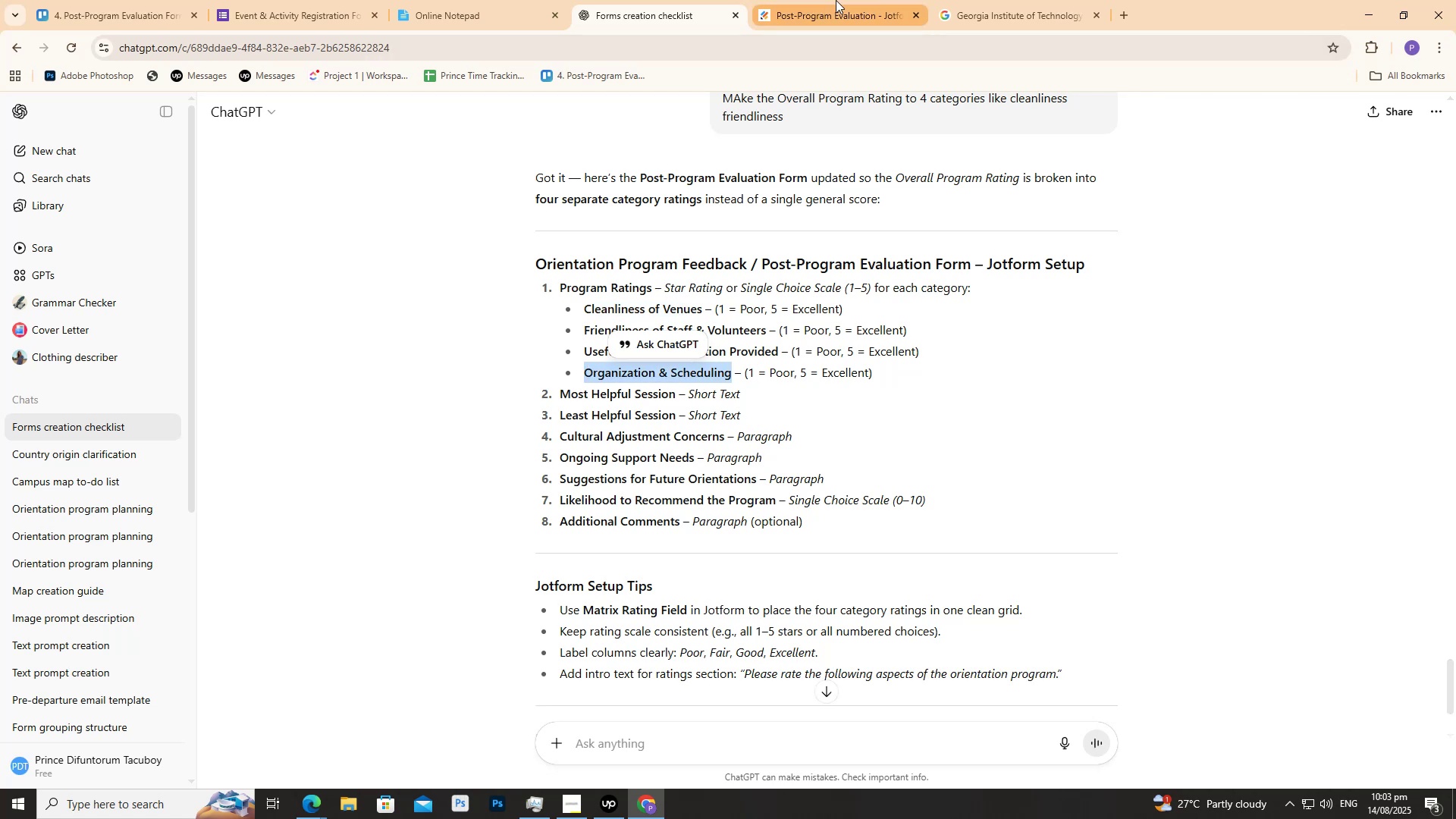 
left_click([836, 0])
 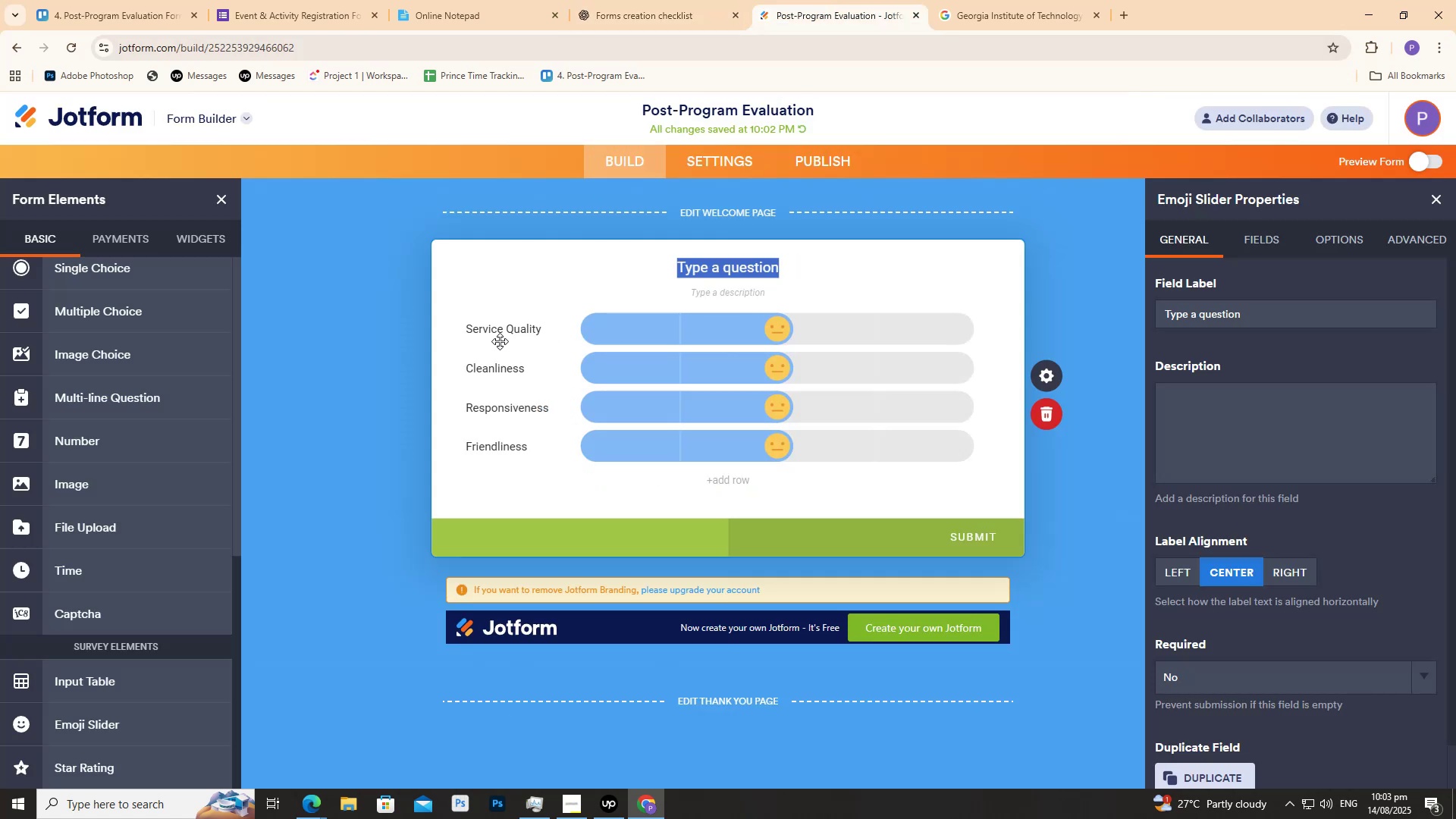 
double_click([500, 331])
 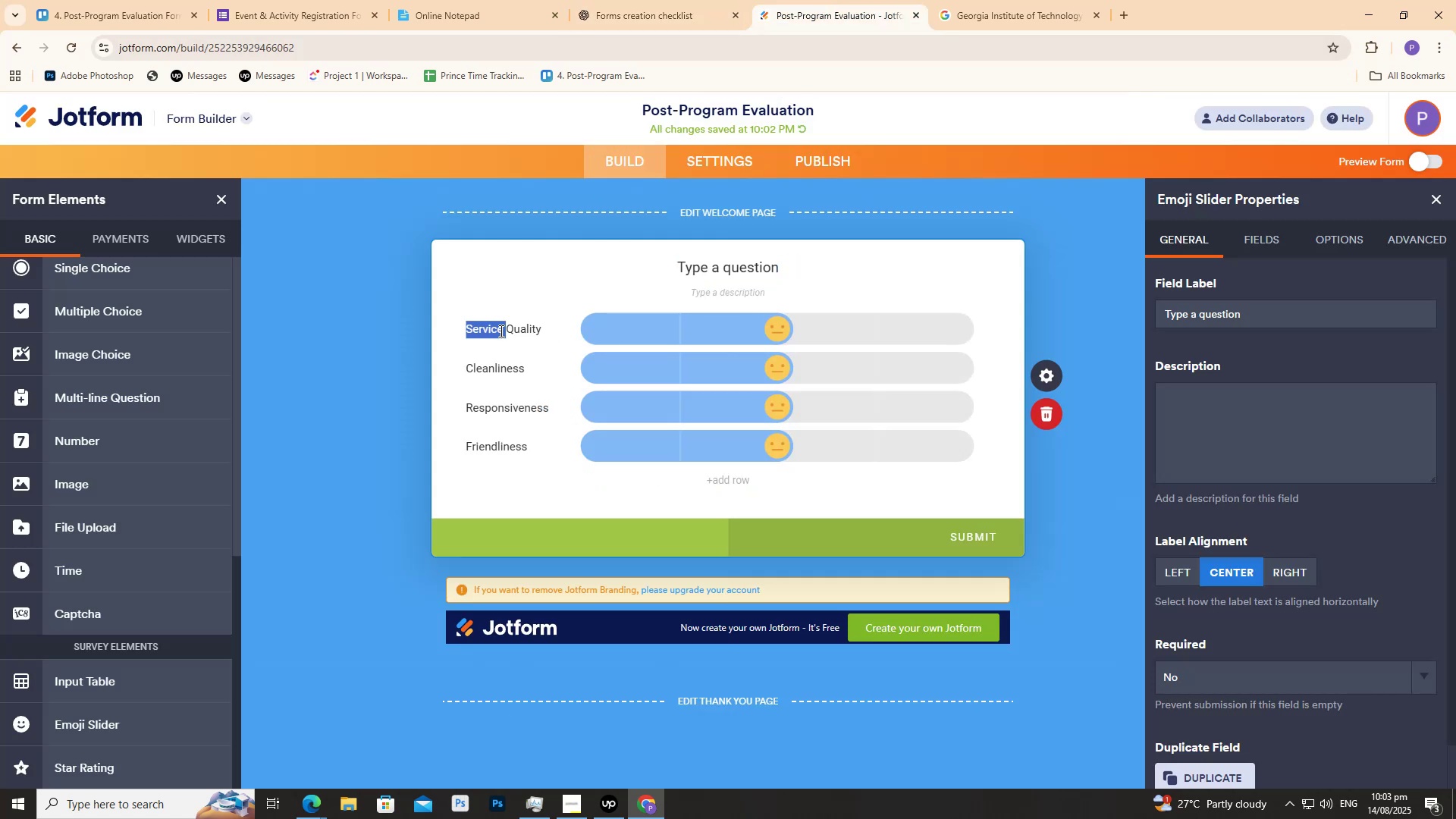 
key(Control+ControlLeft)
 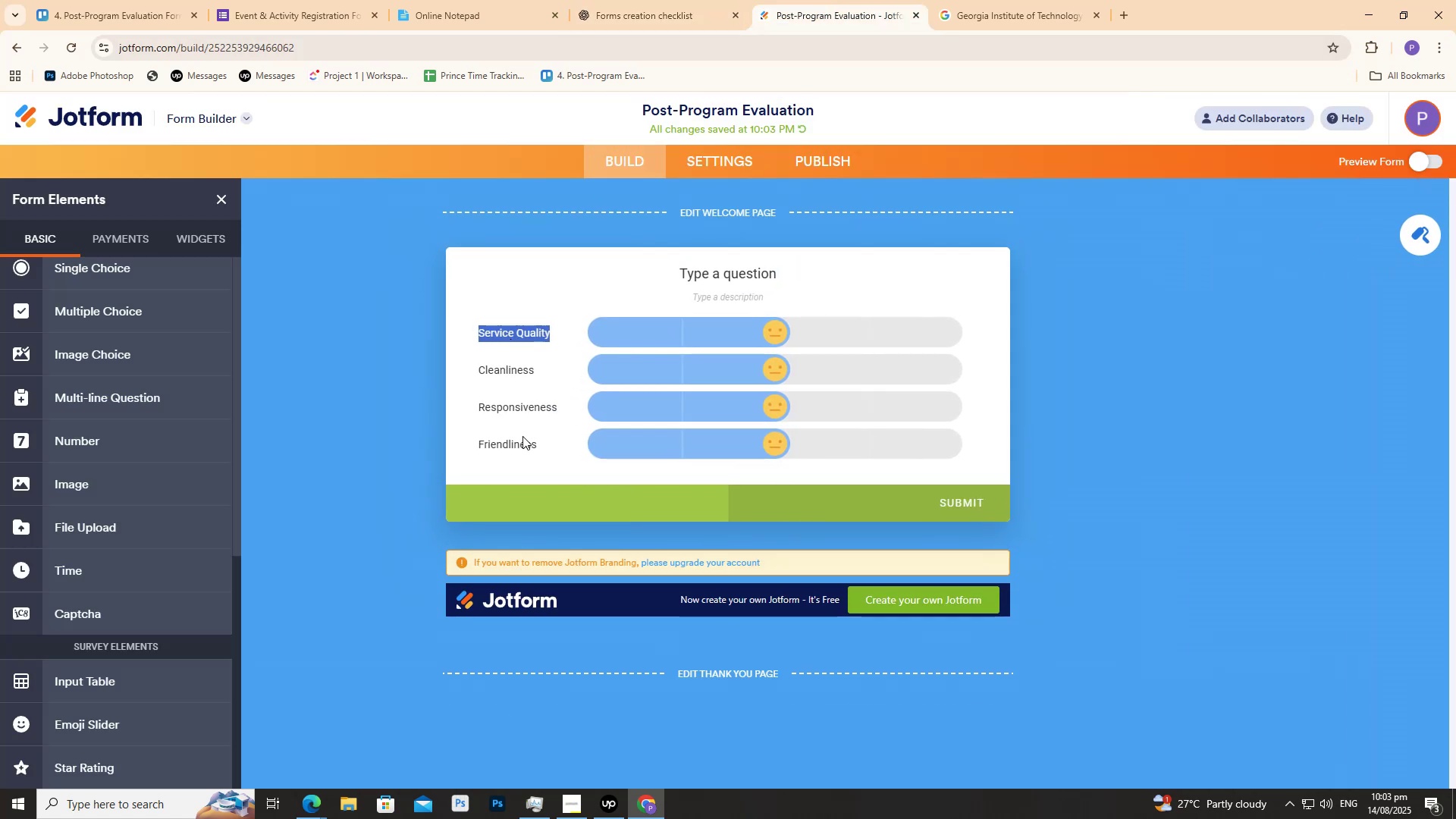 
double_click([517, 442])
 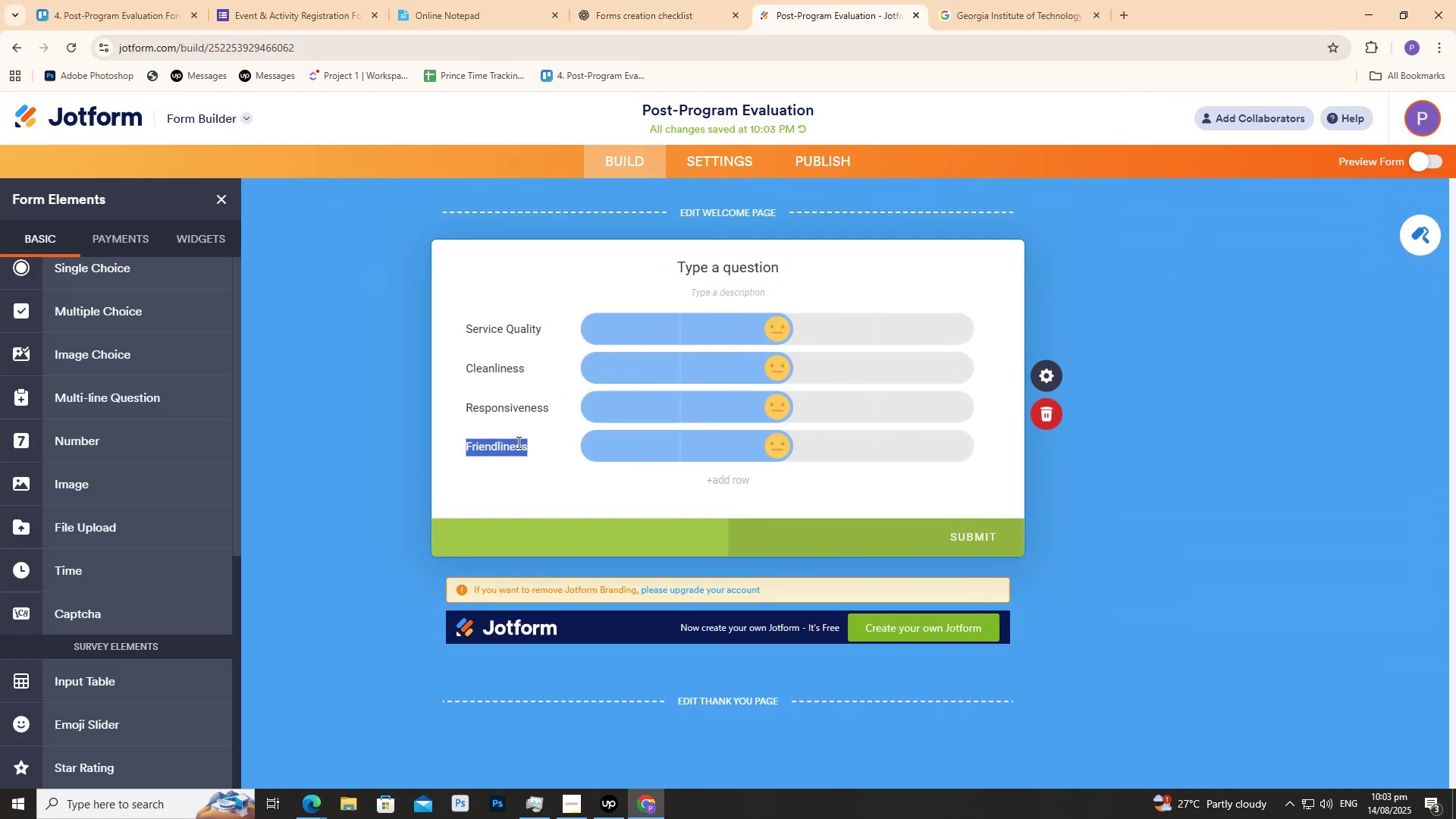 
key(Control+V)
 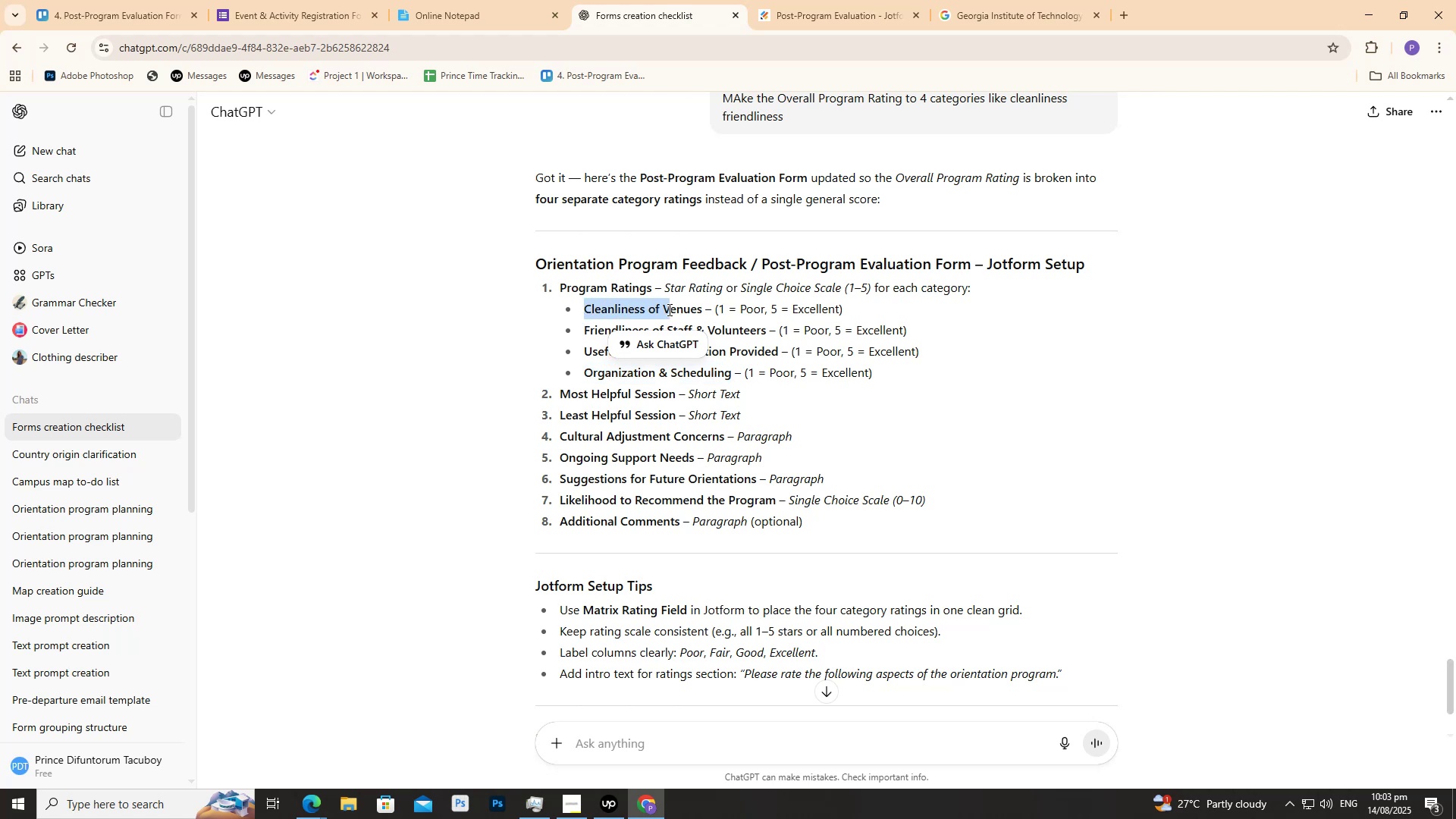 
key(Control+C)
 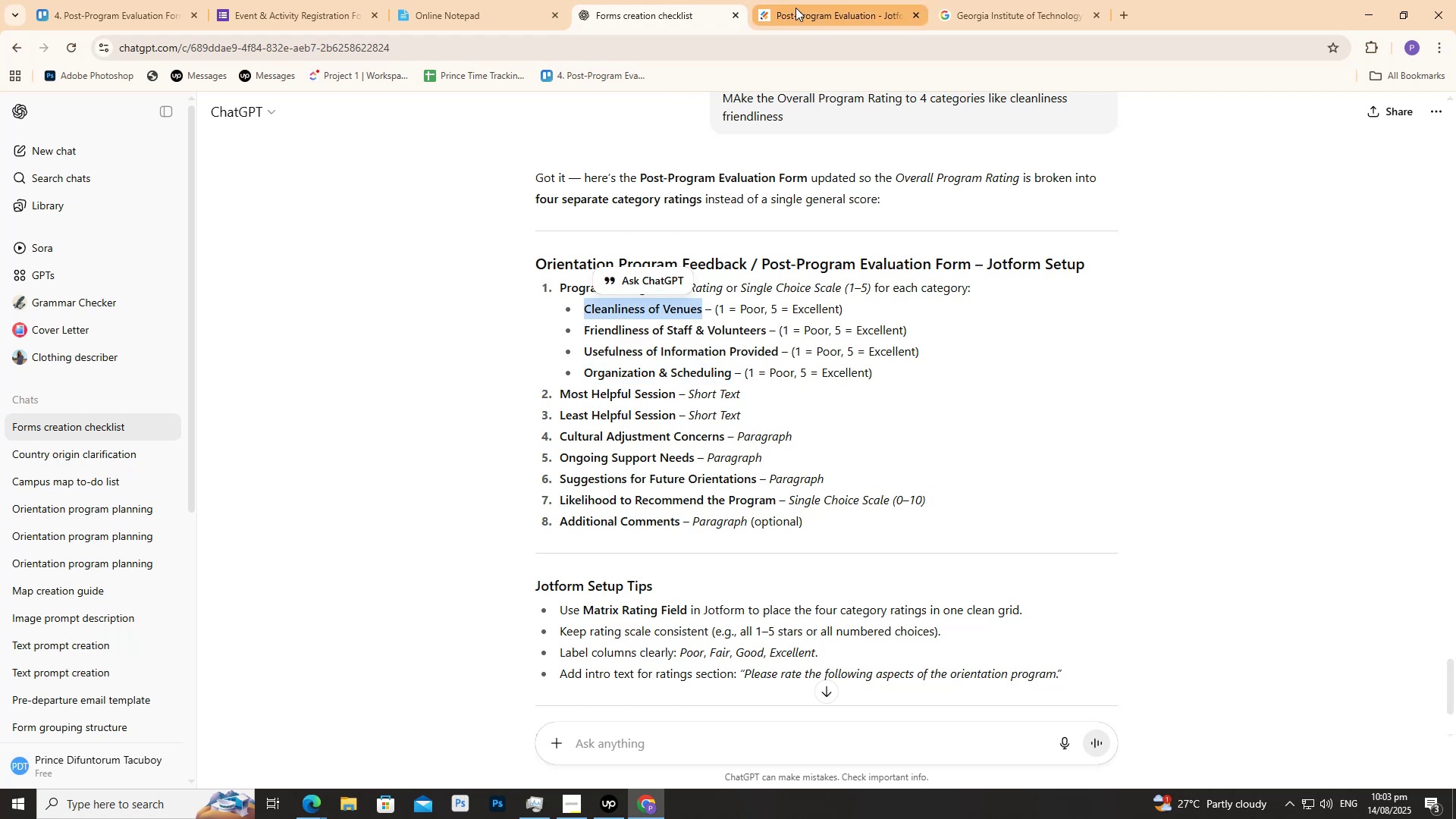 
left_click([795, 7])
 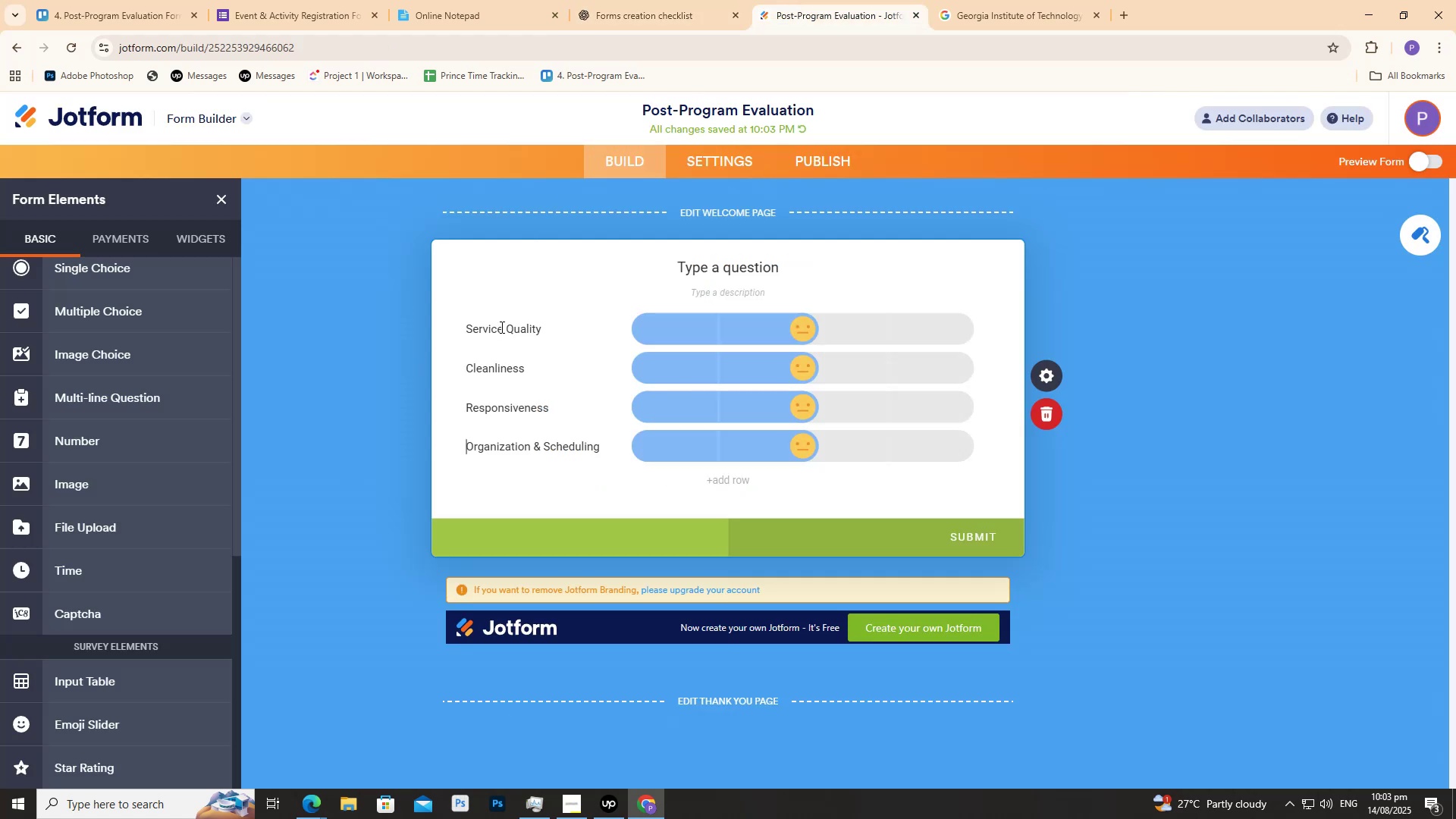 
double_click([501, 326])
 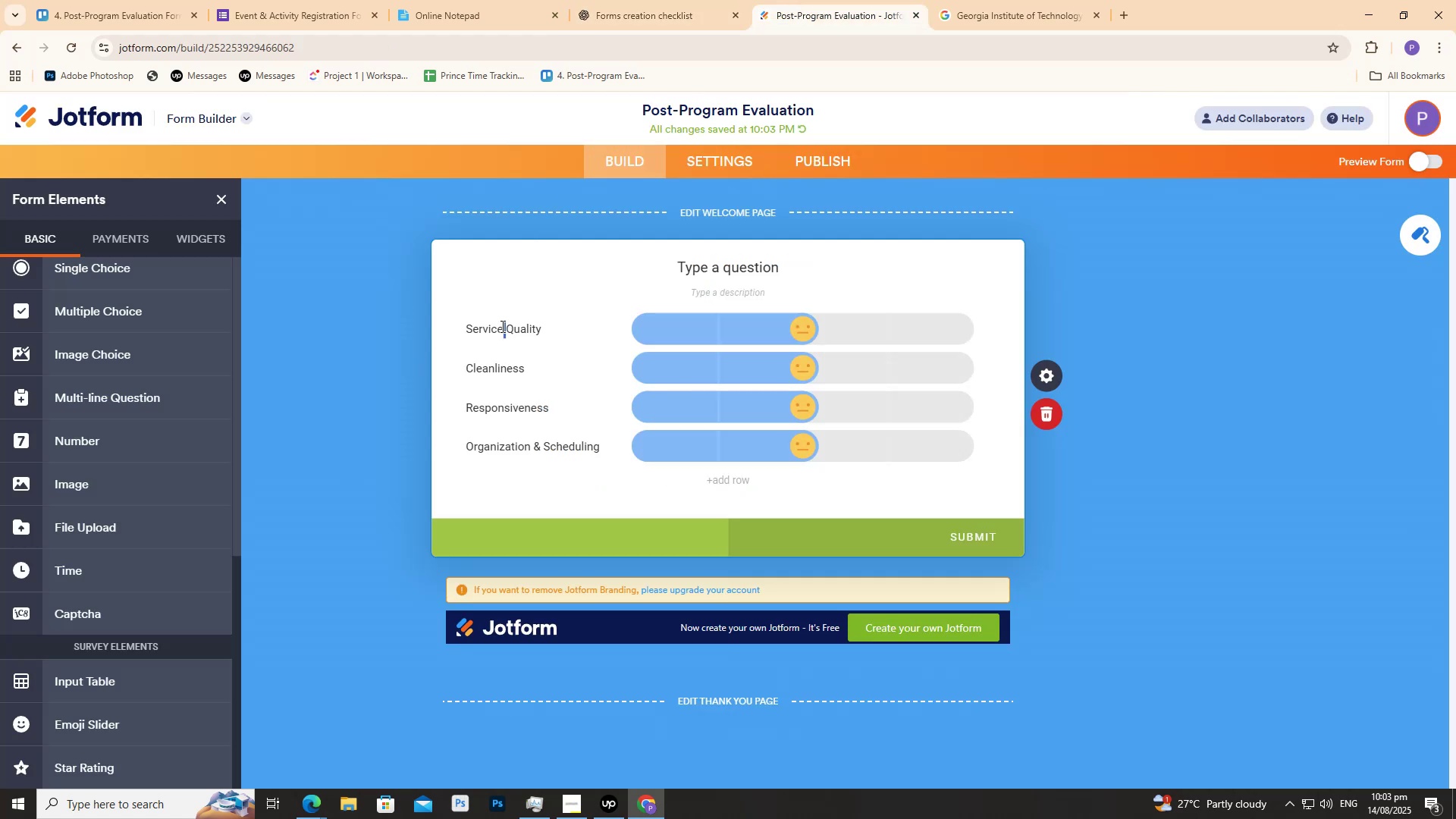 
triple_click([501, 326])
 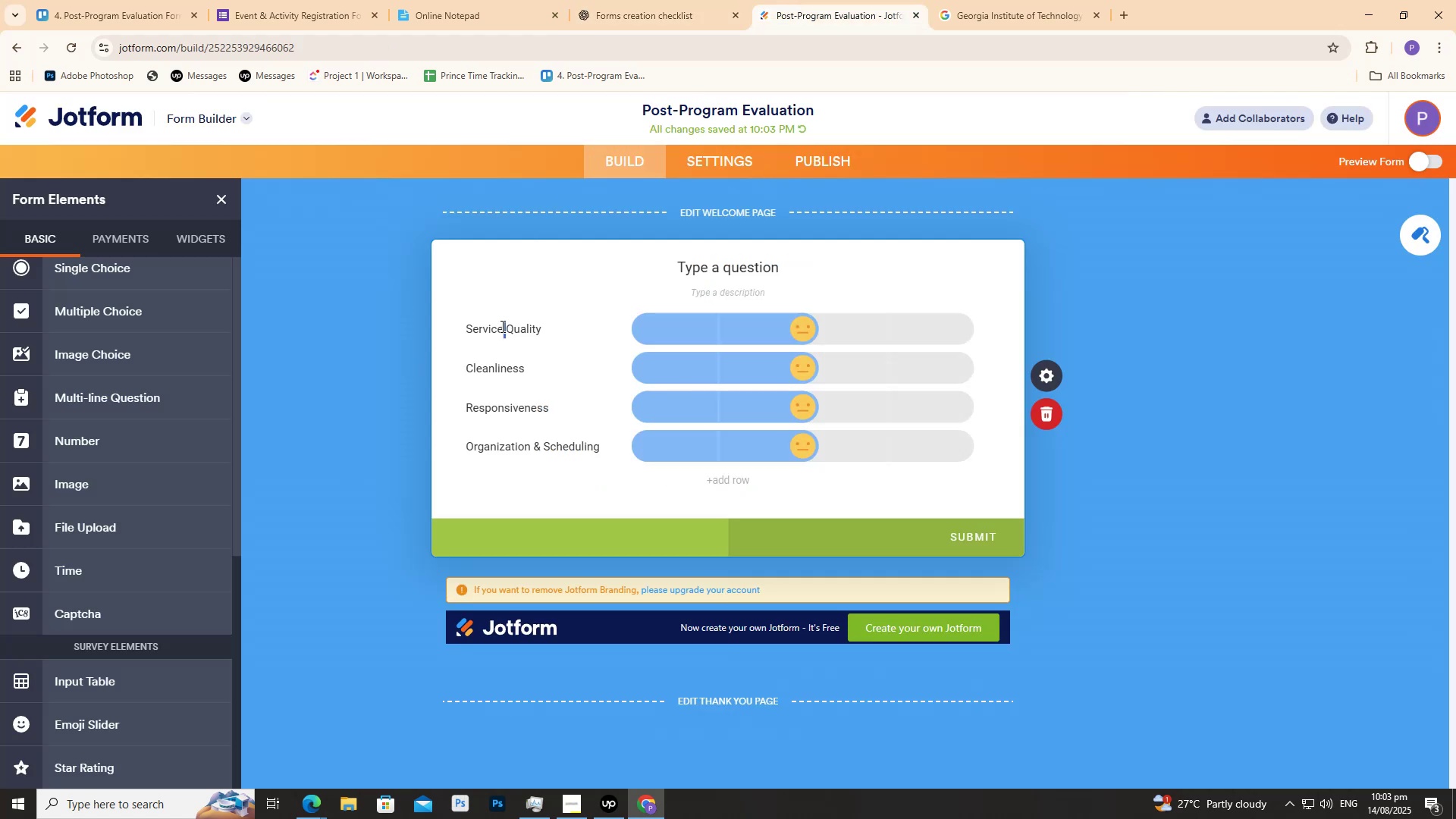 
triple_click([501, 326])
 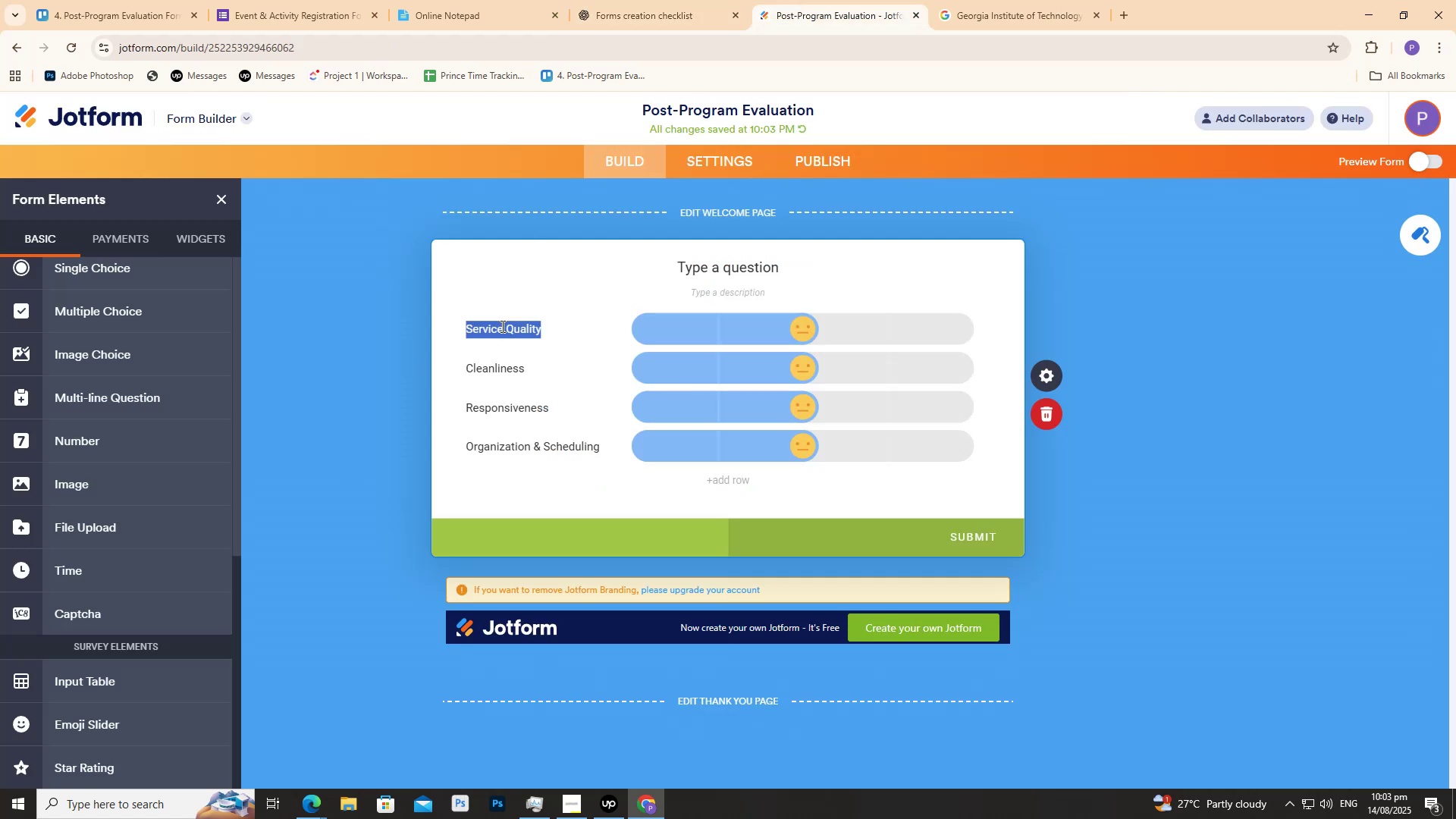 
key(Control+V)
 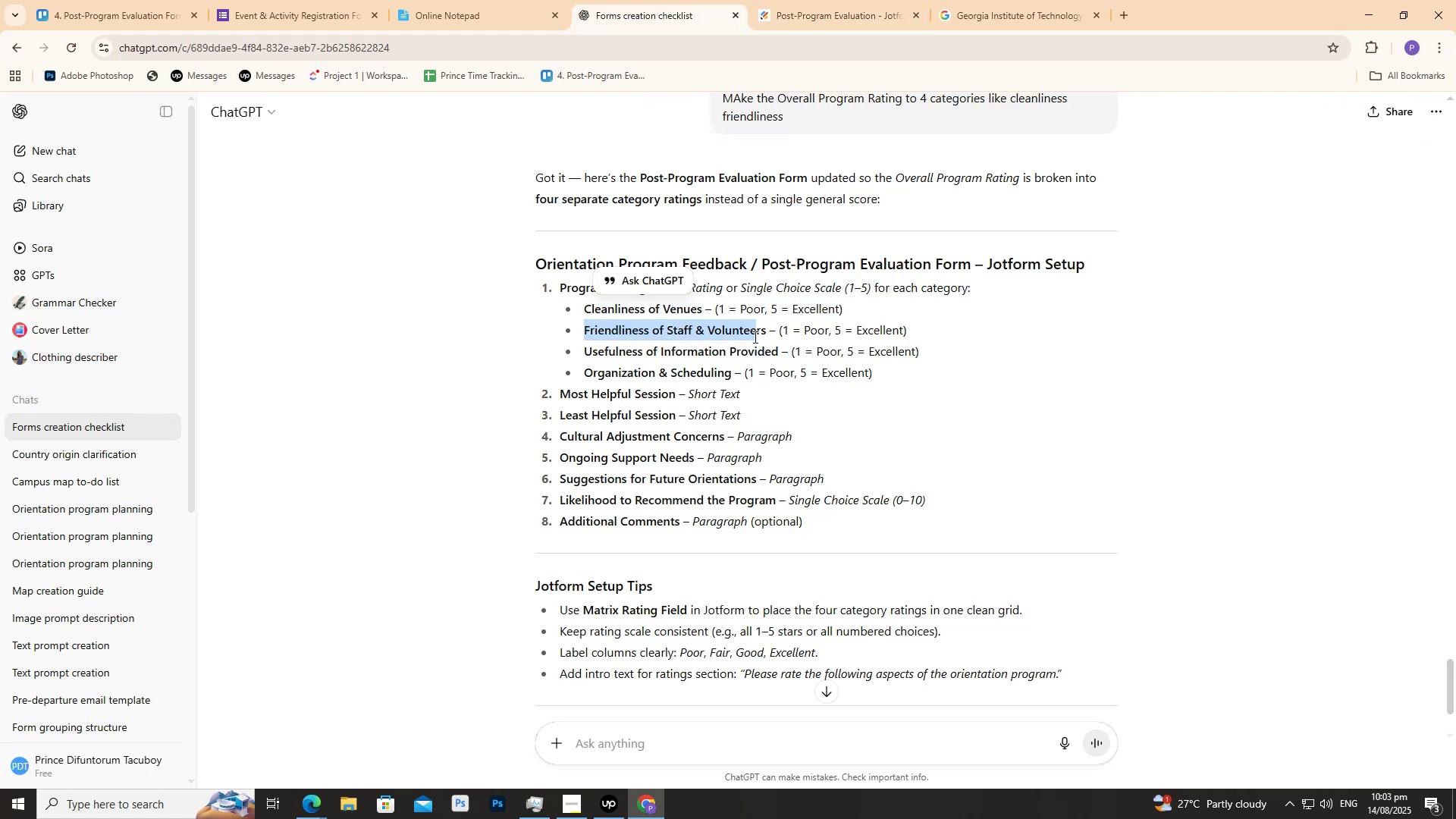 
key(Control+C)
 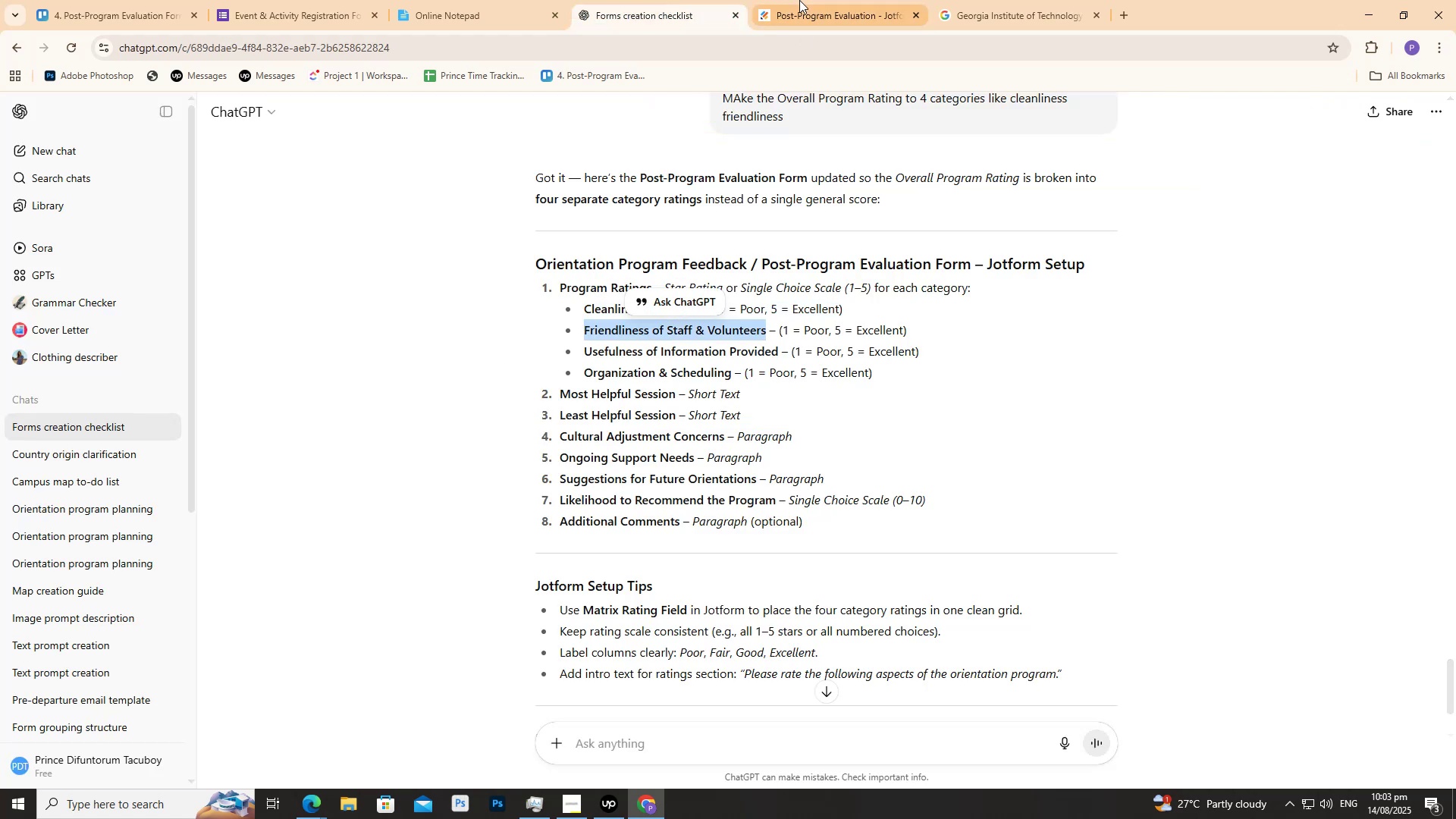 
left_click([799, 0])
 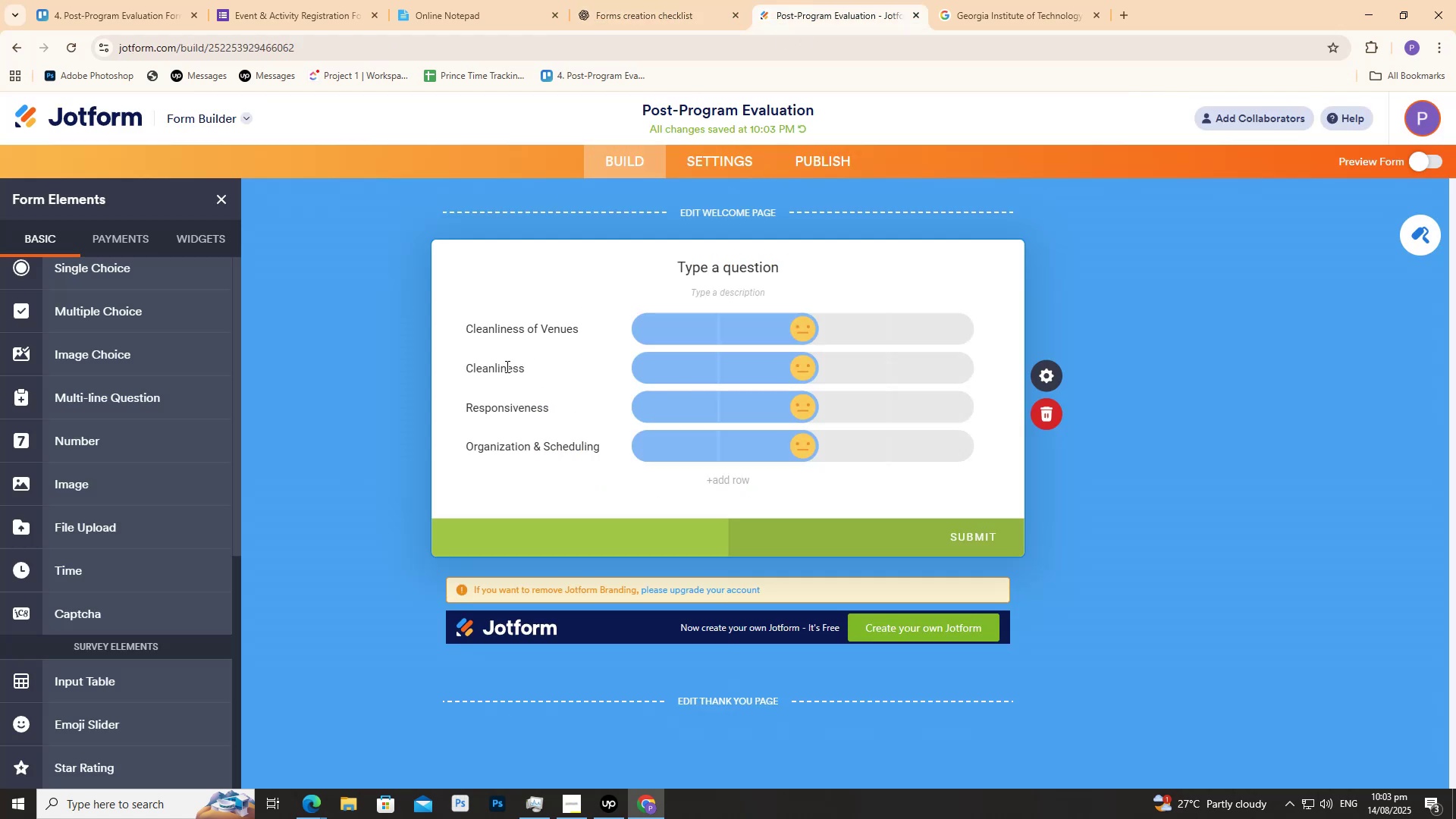 
double_click([506, 366])
 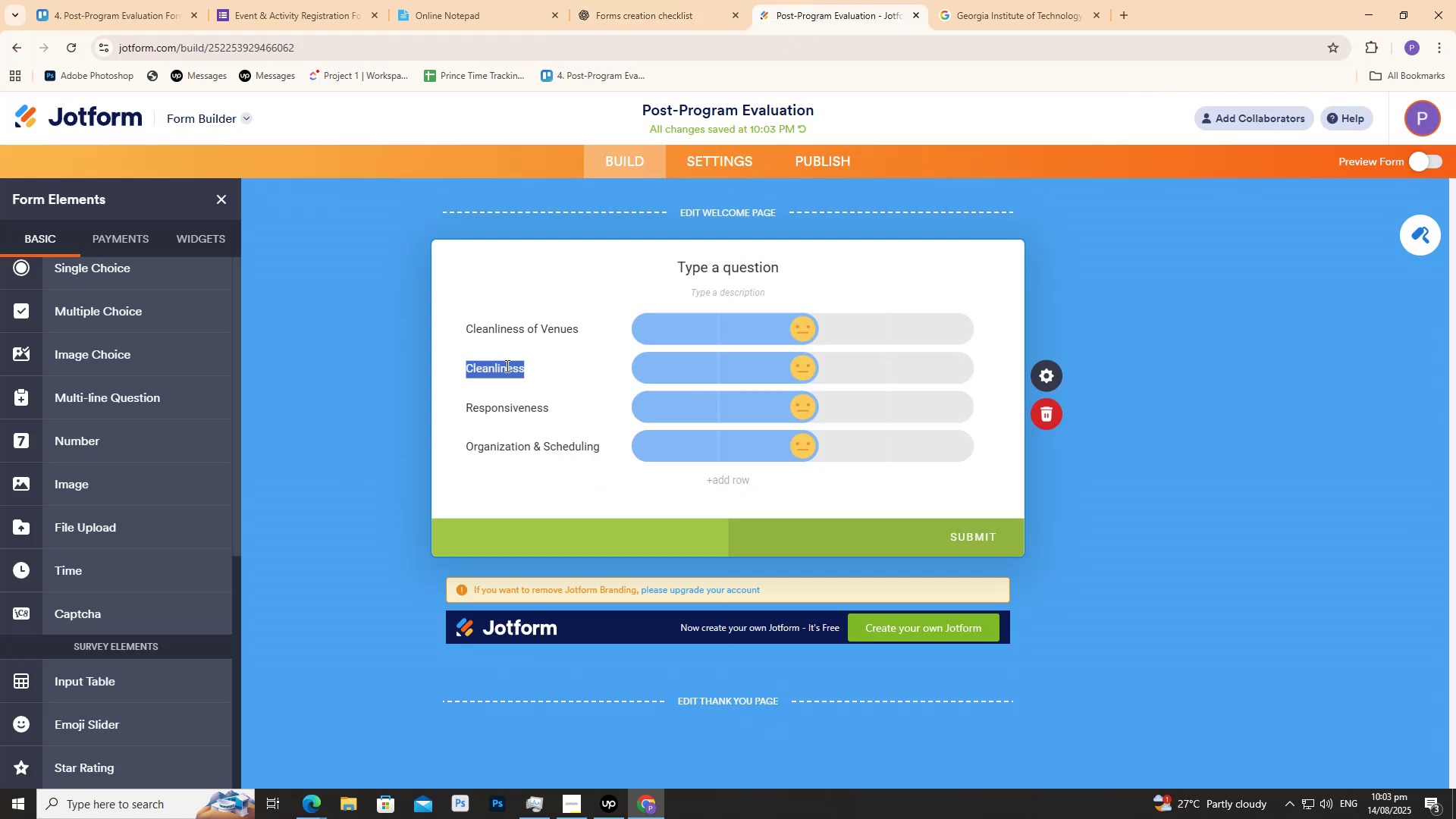 
key(Control+V)
 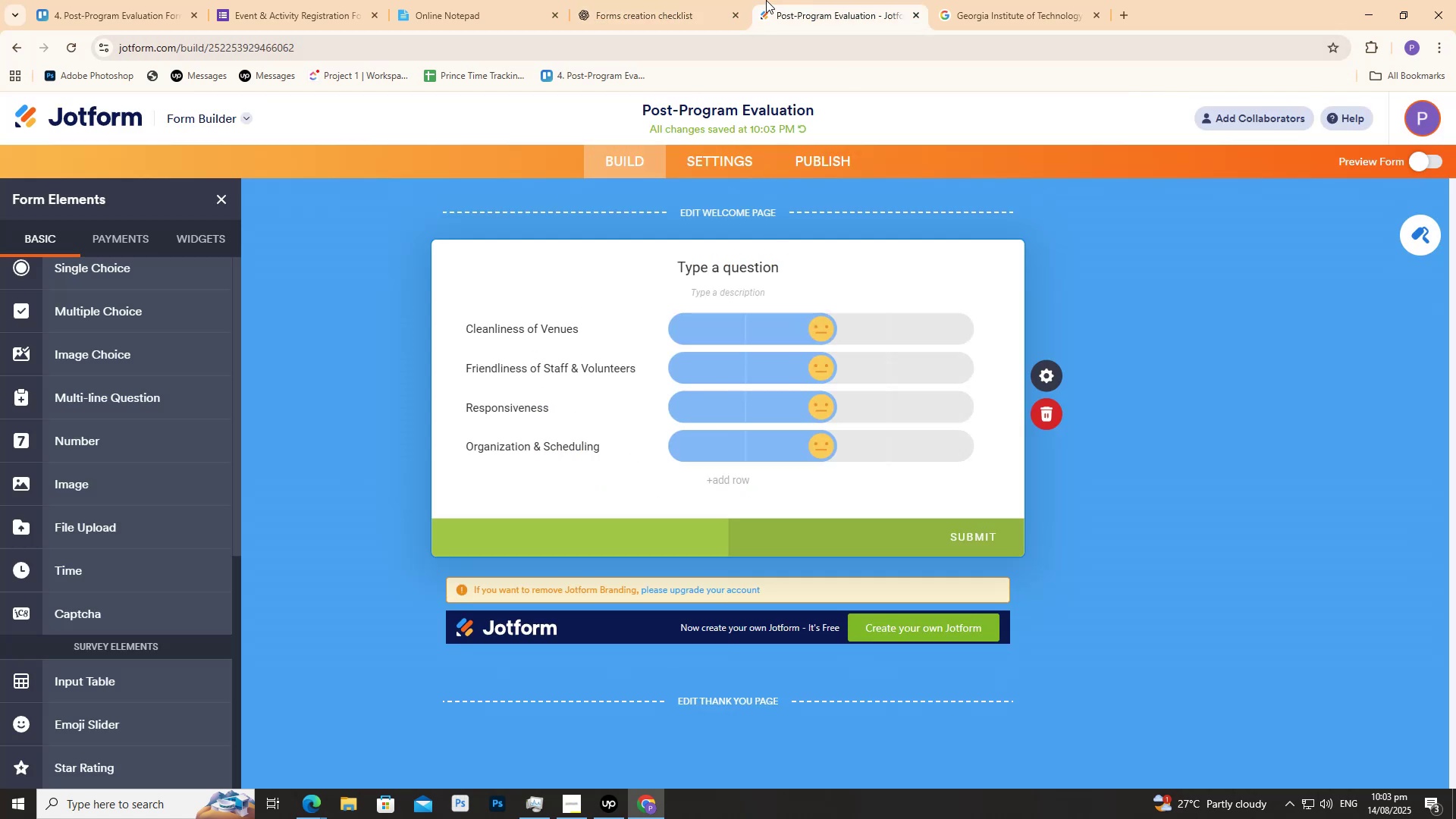 
left_click([689, 0])
 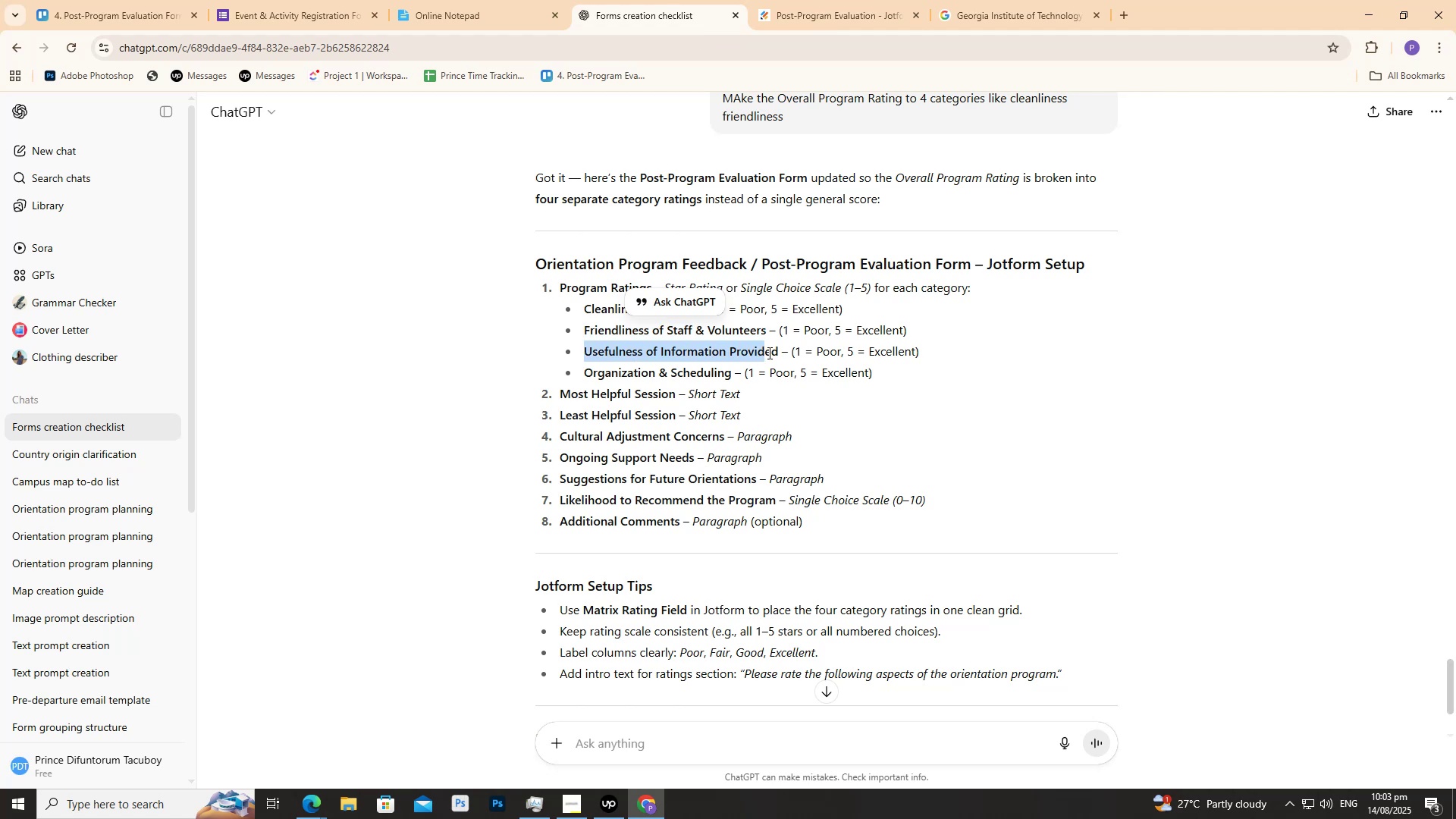 
key(Control+C)
 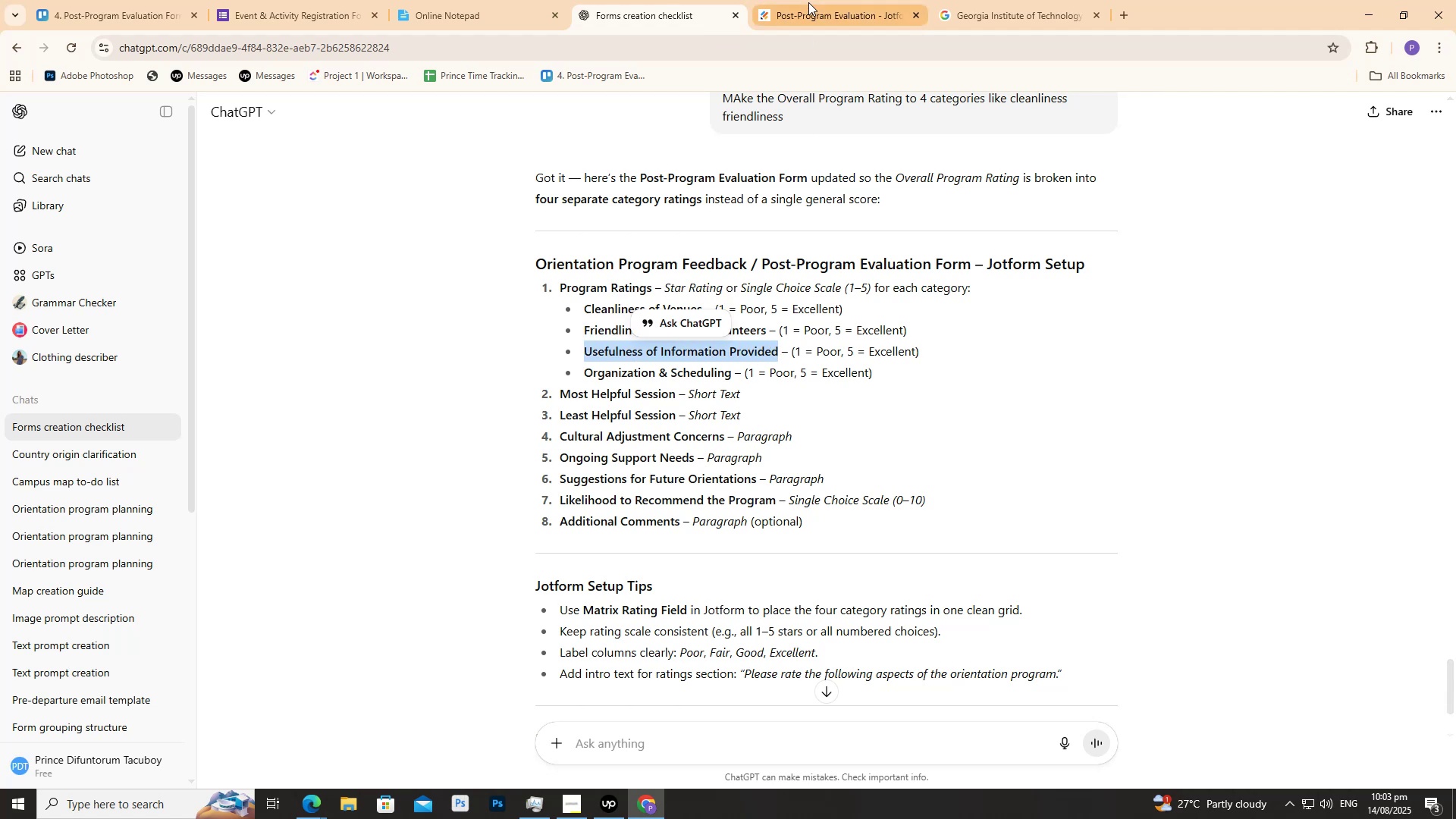 
left_click([808, 2])
 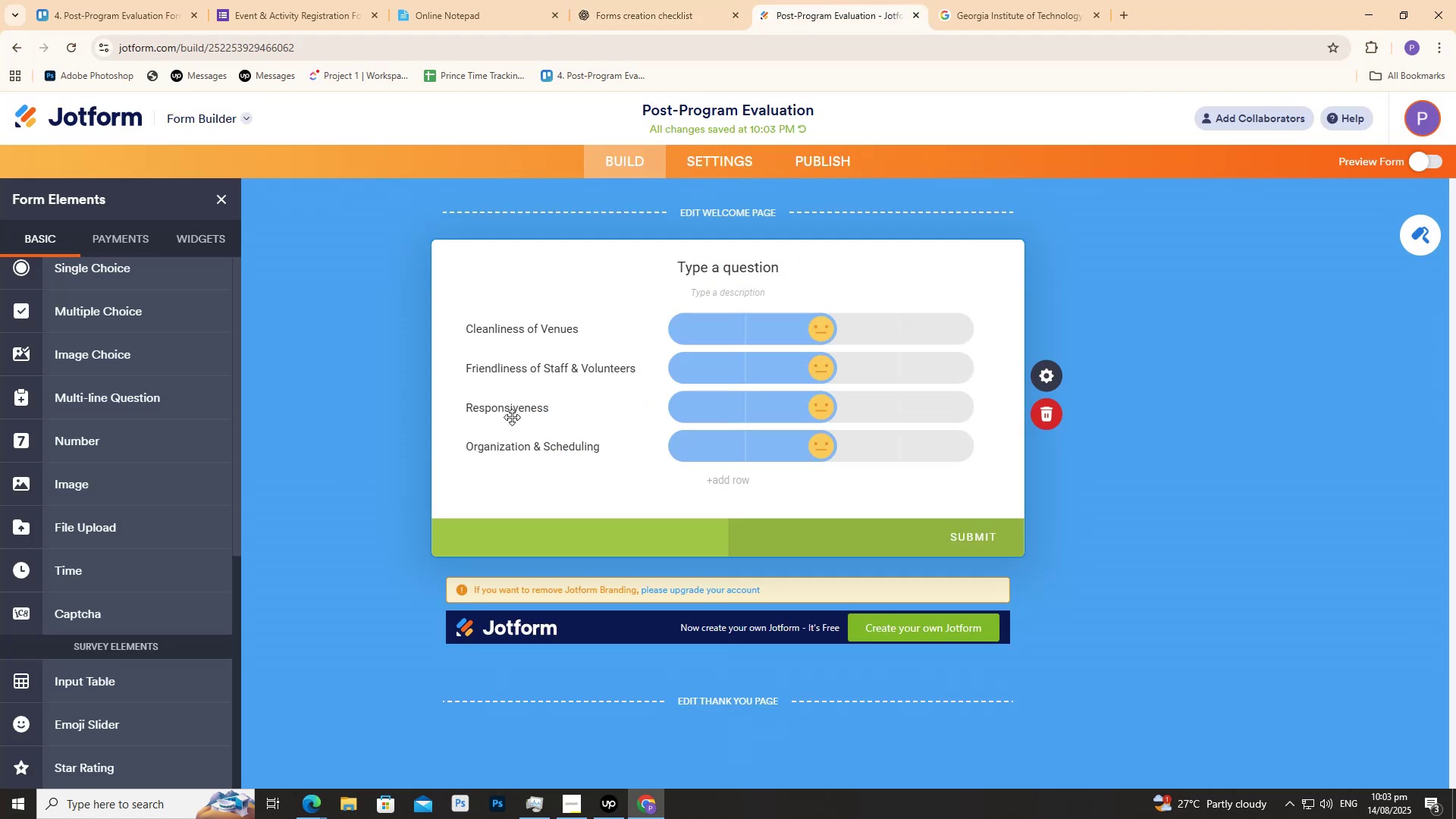 
double_click([512, 416])
 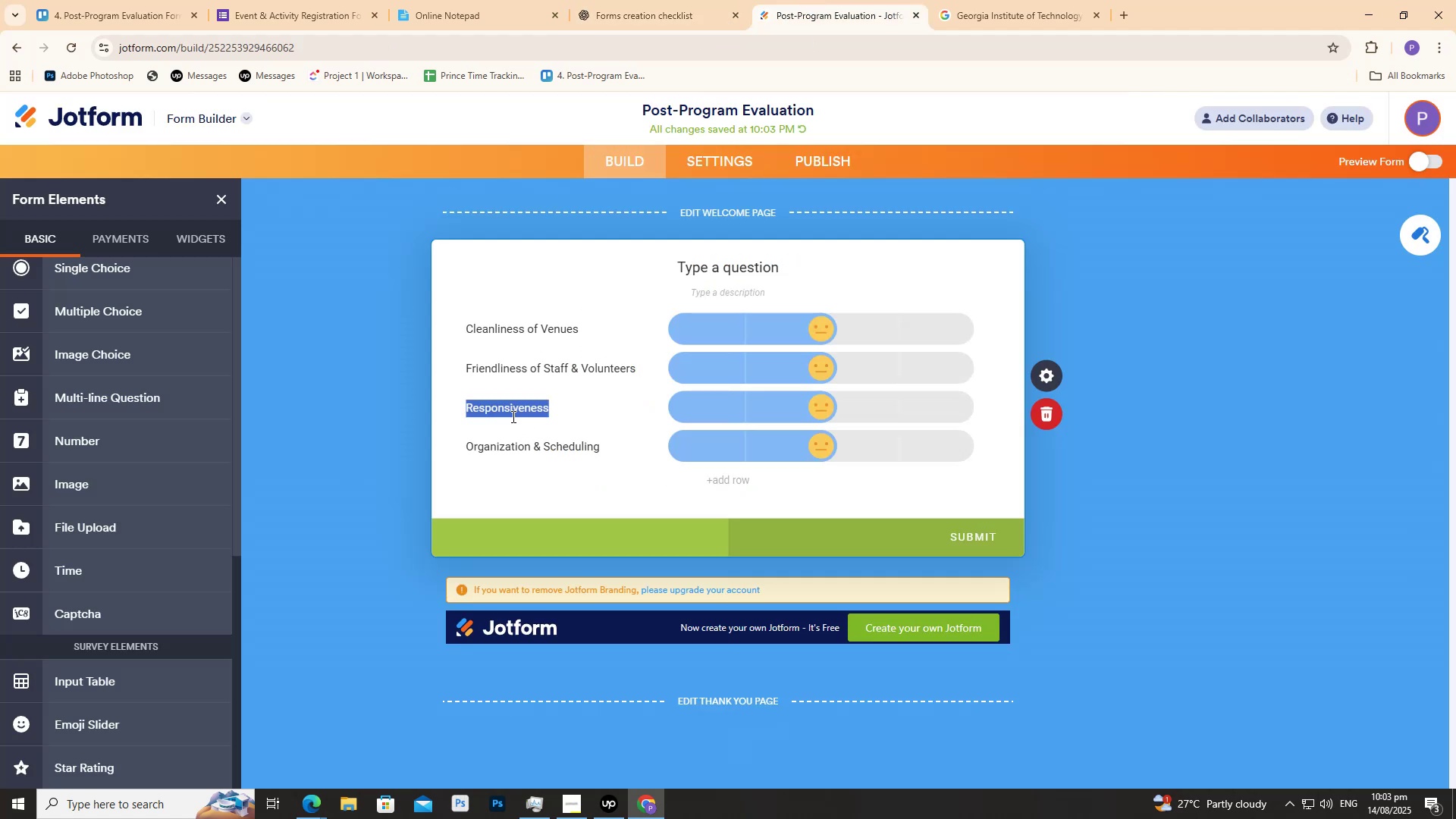 
key(Control+ControlLeft)
 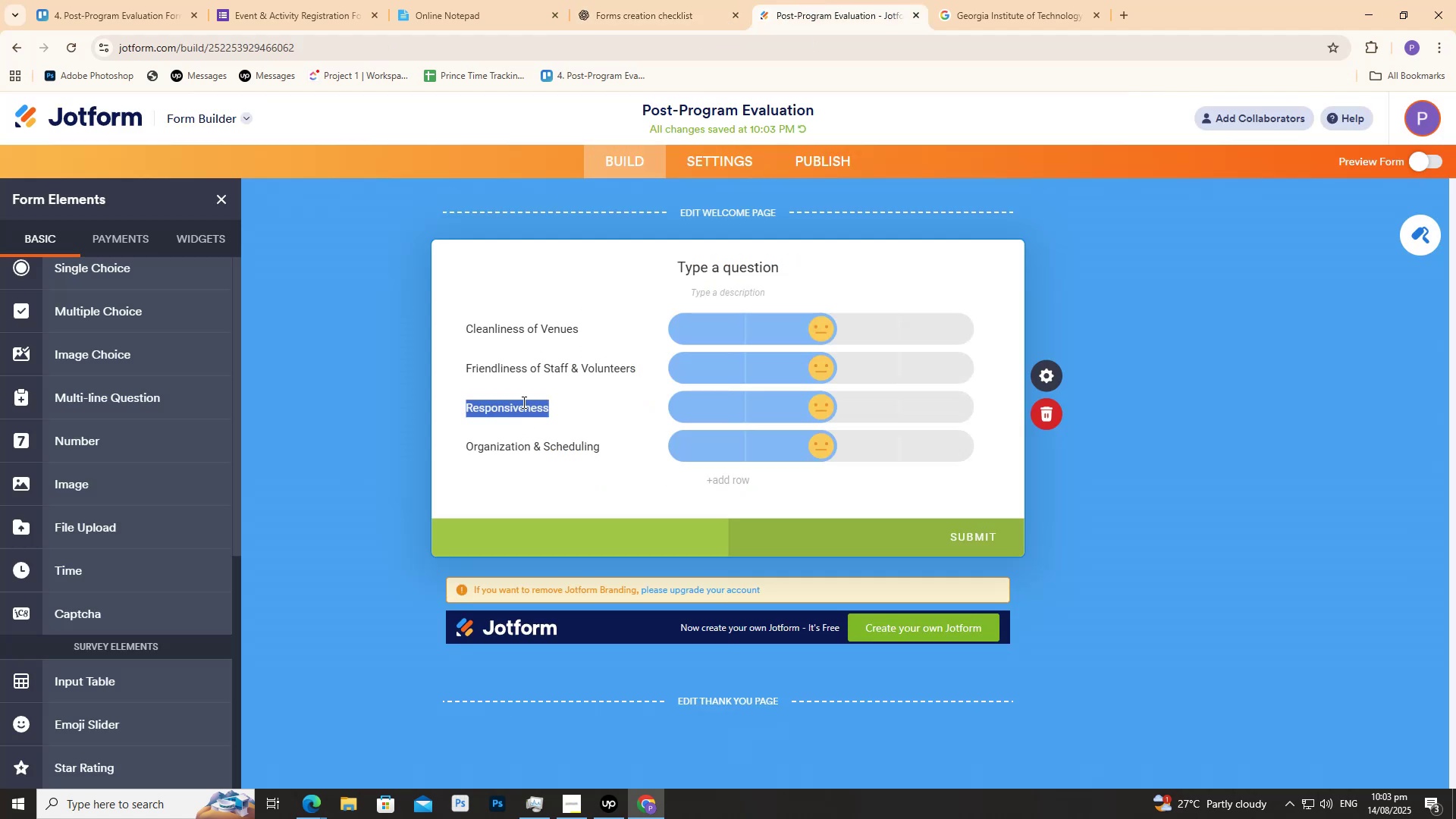 
key(Control+V)
 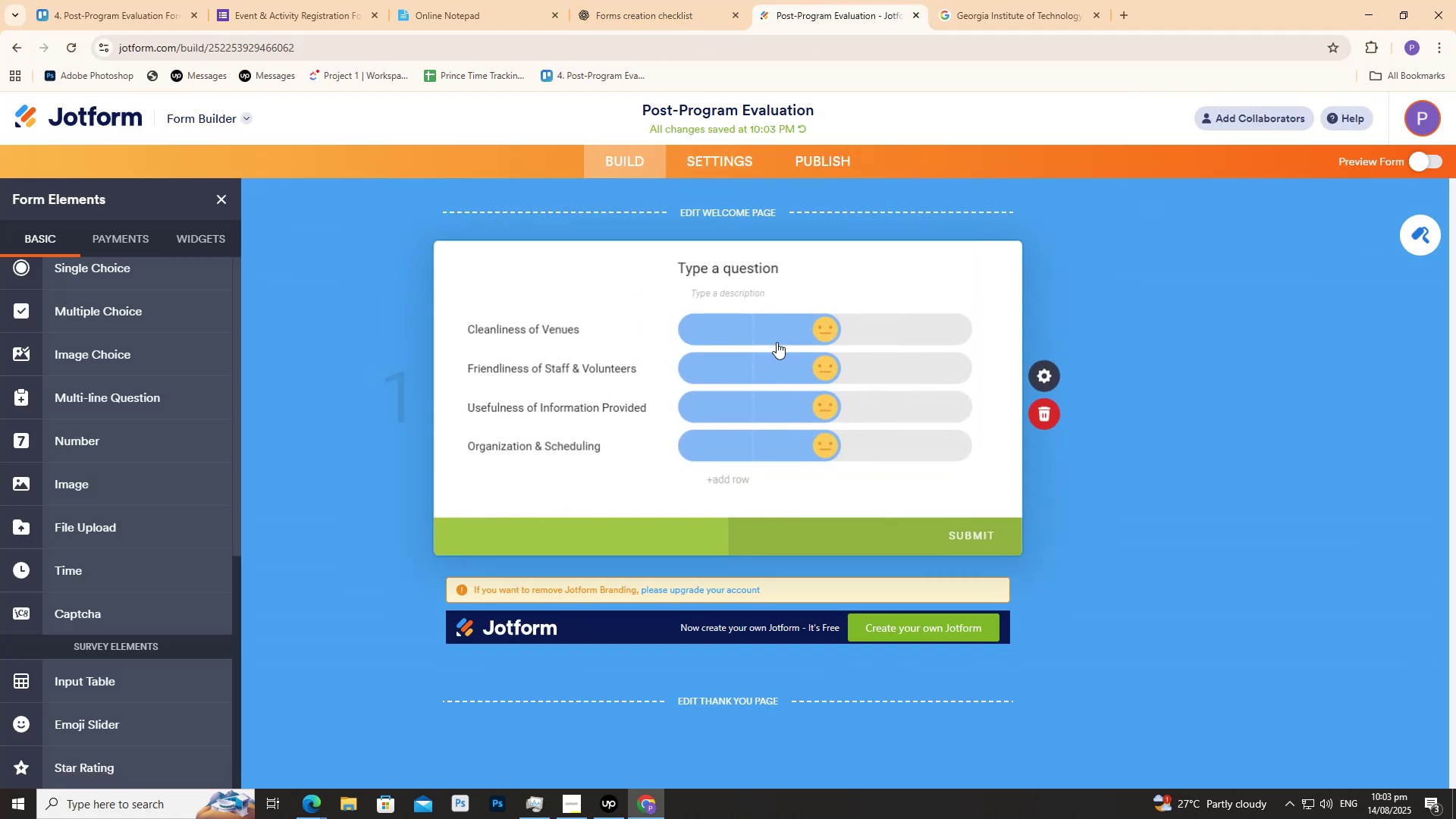 
left_click([657, 0])
 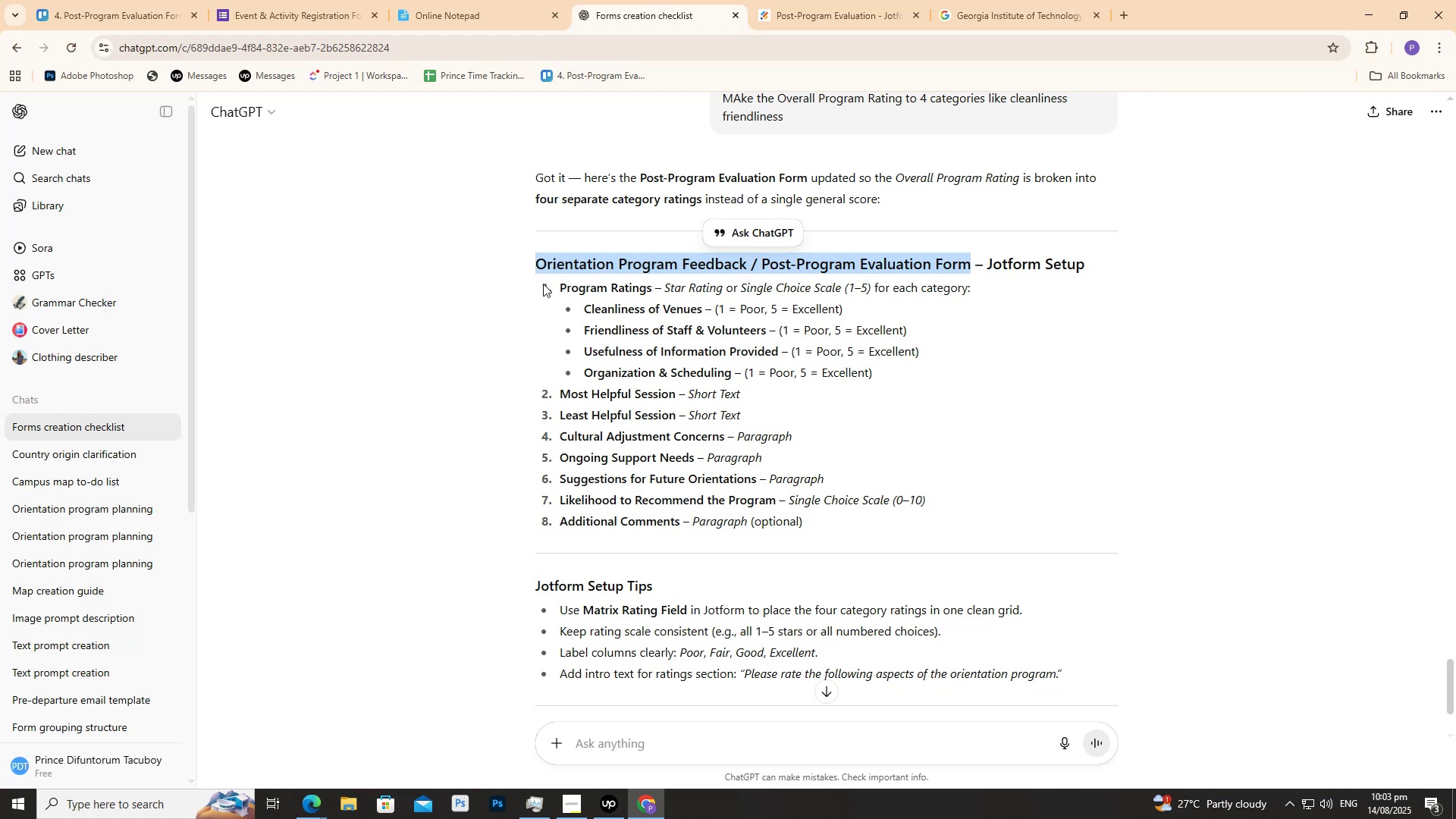 
wait(5.96)
 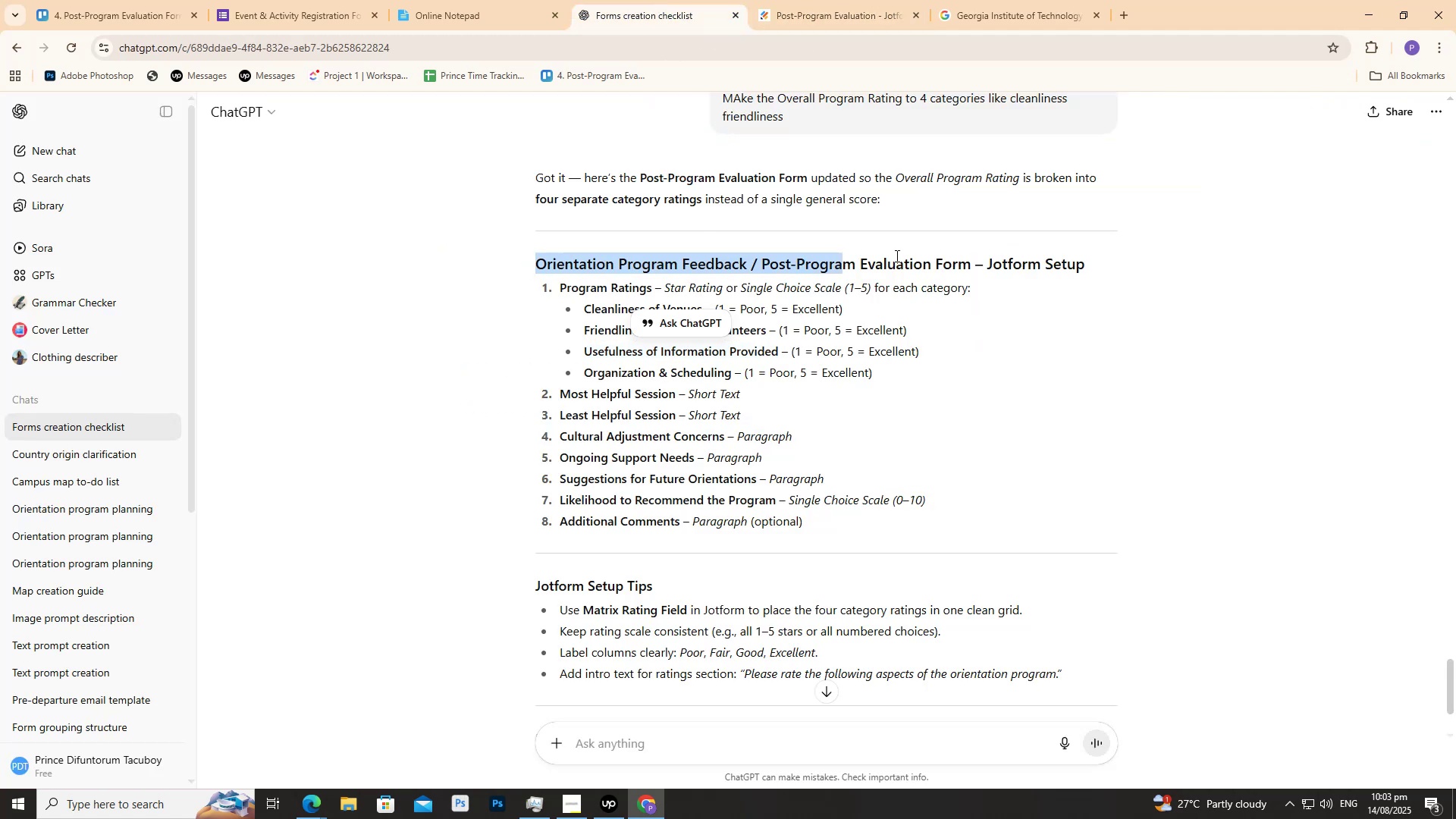 
key(Control+C)
 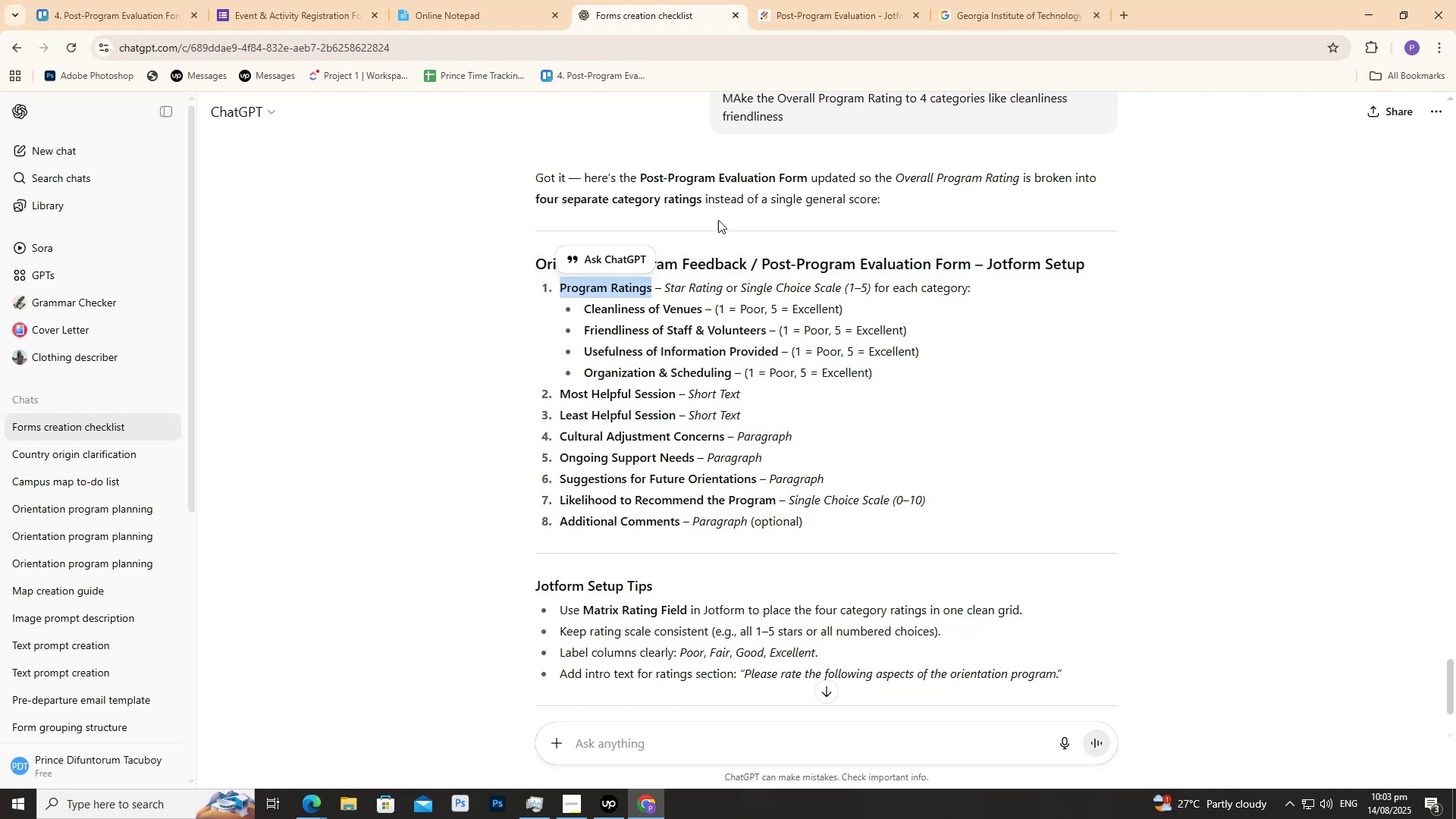 
key(Control+C)
 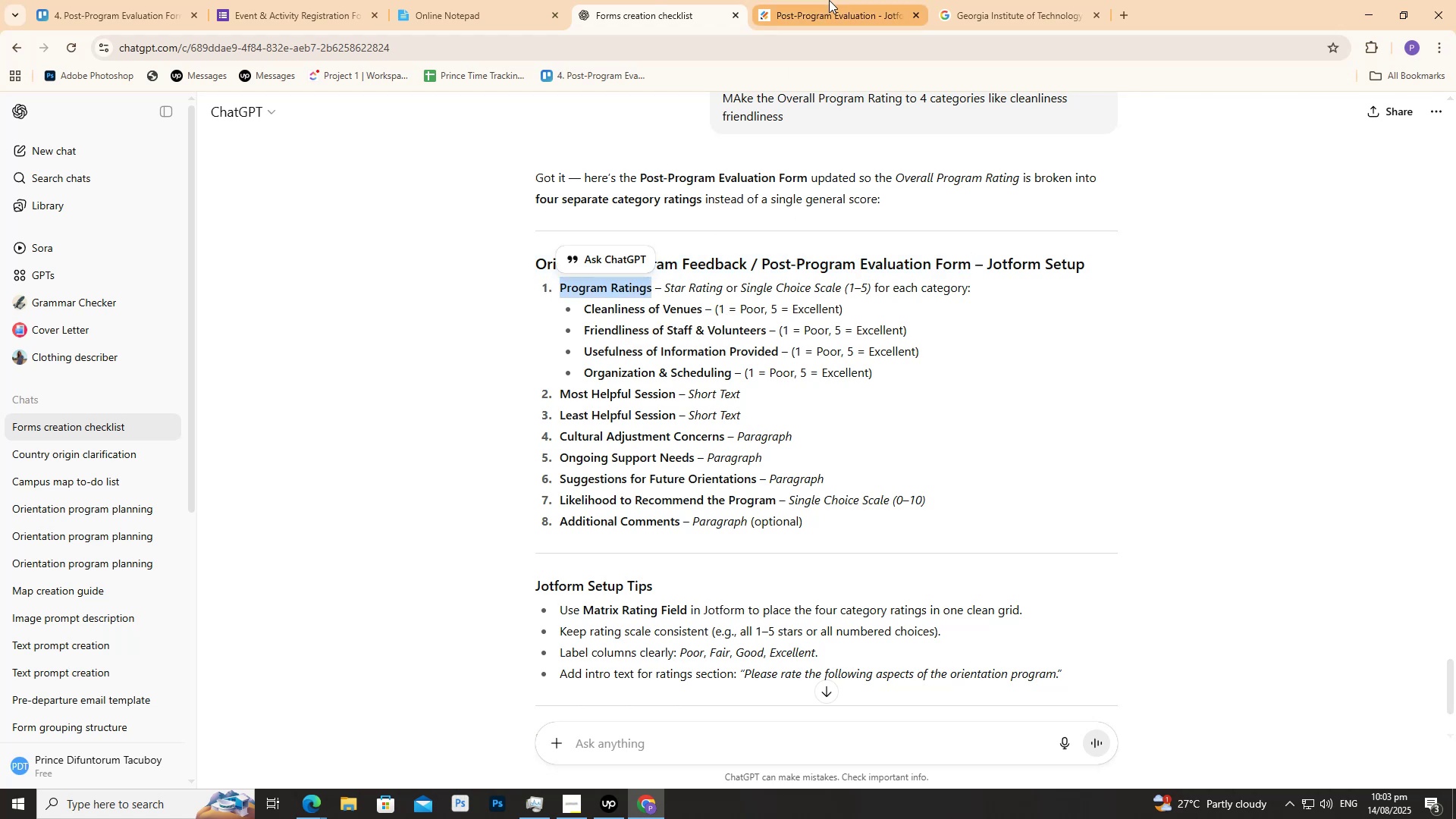 
left_click([829, 0])
 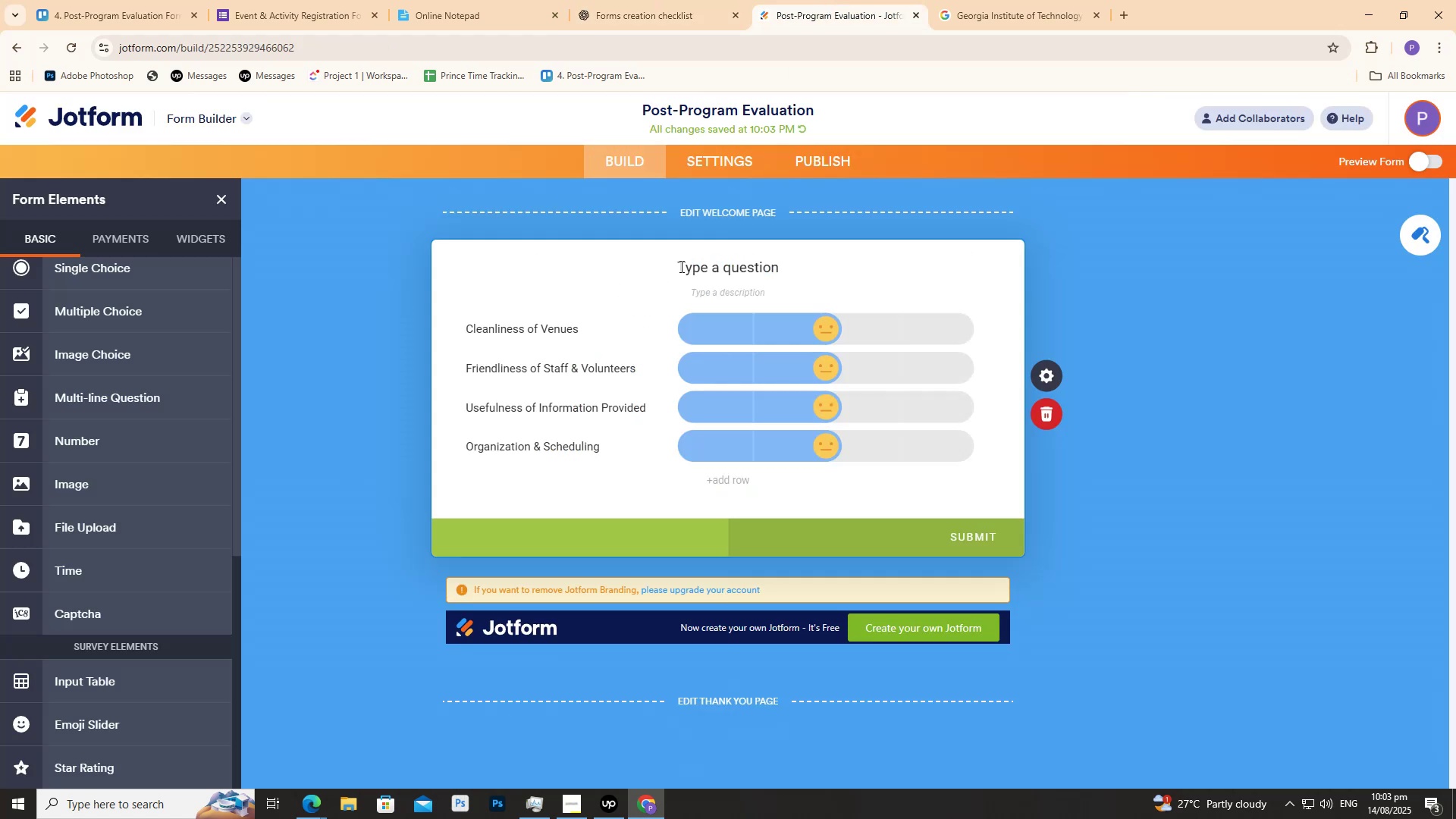 
left_click([681, 266])
 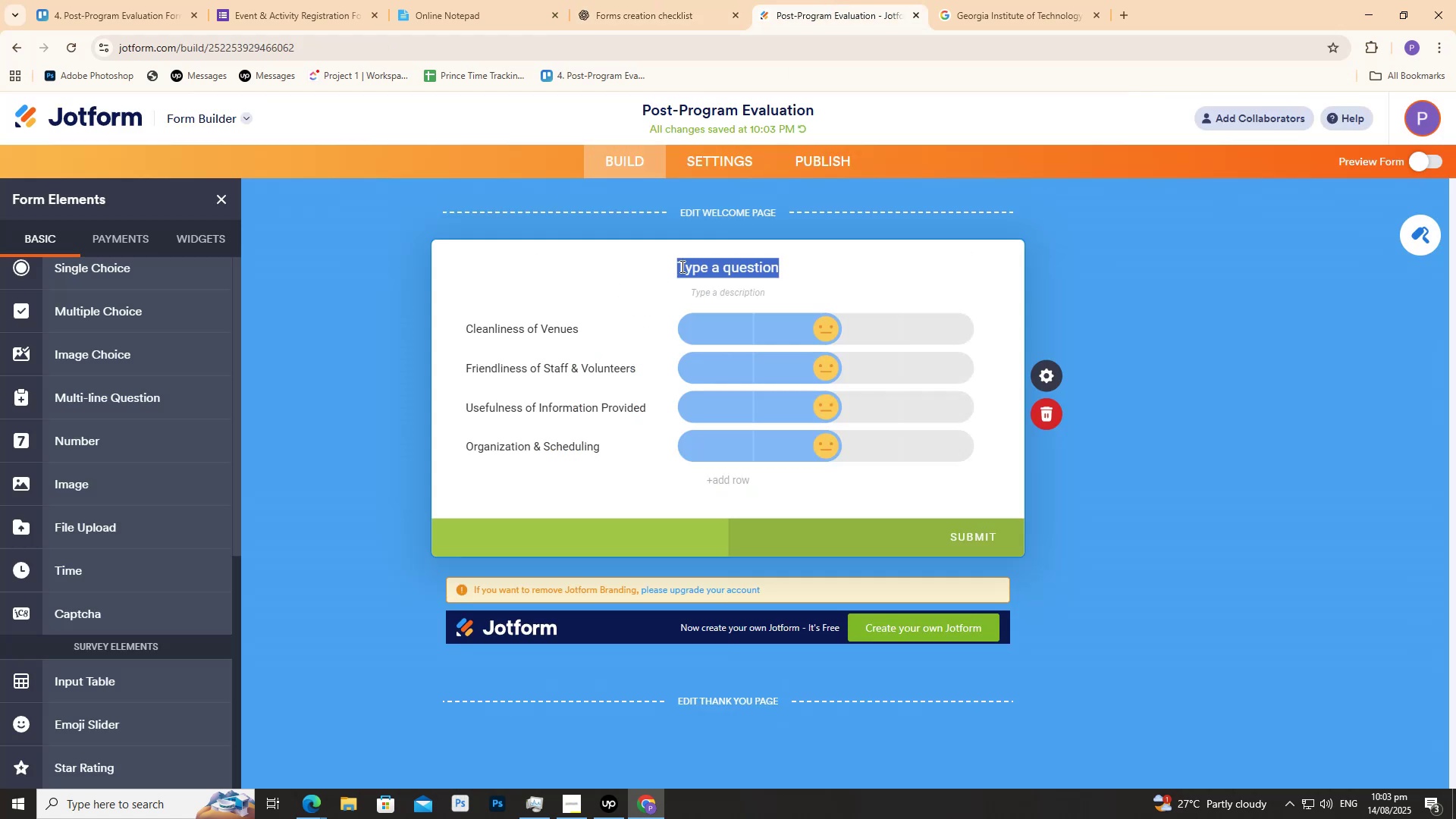 
key(Control+V)
 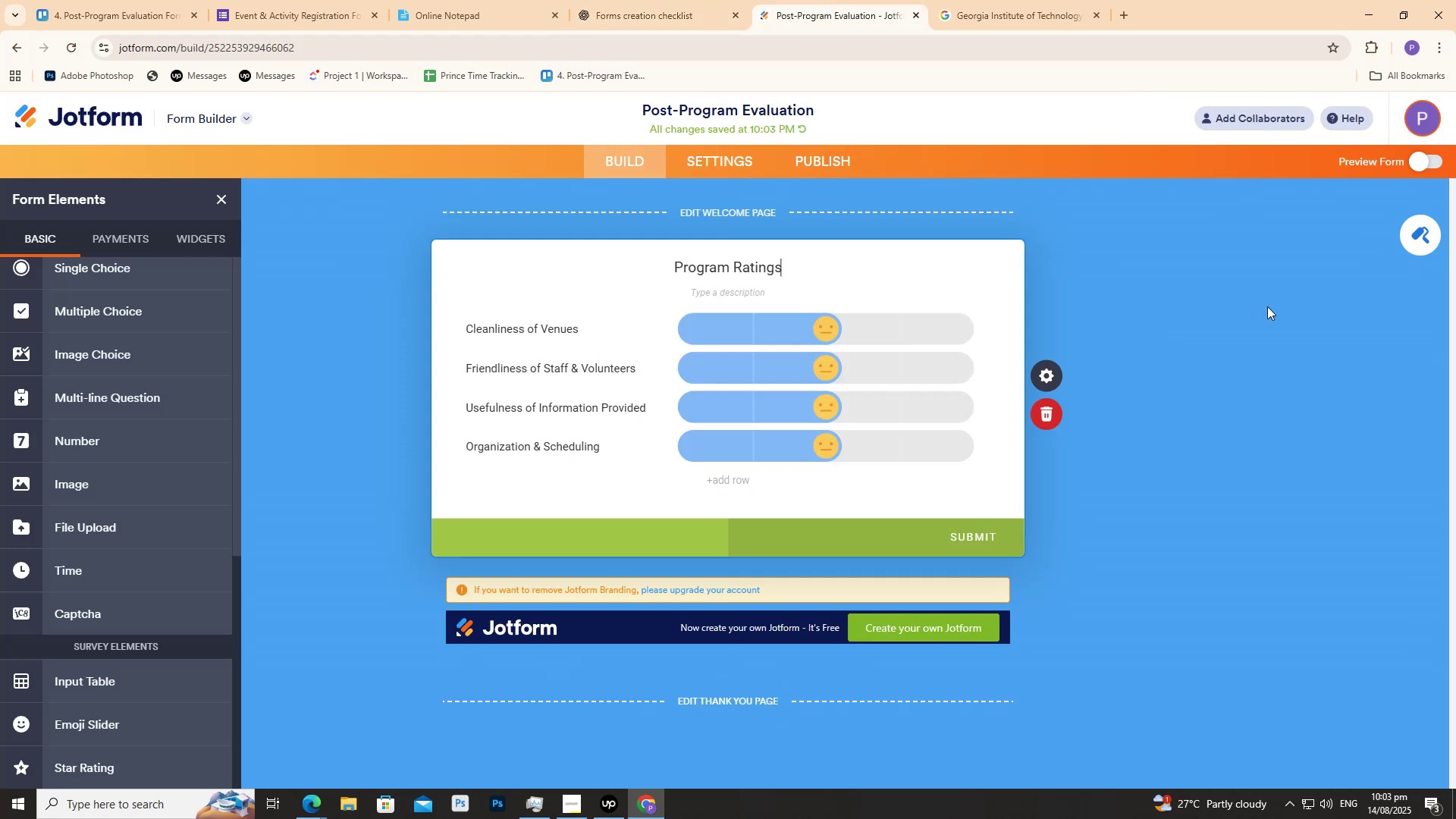 
left_click([1267, 306])
 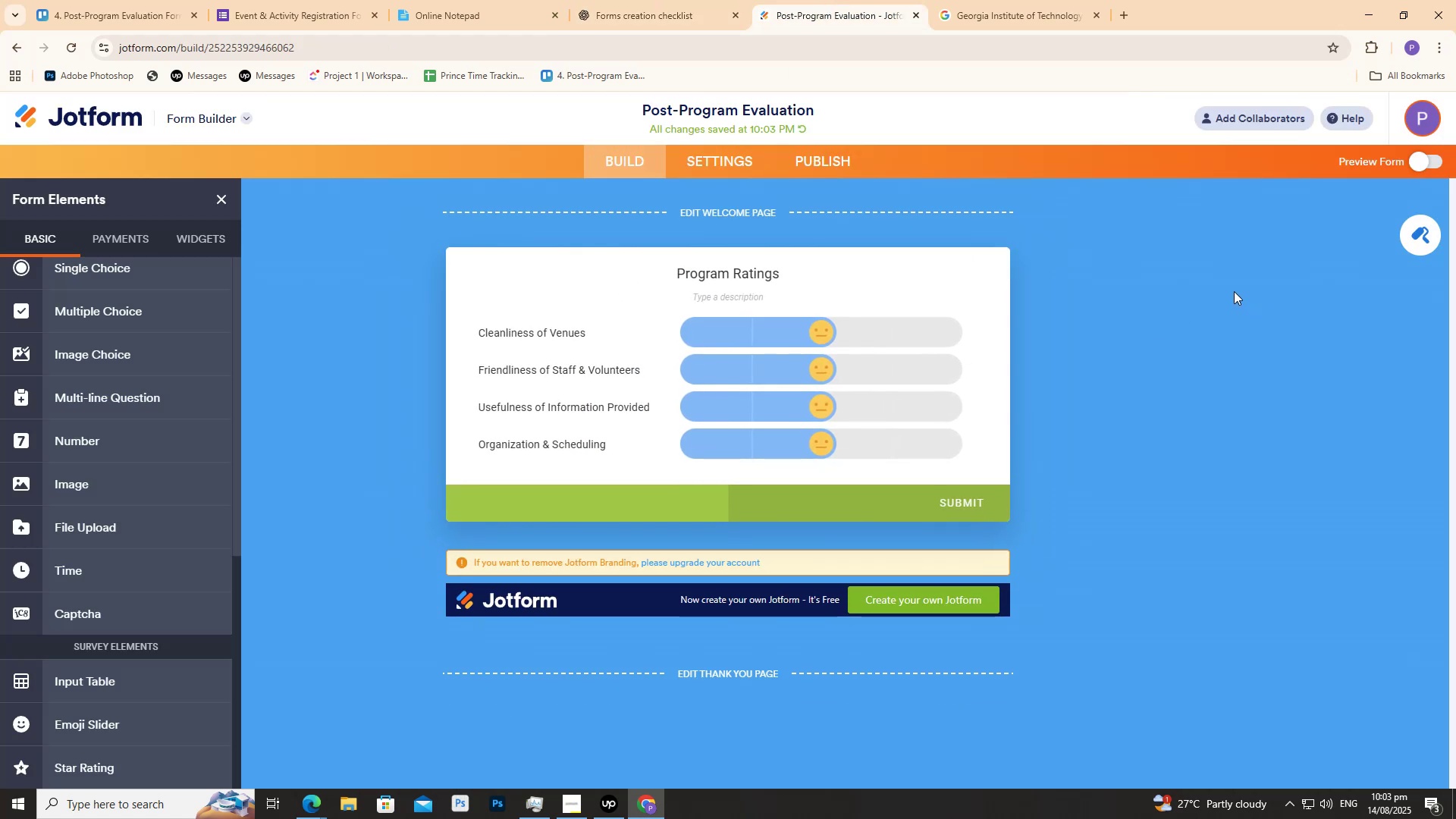 
wait(8.82)
 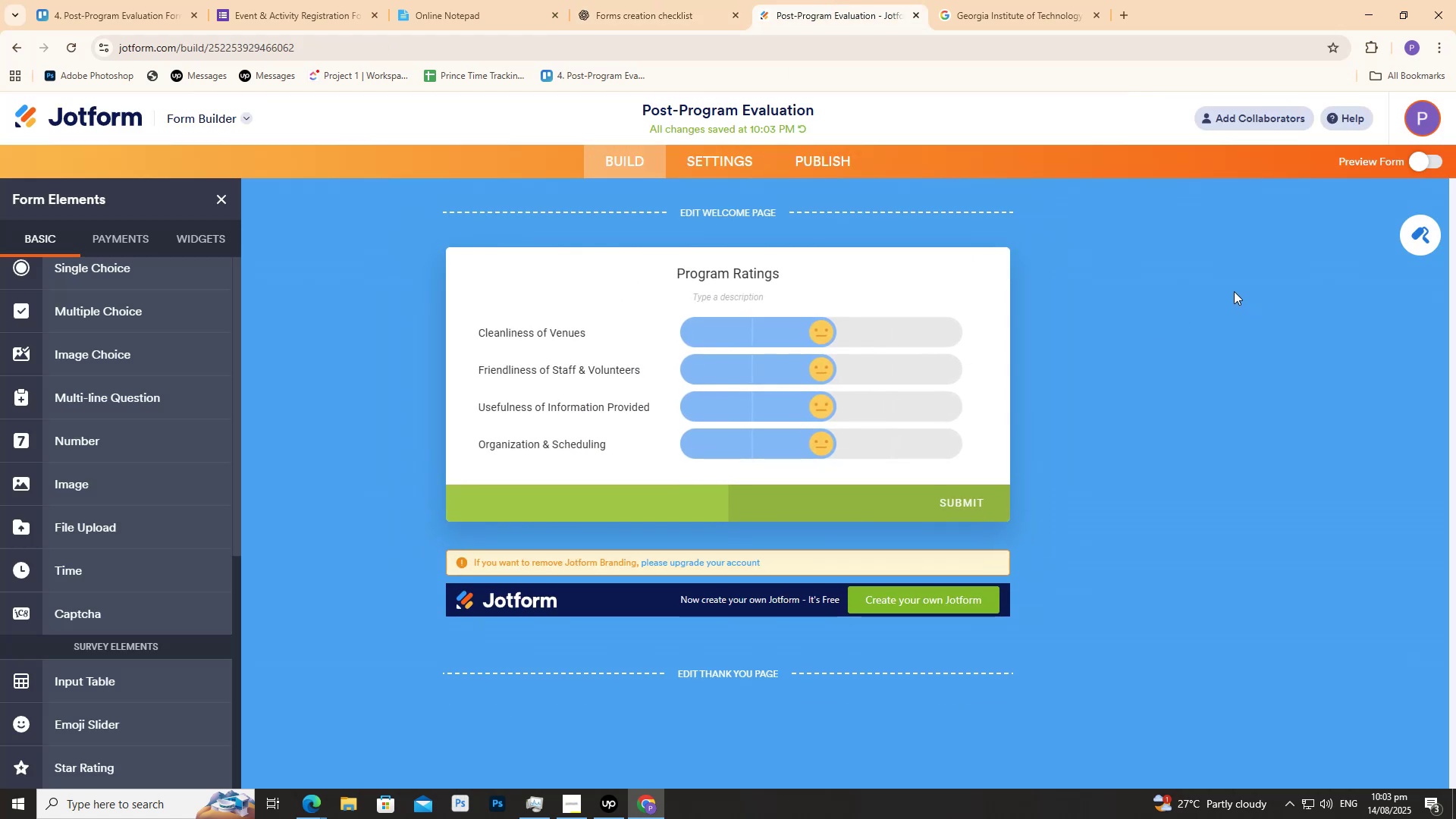 
left_click([780, 0])
 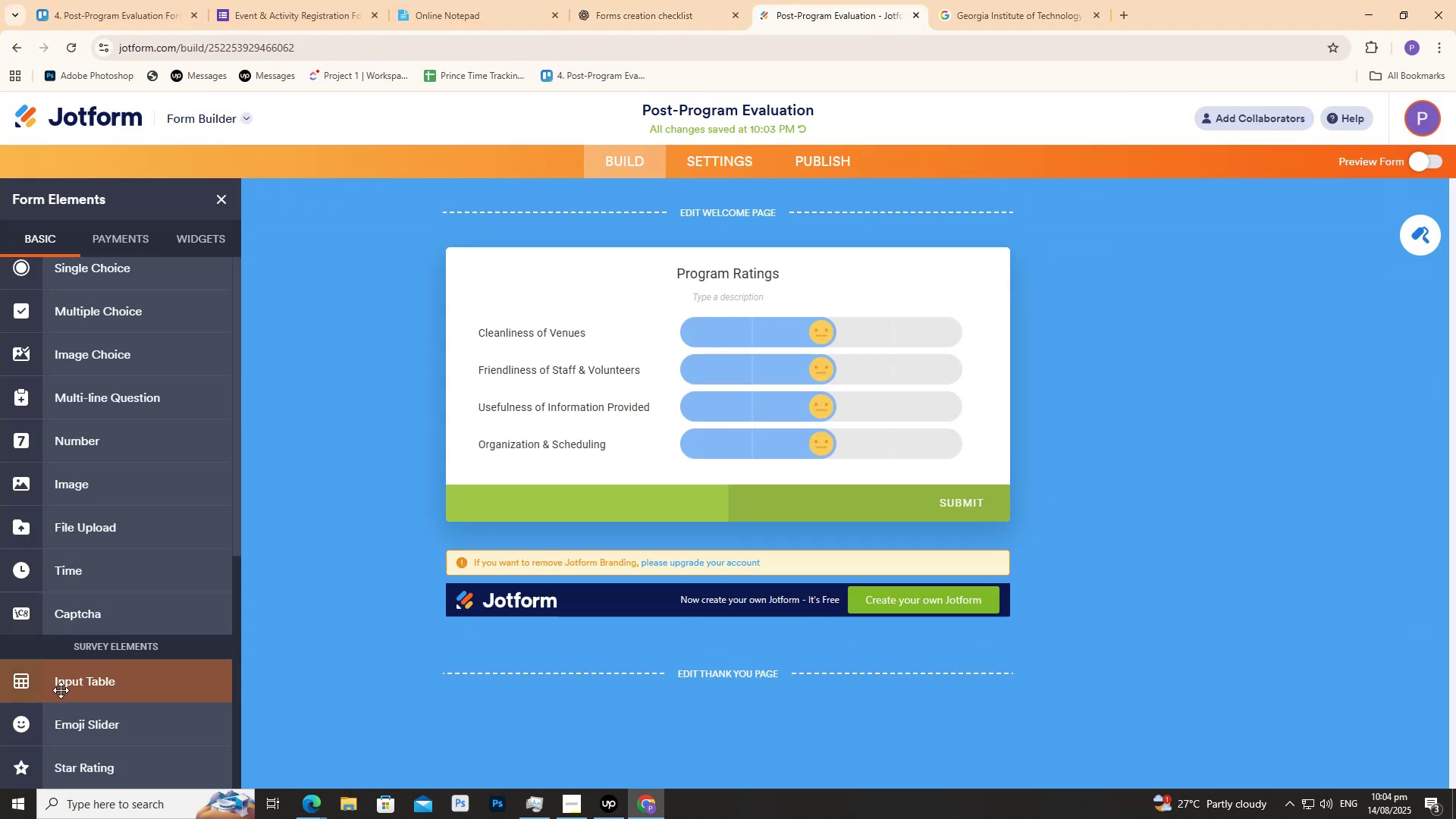 
scroll: coordinate [81, 653], scroll_direction: down, amount: 2.0
 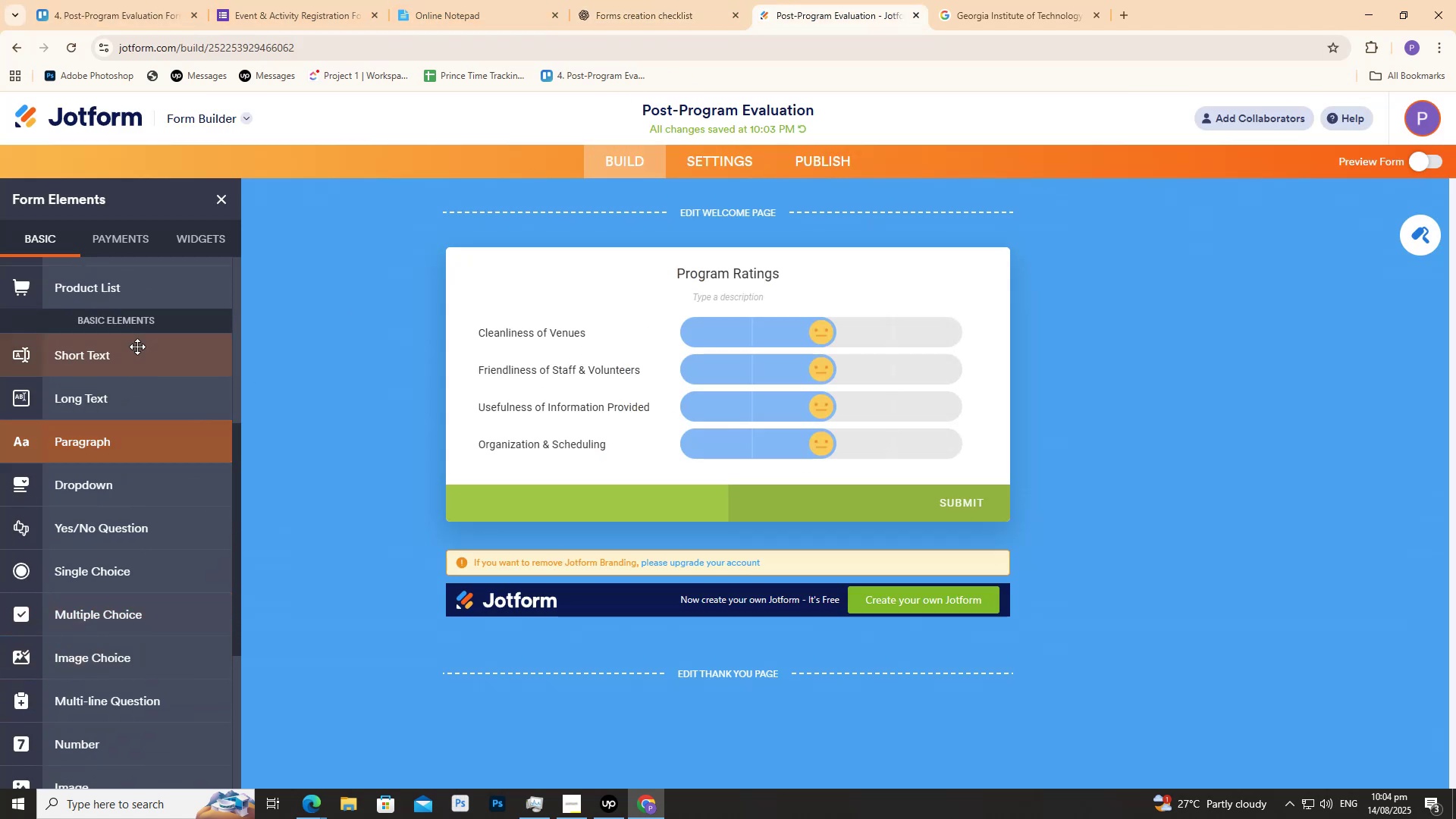 
left_click([131, 347])
 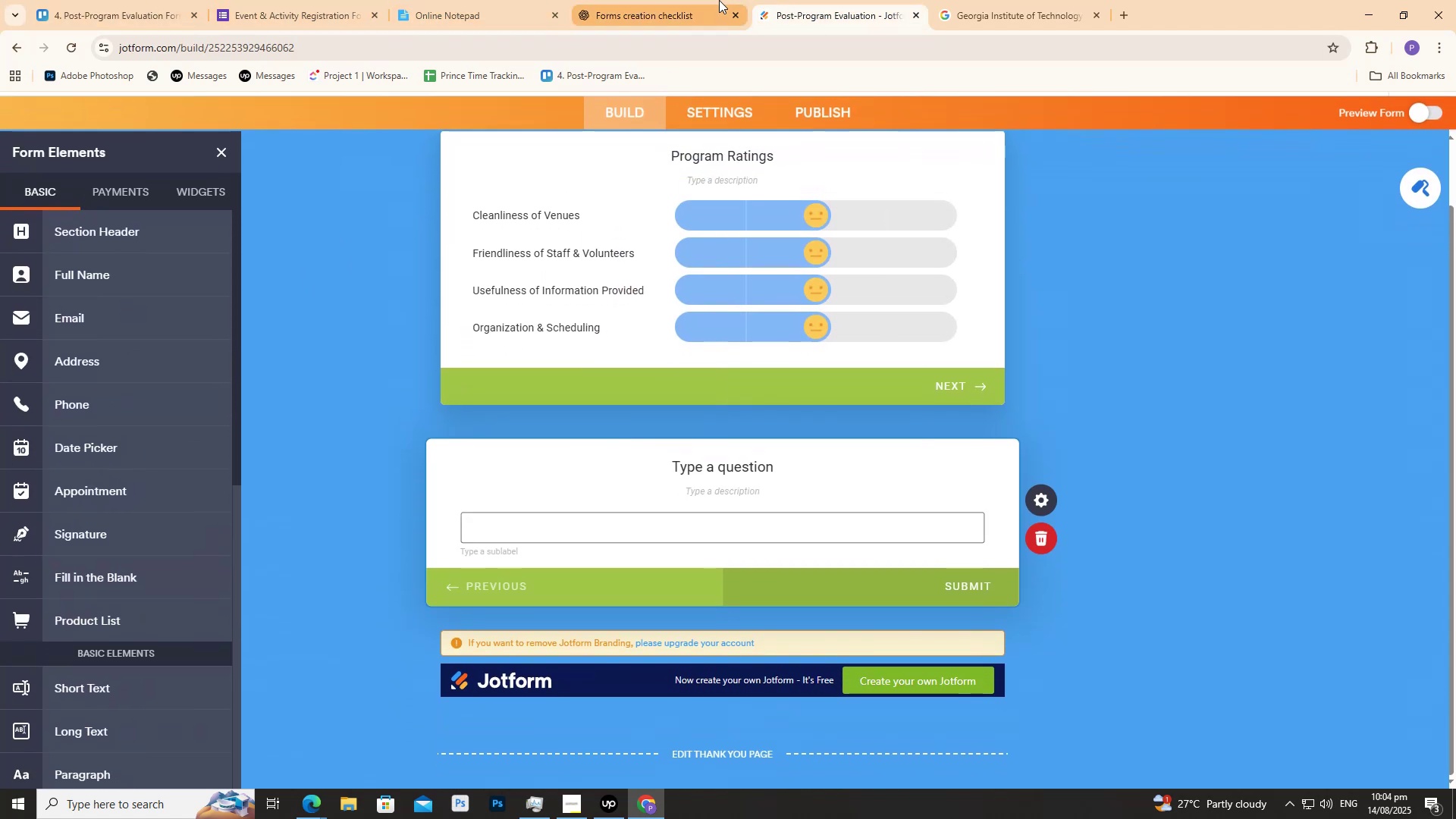 
left_click([705, 0])
 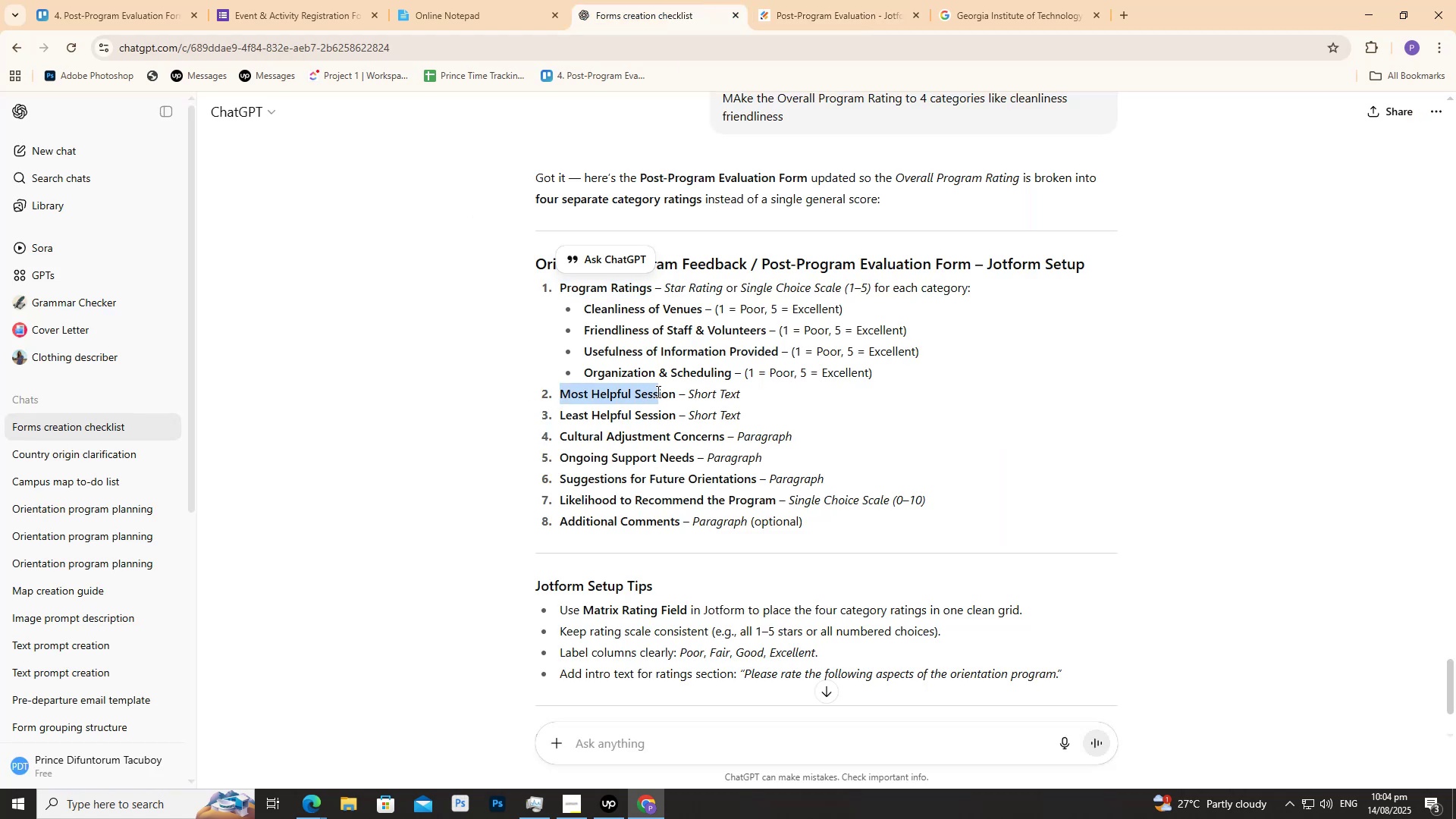 
key(Control+C)
 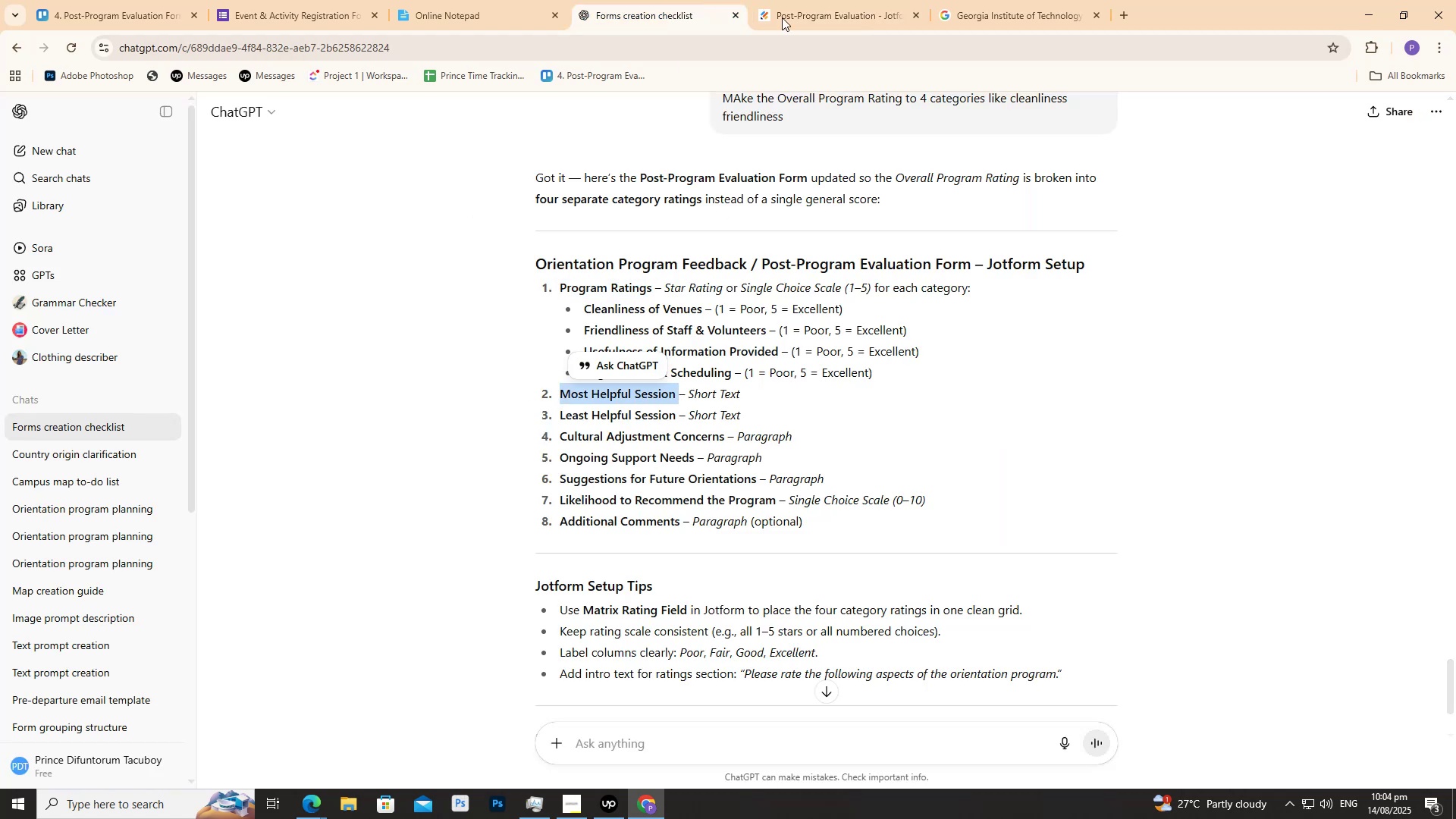 
key(Control+C)
 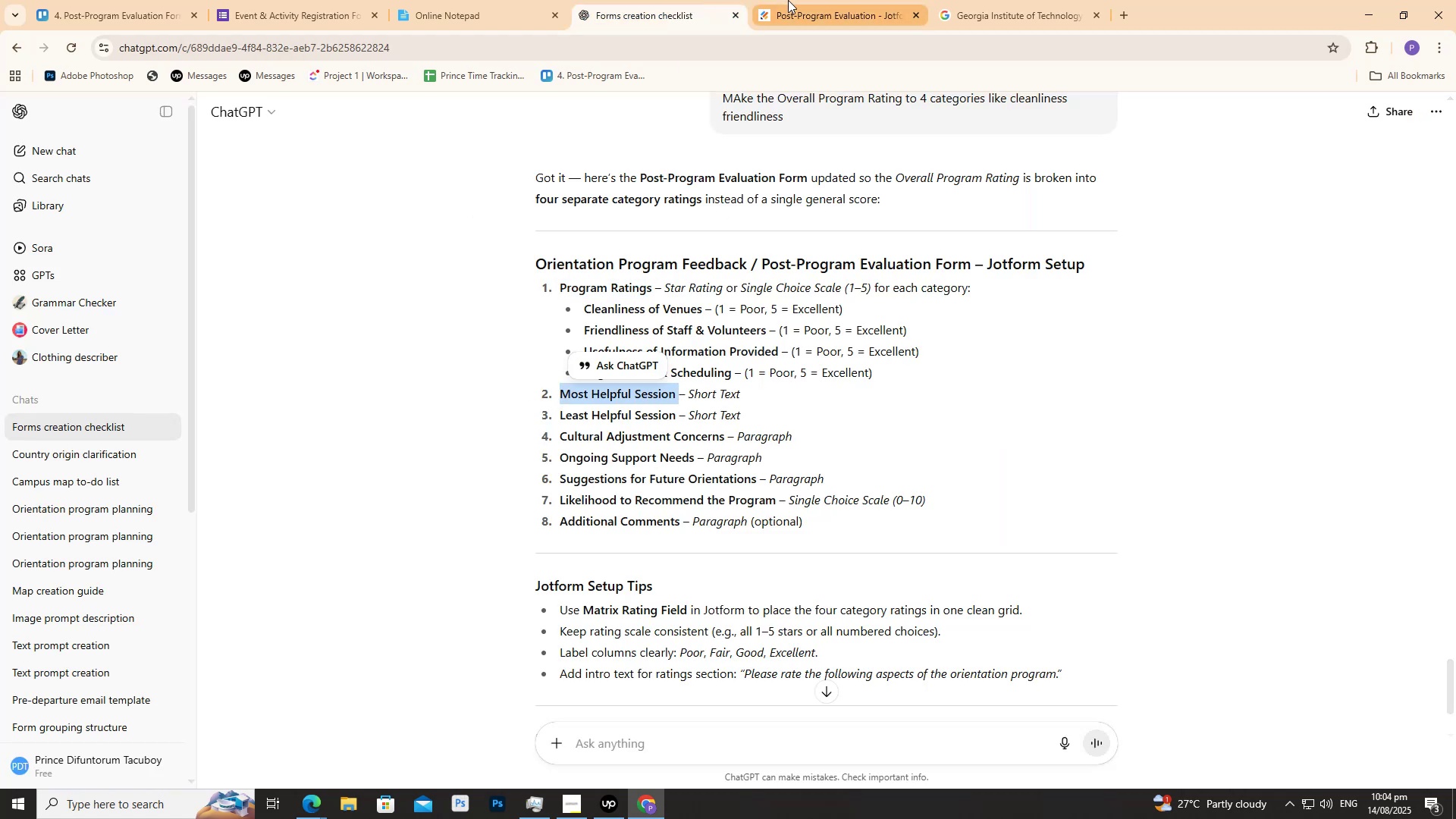 
left_click([788, 0])
 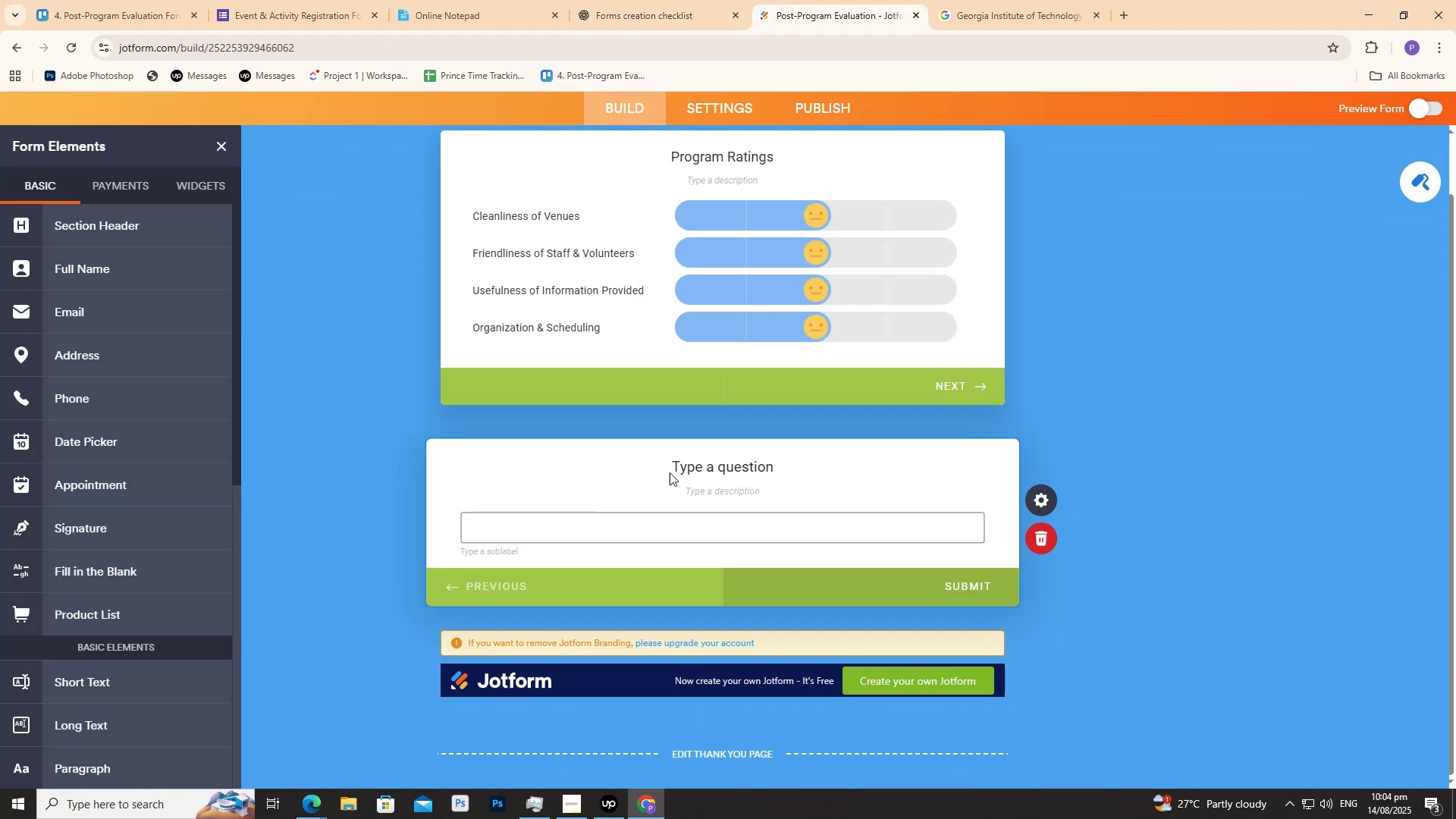 
left_click([674, 470])
 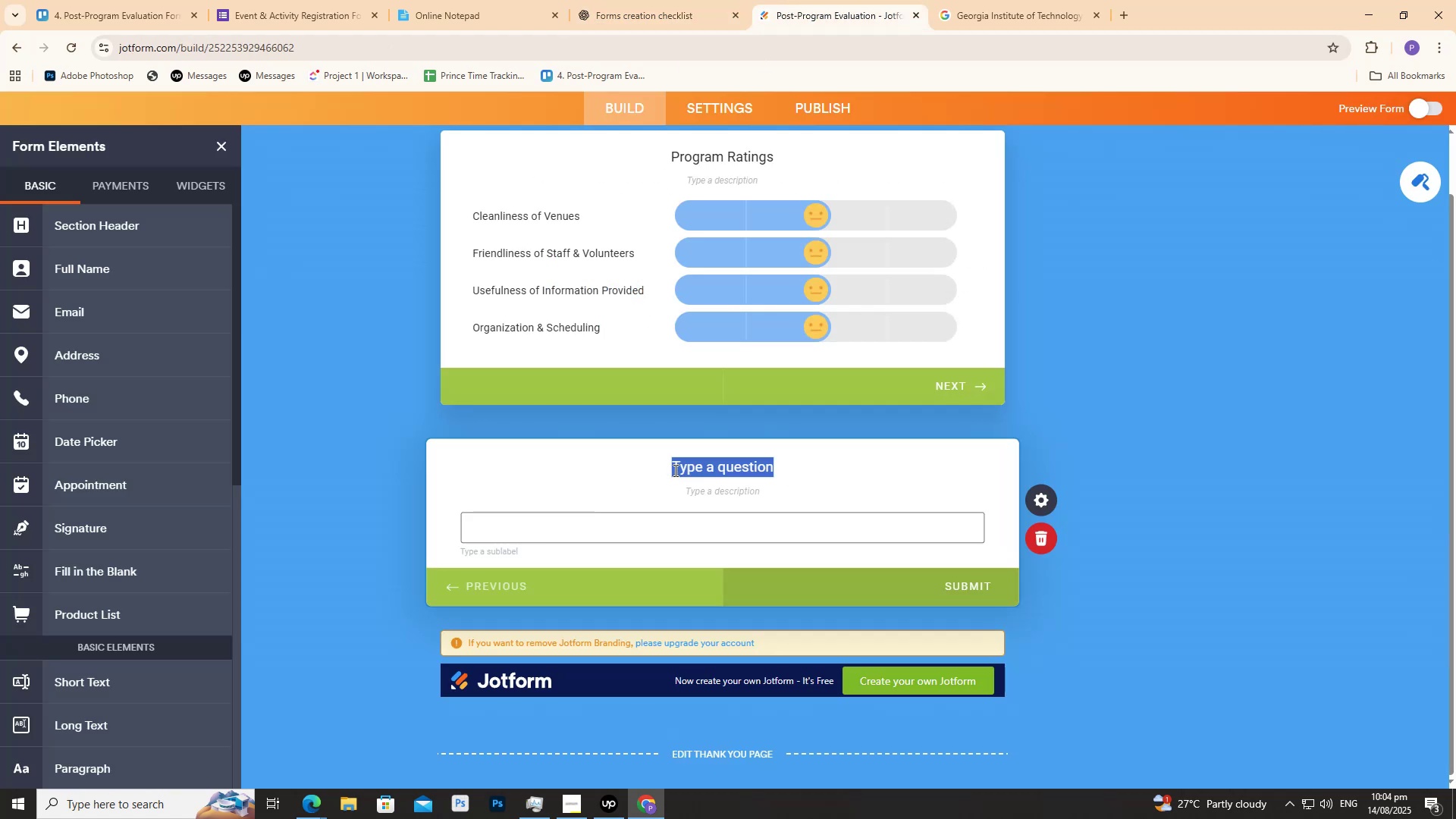 
key(Control+ControlLeft)
 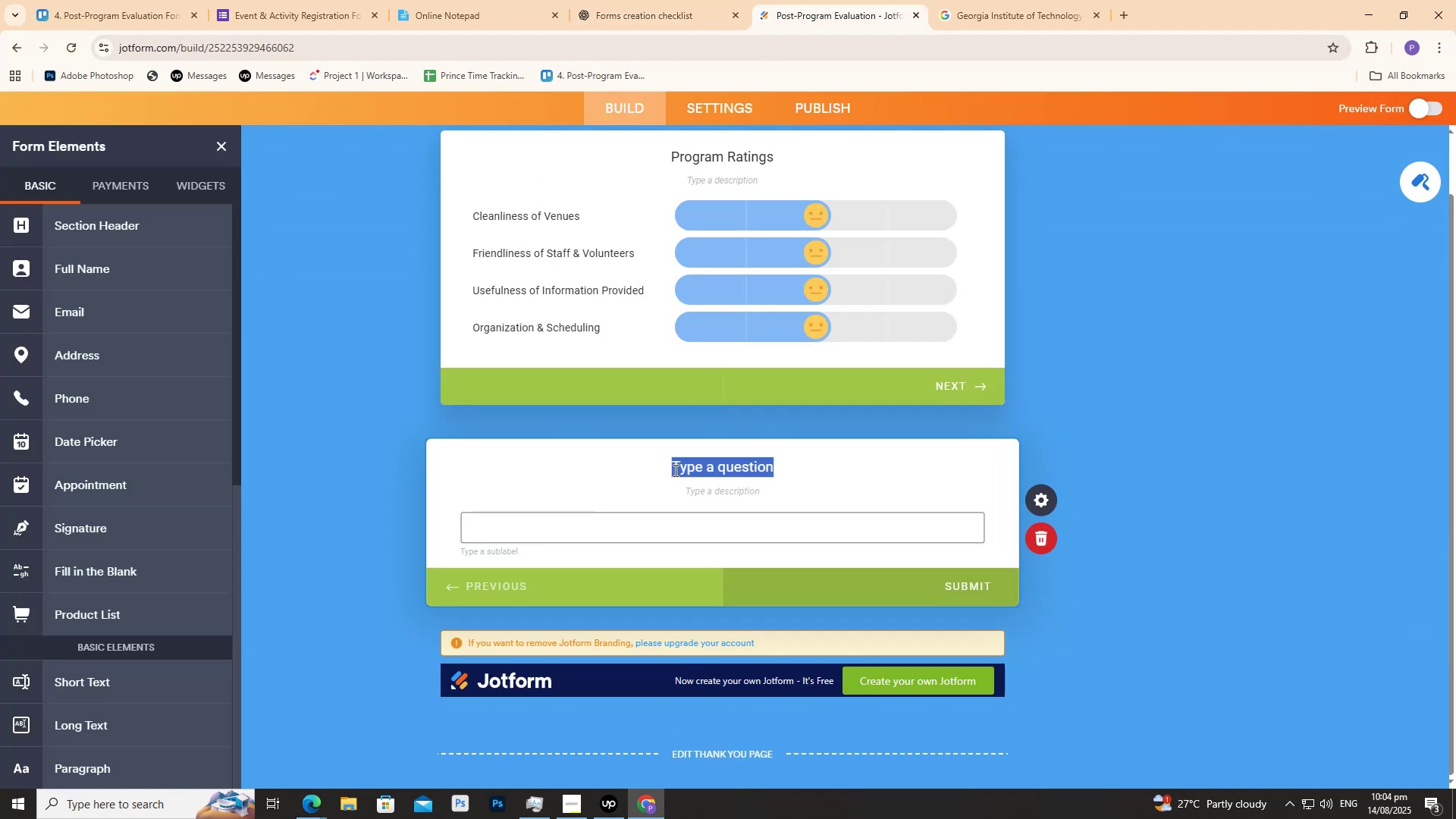 
key(Control+V)
 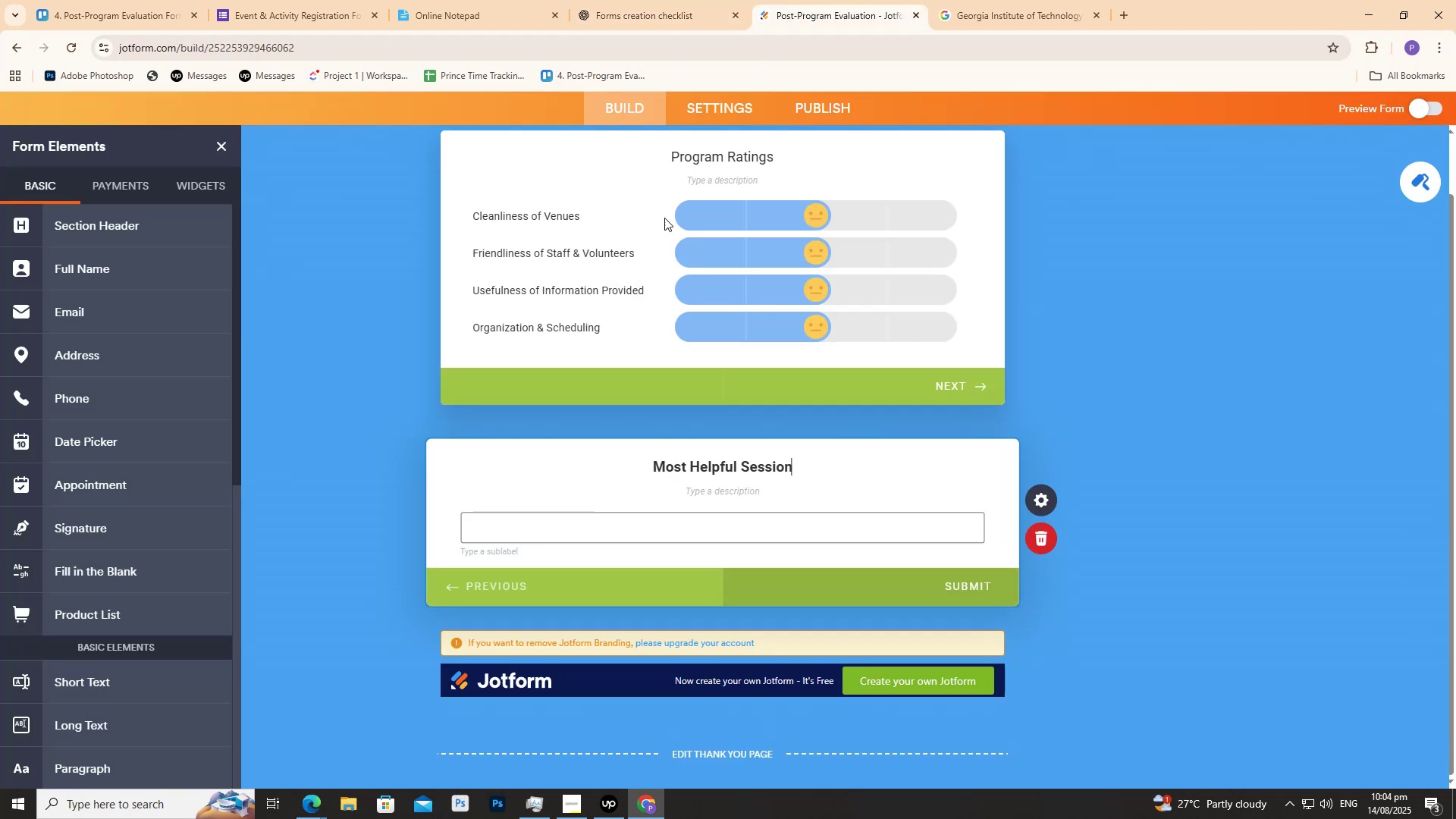 
left_click([686, 0])
 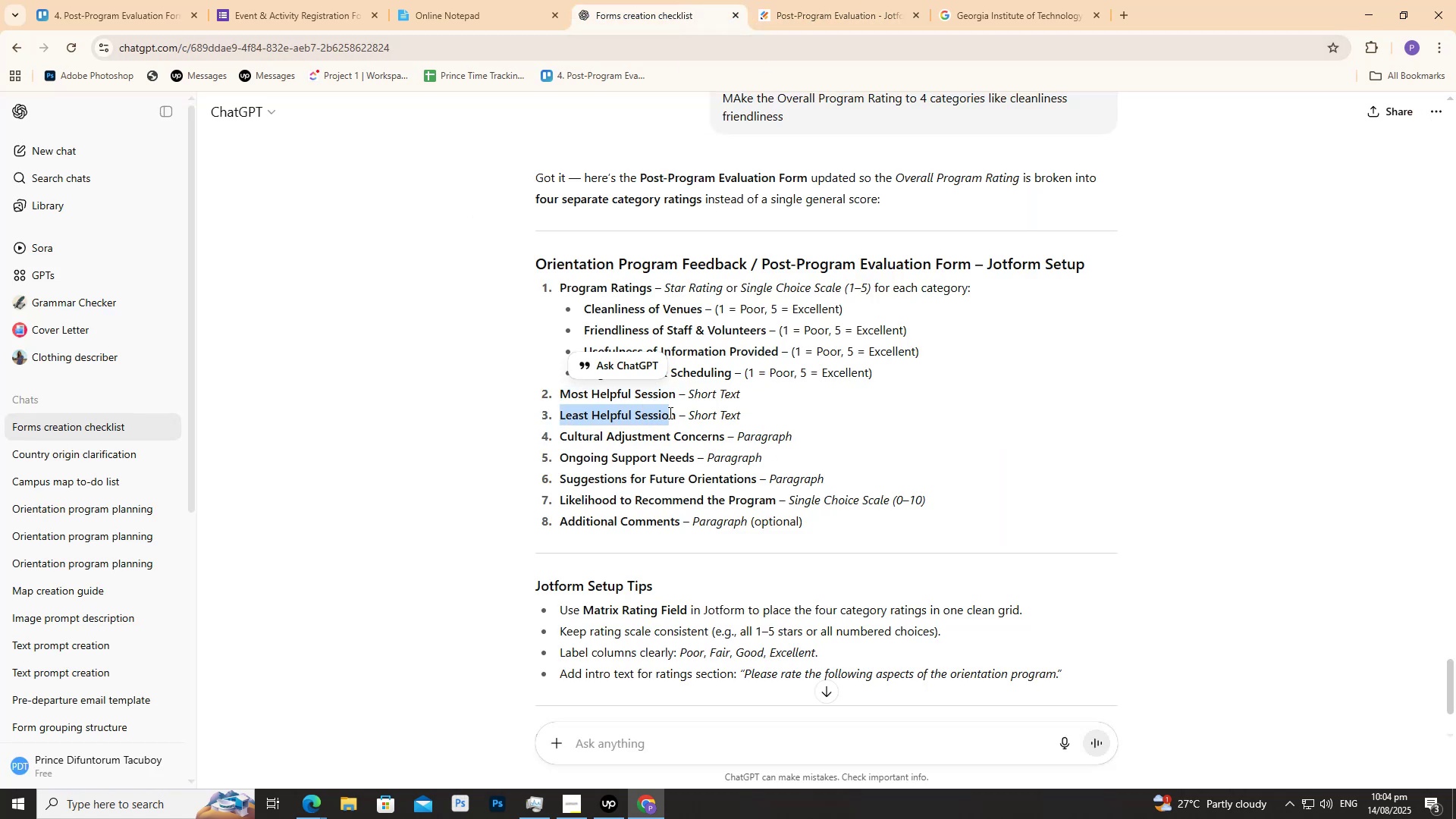 
key(Control+ControlLeft)
 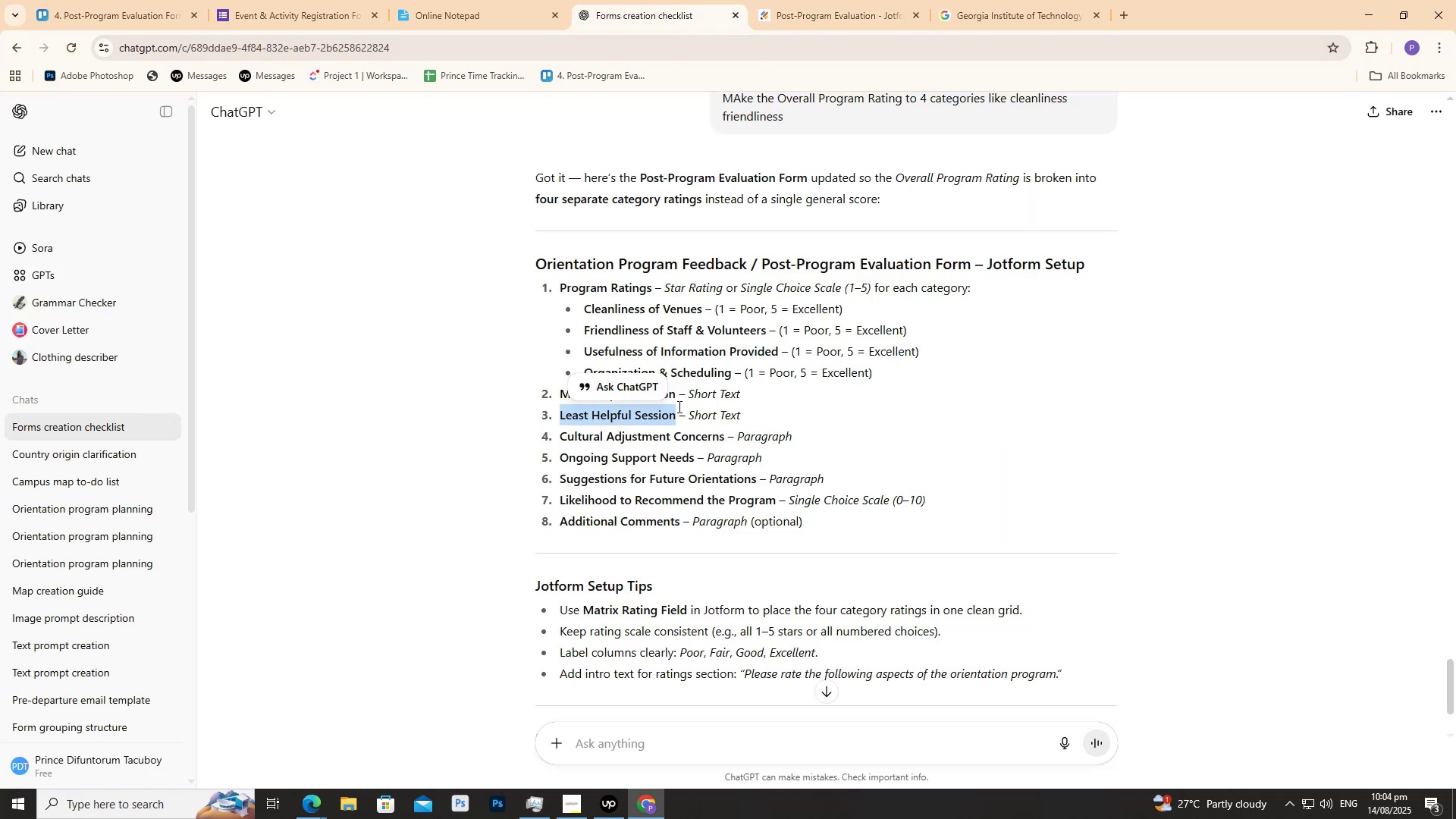 
key(C)
 